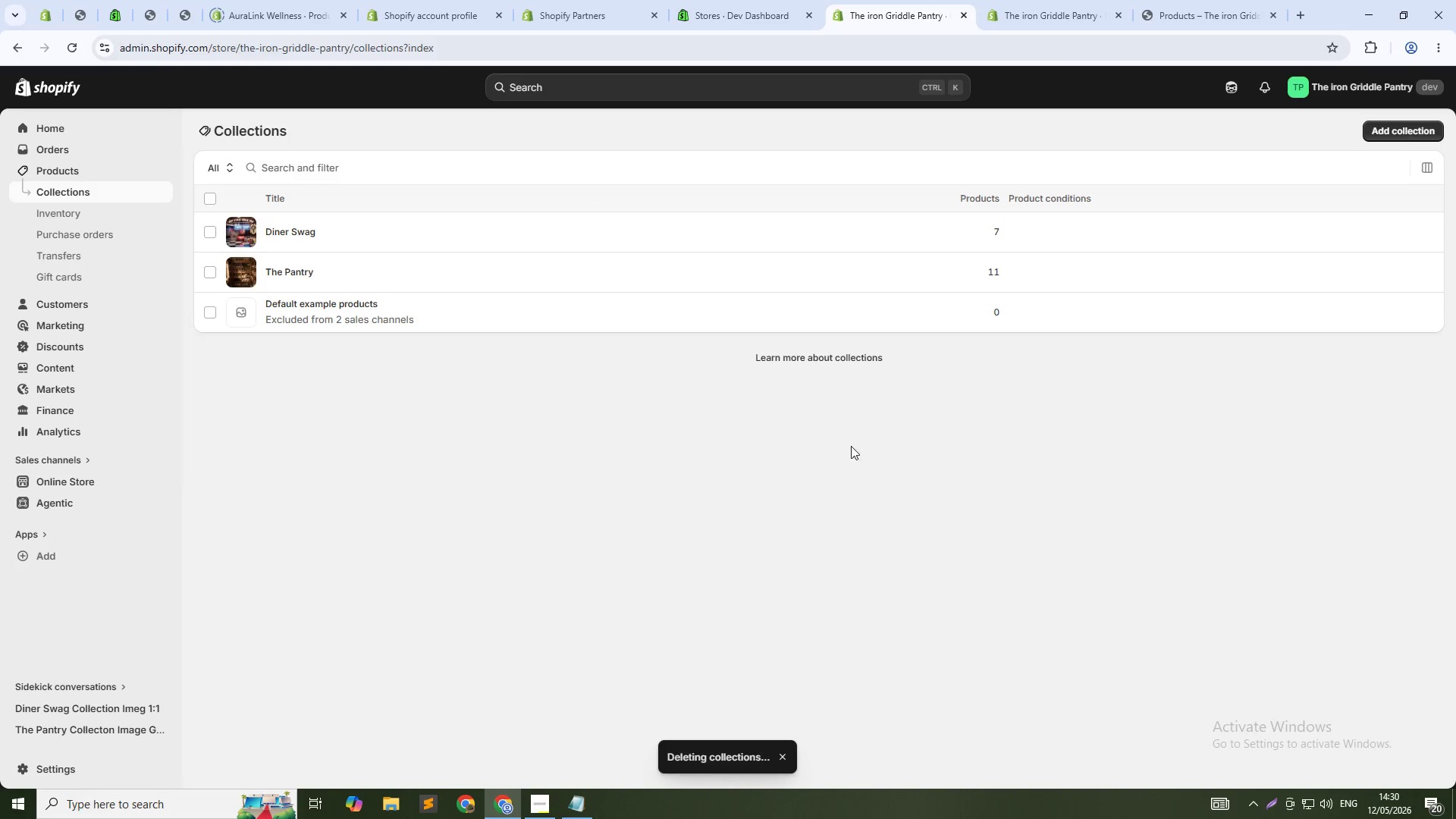 
left_click([307, 304])
 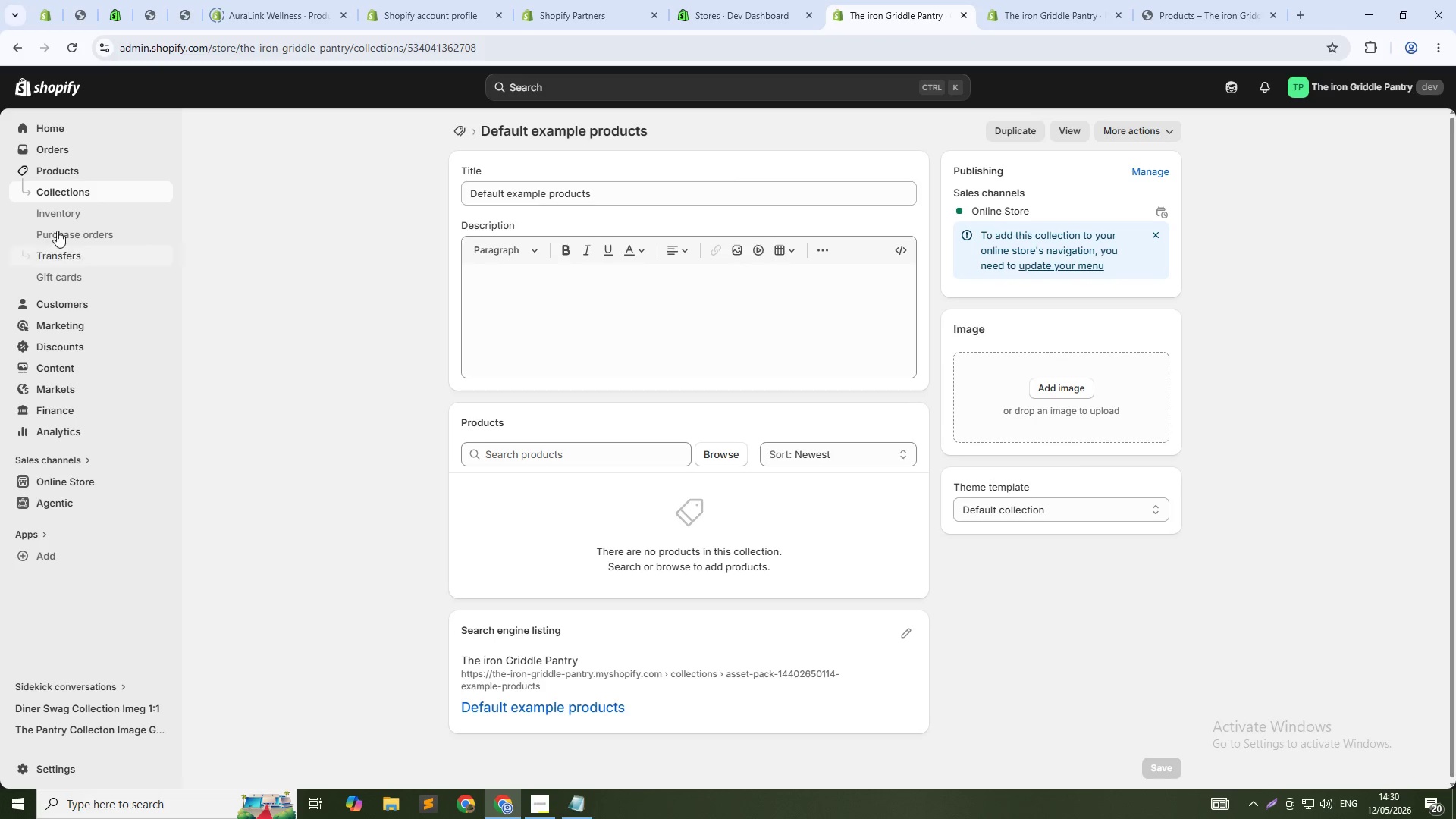 
left_click([63, 193])
 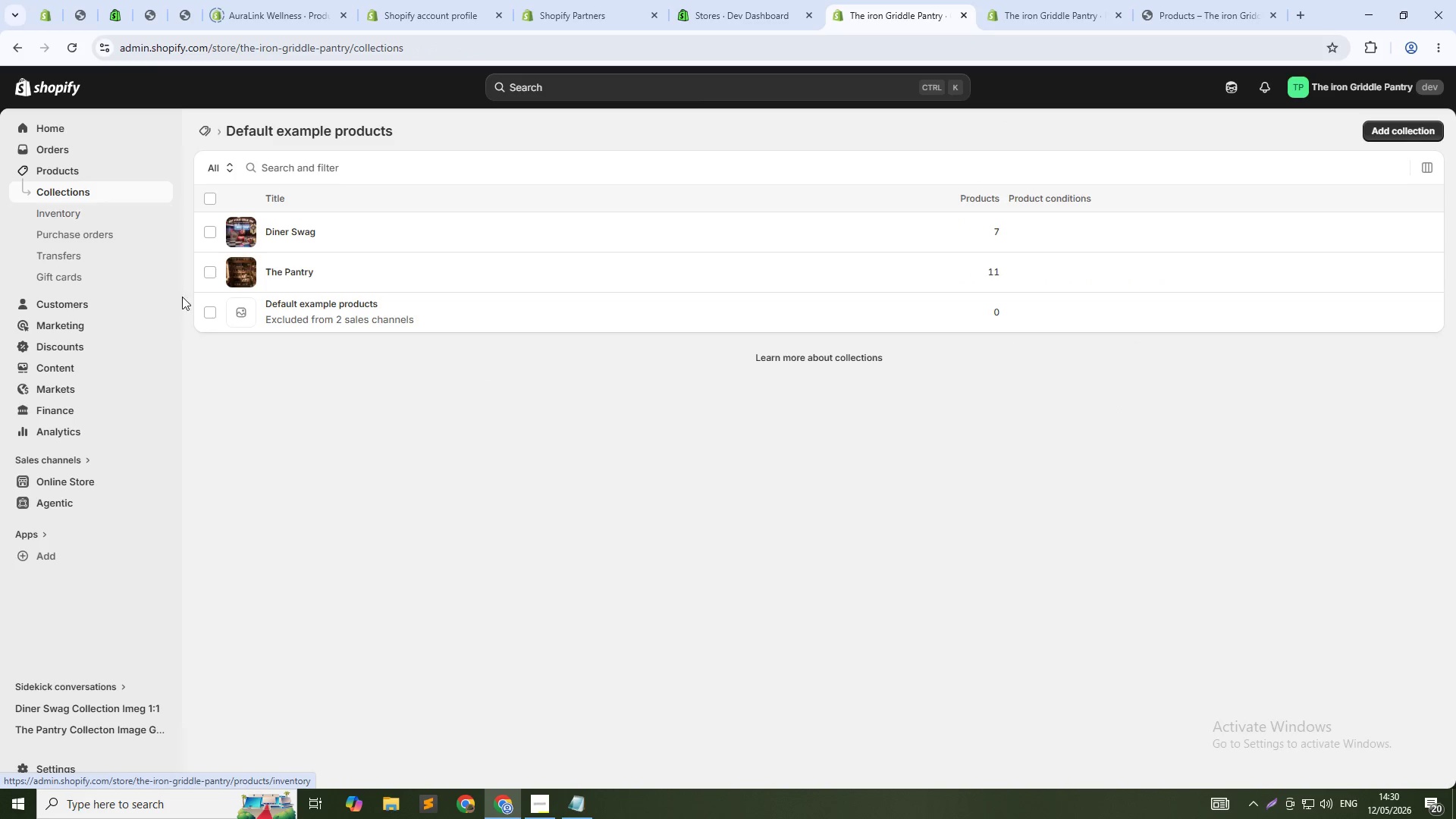 
left_click([214, 309])
 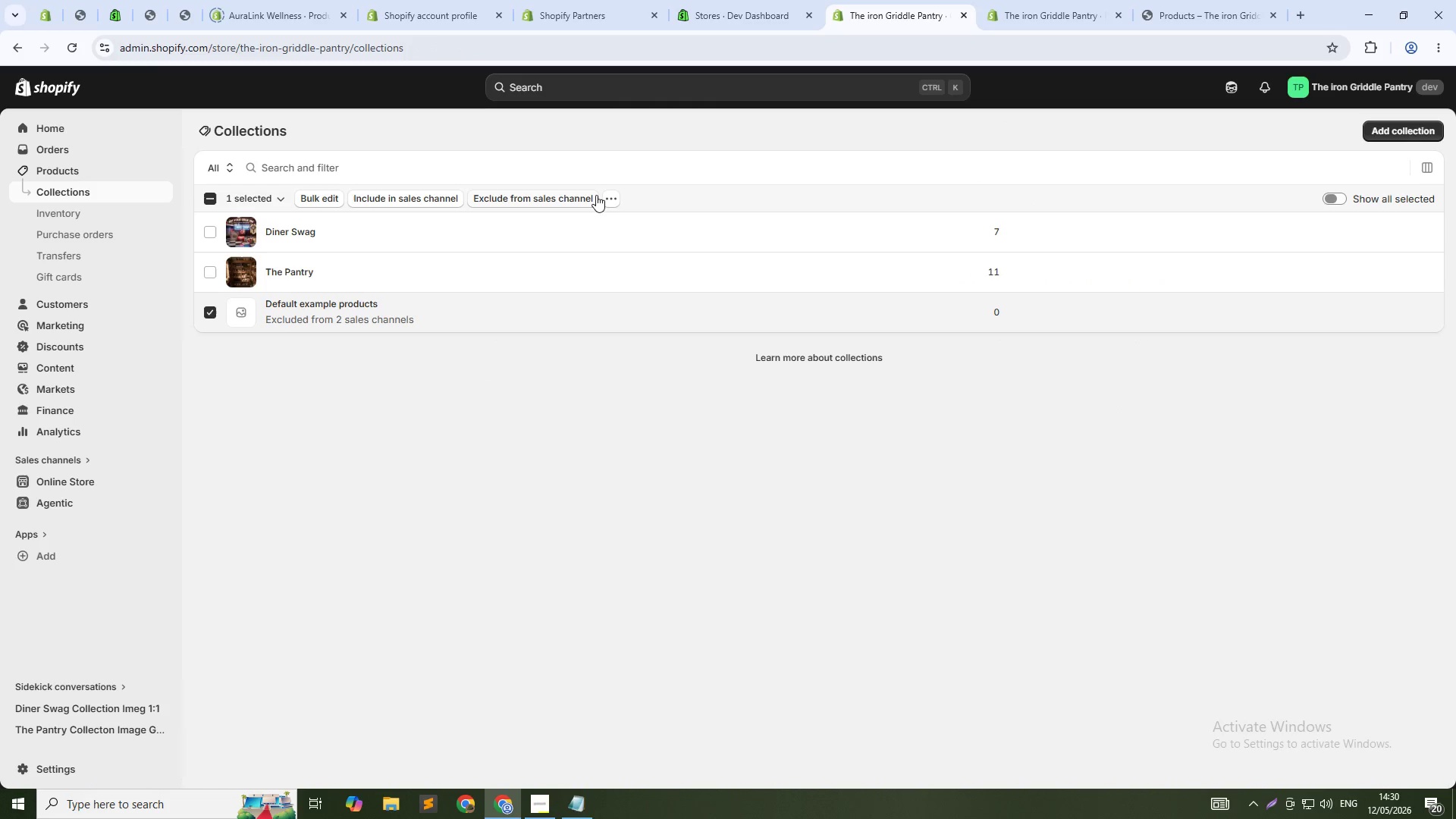 
left_click([606, 198])
 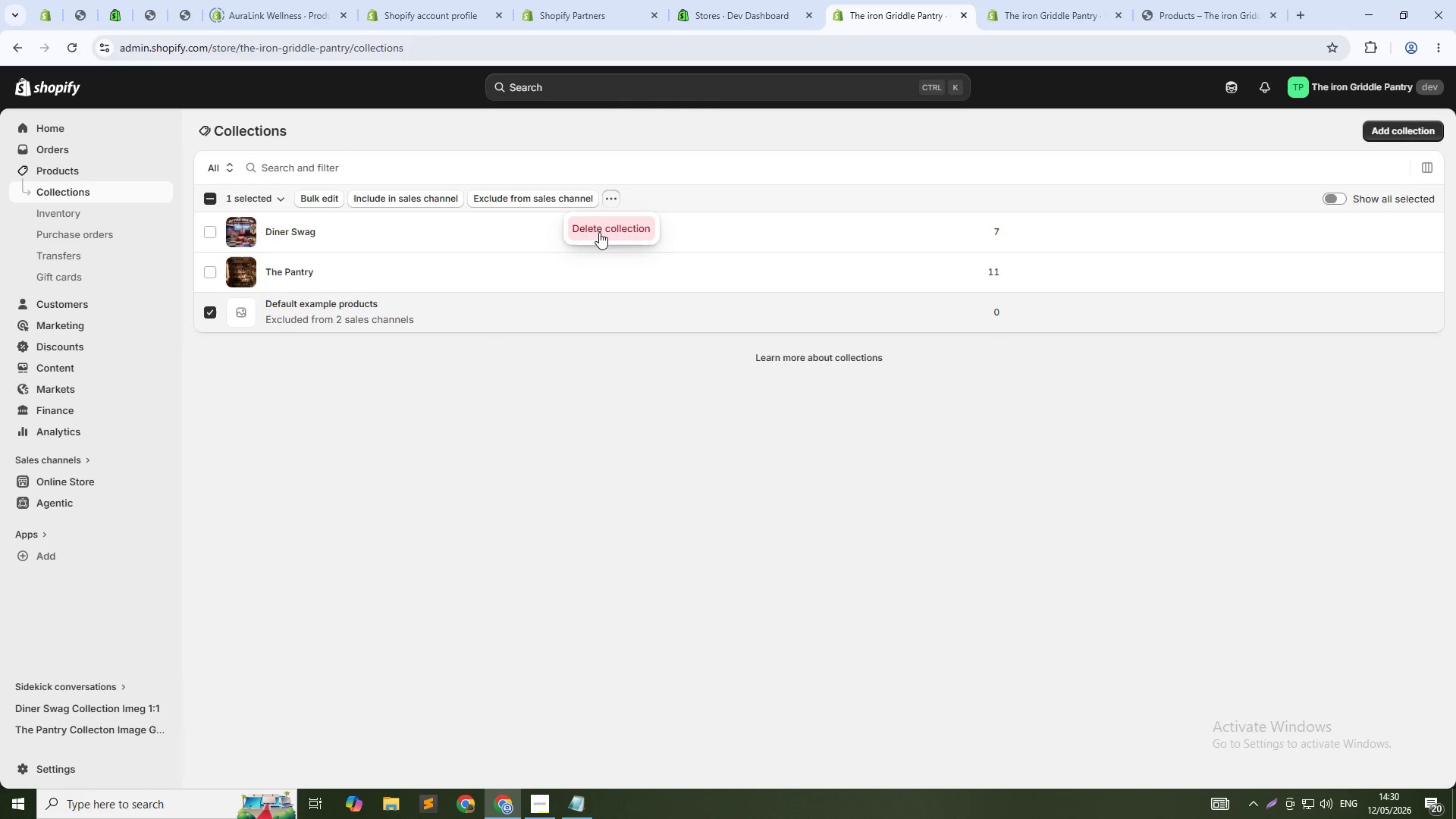 
left_click([601, 231])
 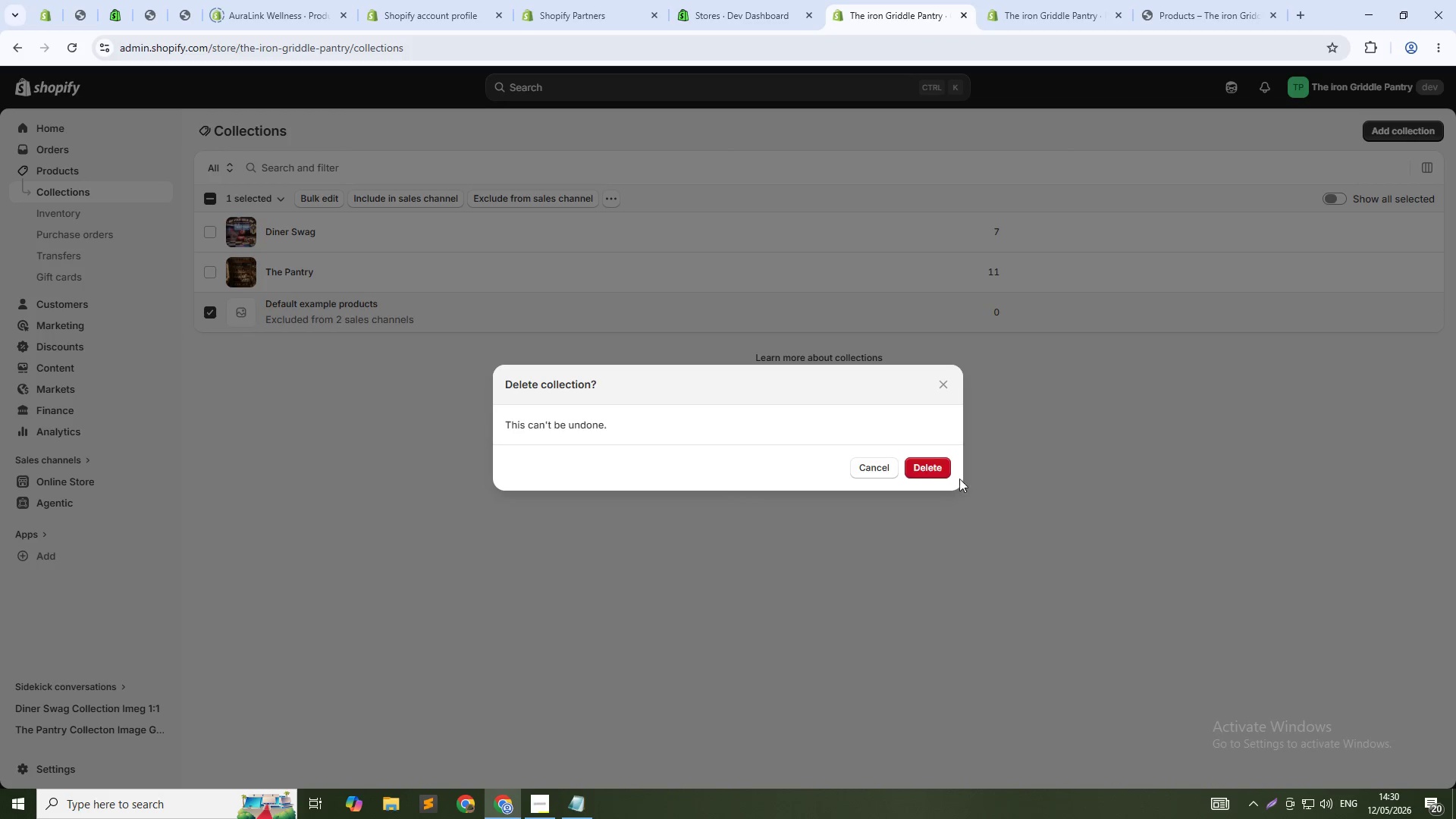 
left_click([927, 472])
 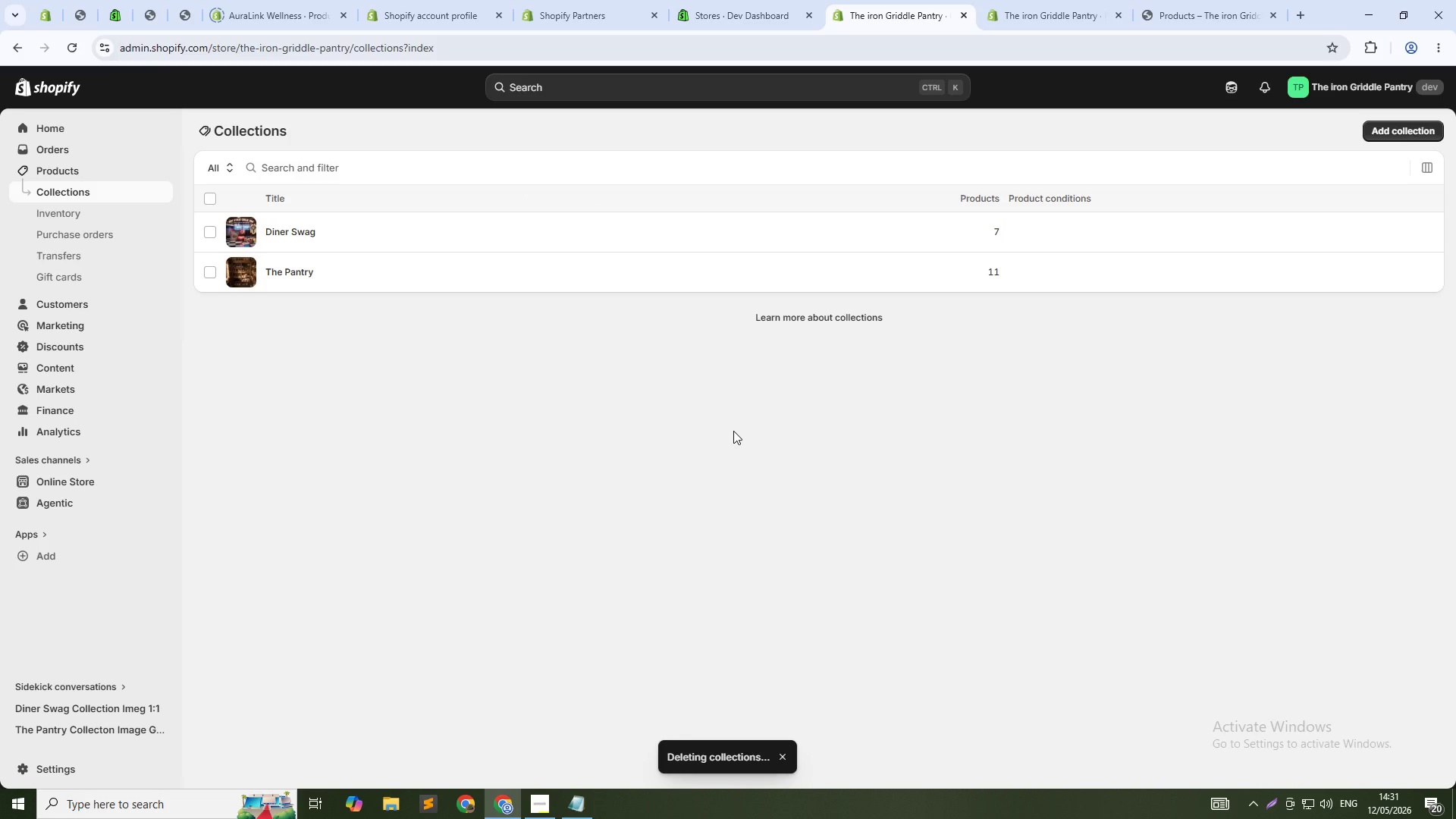 
key(PrintScreen)
 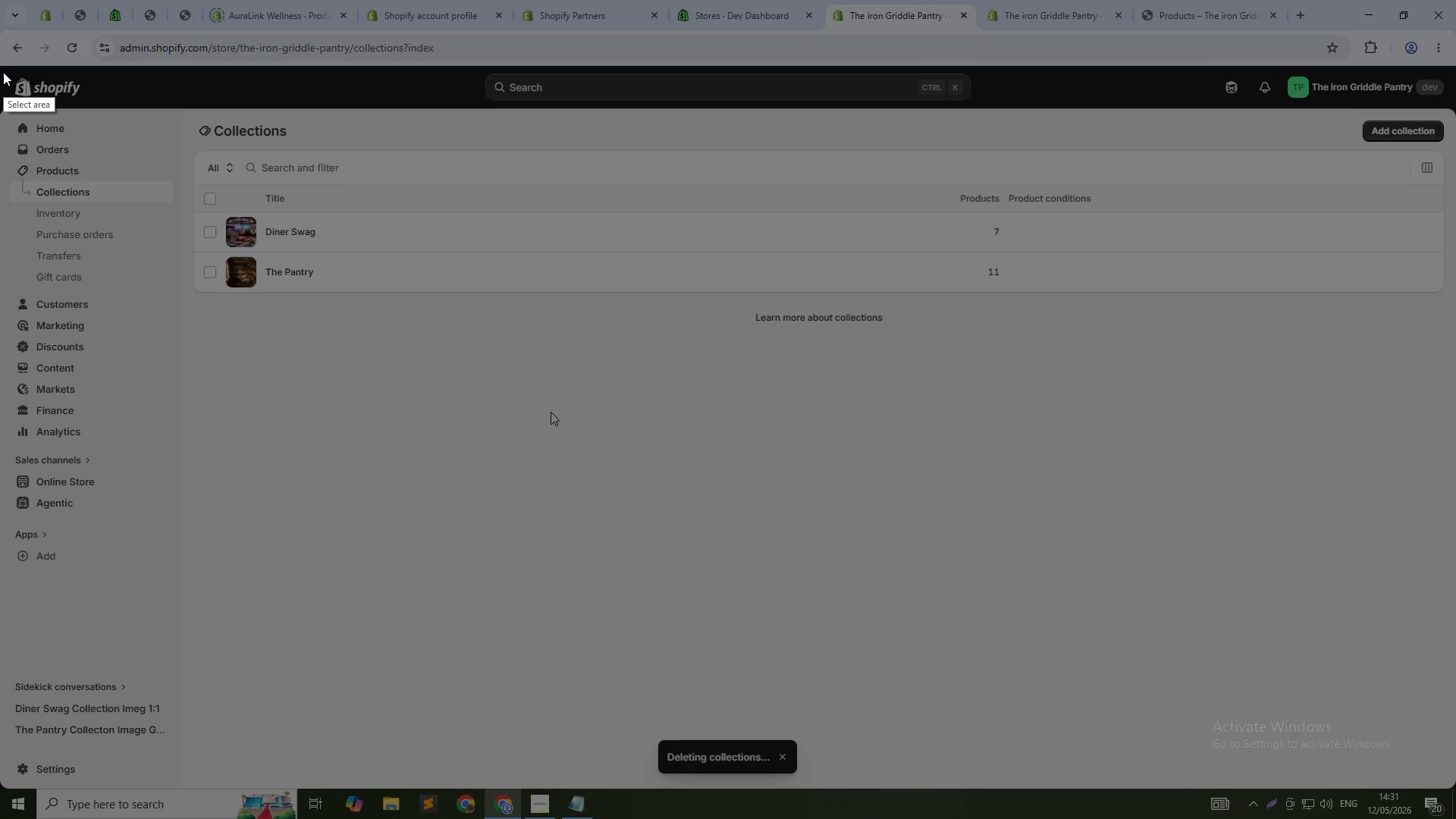 
left_click_drag(start_coordinate=[3, 67], to_coordinate=[1455, 737])
 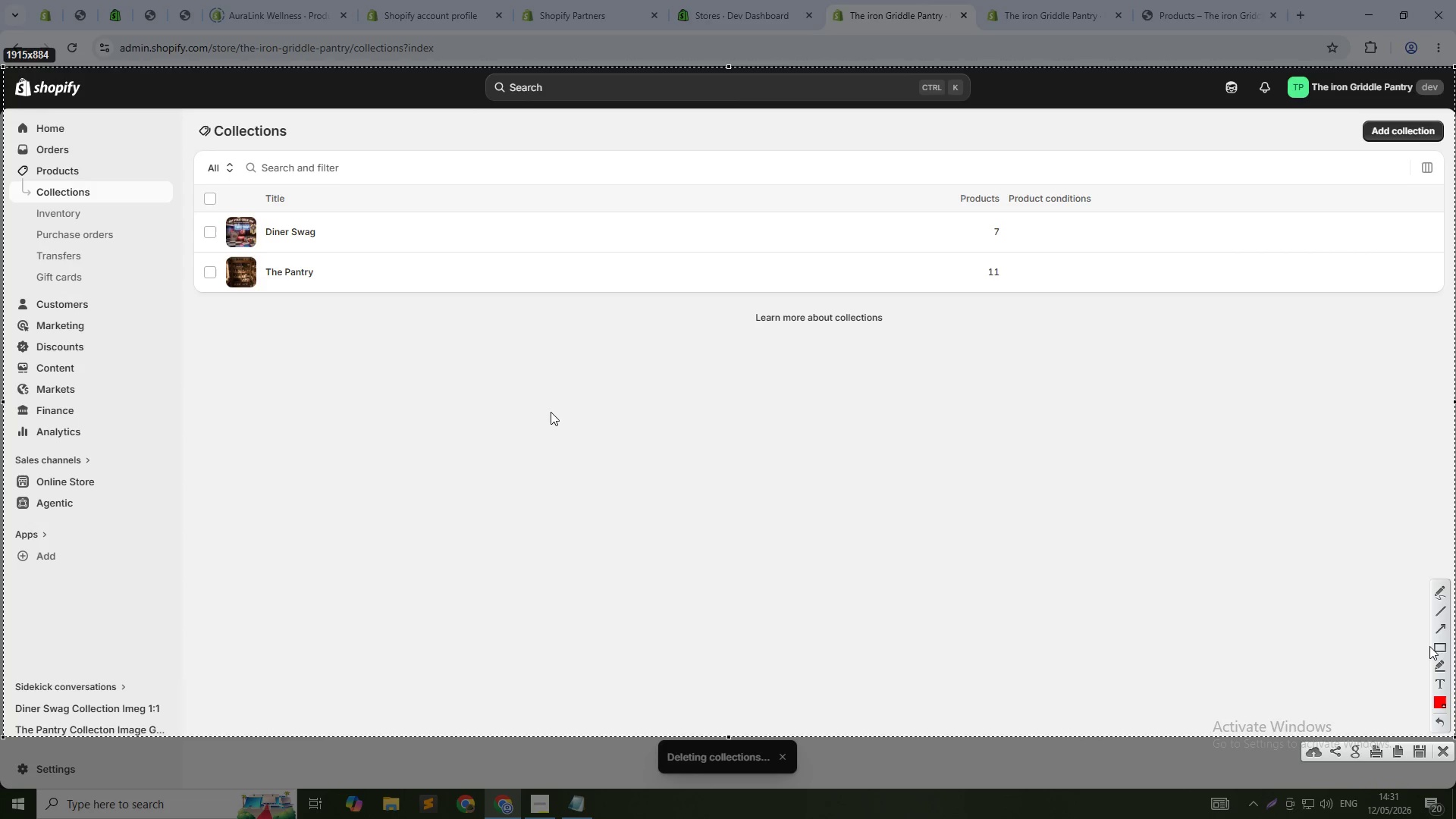 
left_click([1439, 646])
 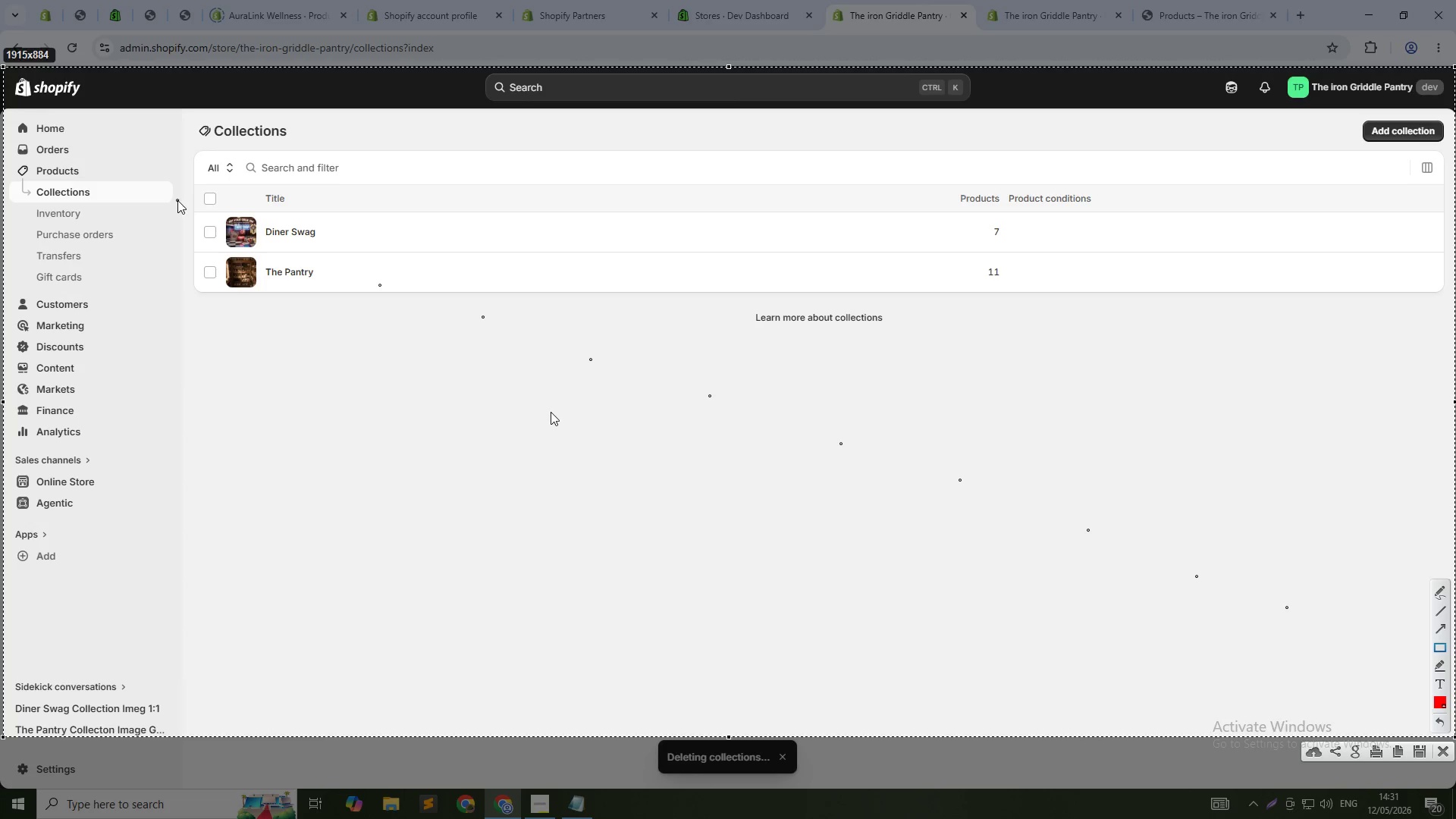 
left_click_drag(start_coordinate=[179, 189], to_coordinate=[1448, 297])
 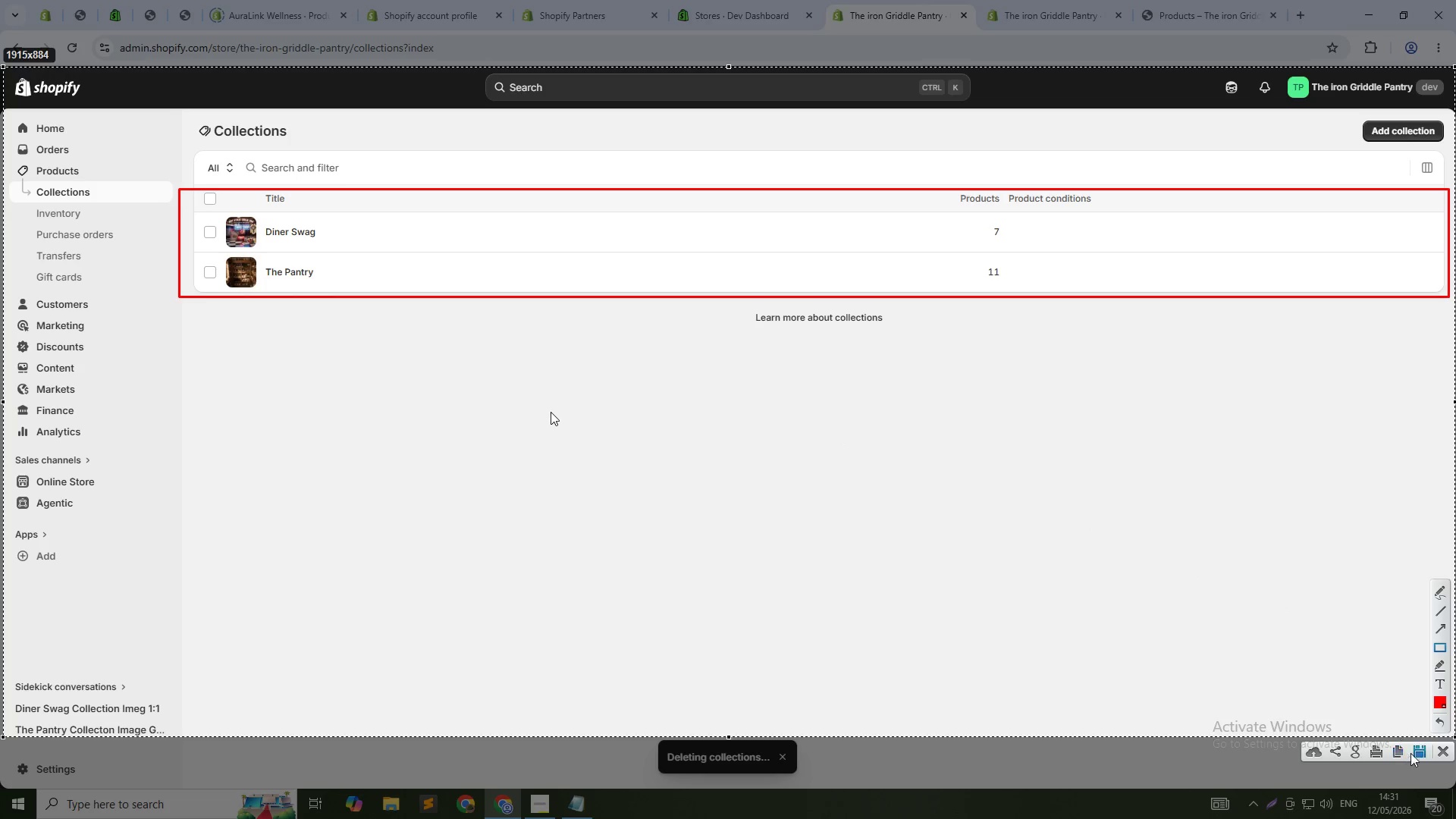 
left_click([1423, 746])
 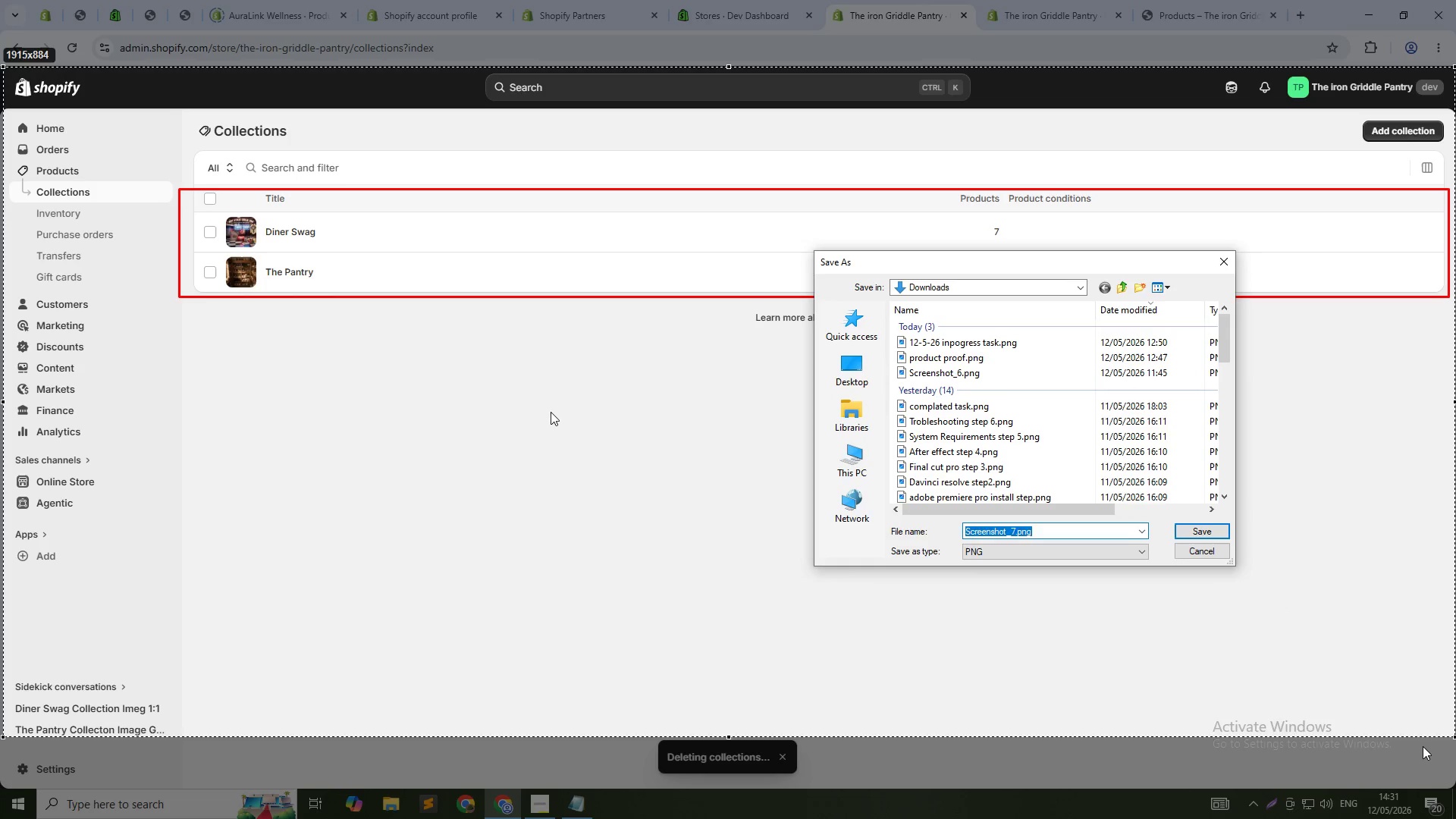 
type(collection crete)
key(Backspace)
key(Backspace)
key(Backspace)
key(Backspace)
key(Backspace)
key(Backspace)
type( crea)
key(Backspace)
key(Backspace)
type(eate)
 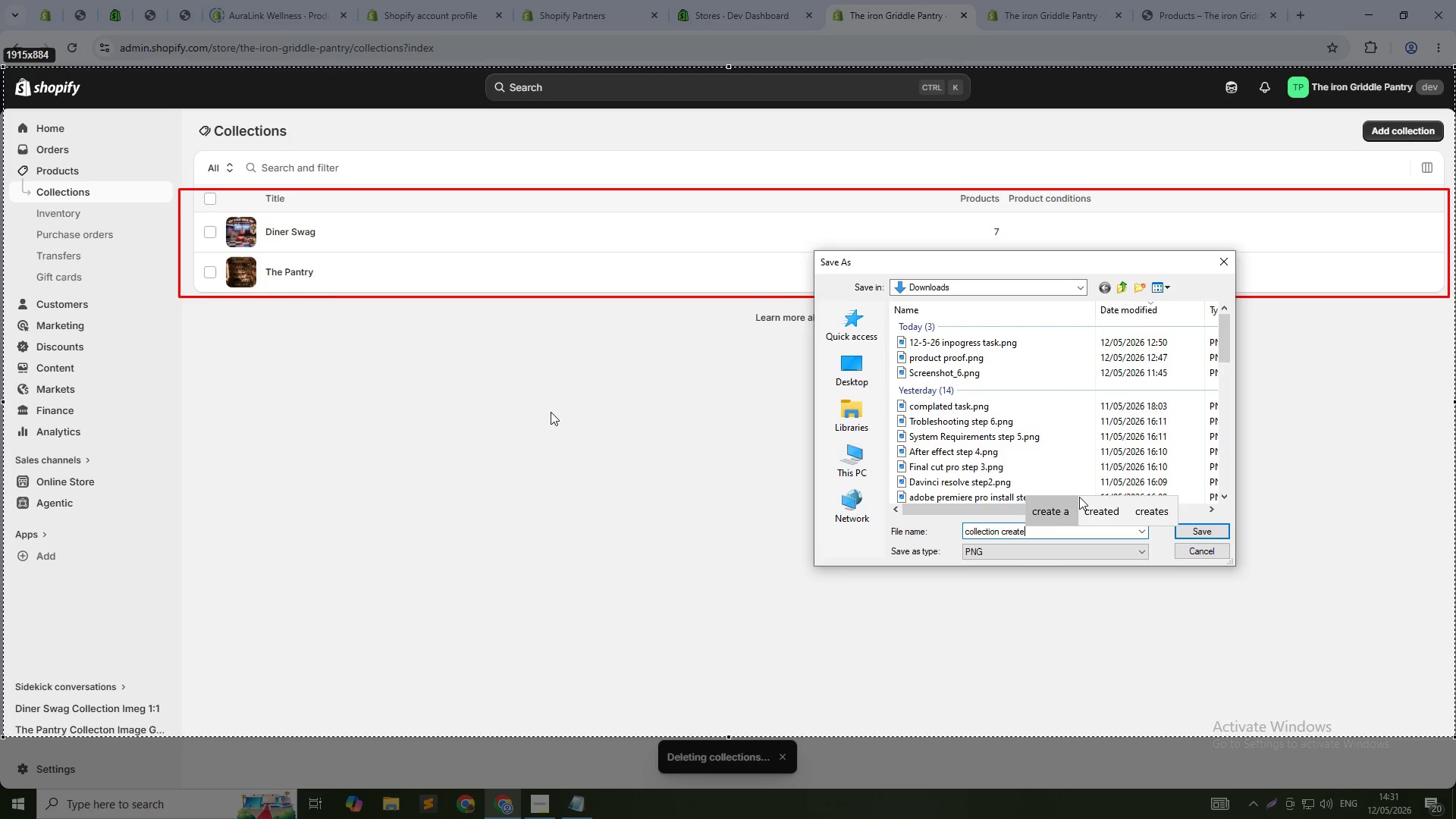 
left_click([1096, 509])
 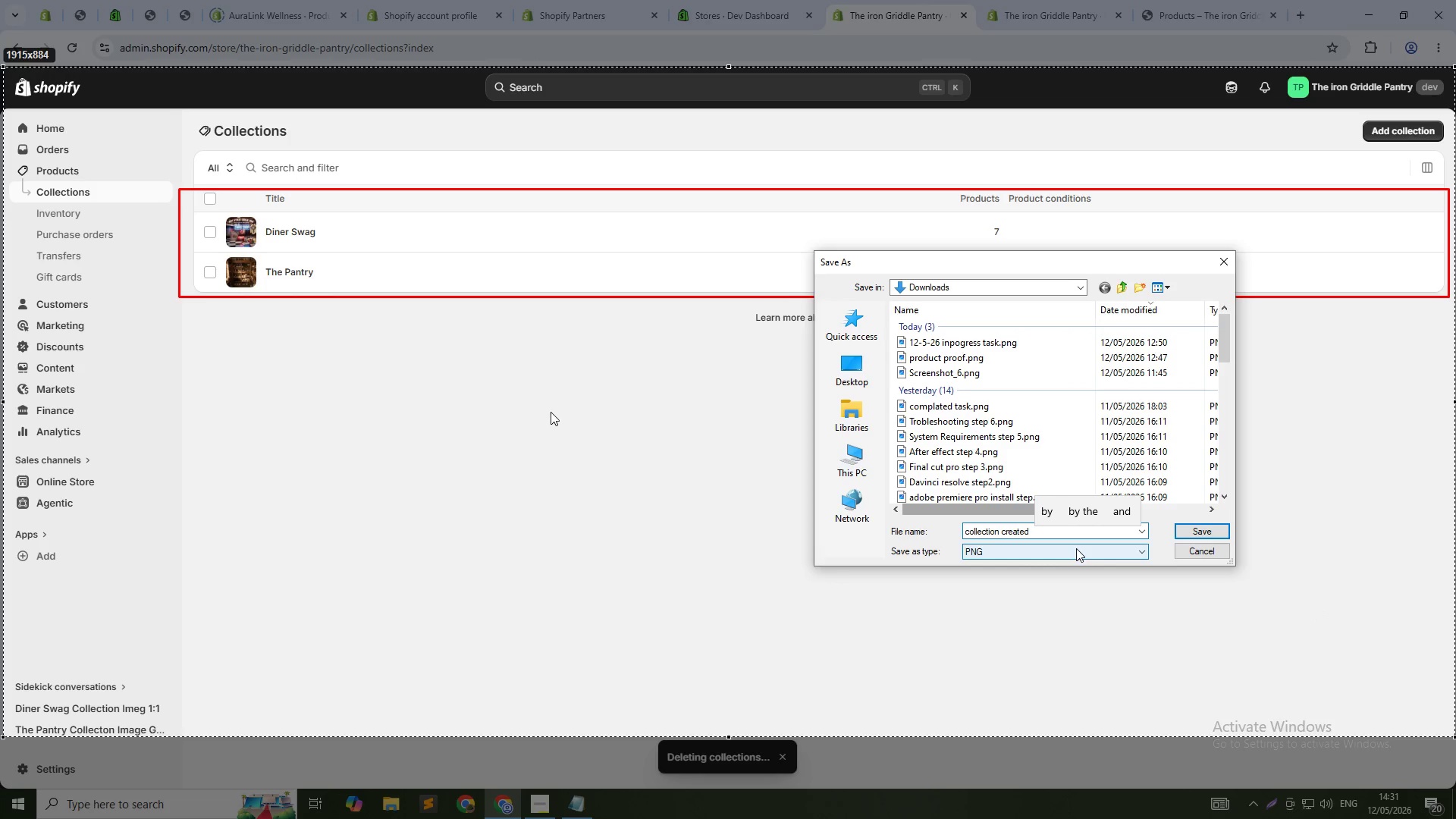 
key(Backspace)
 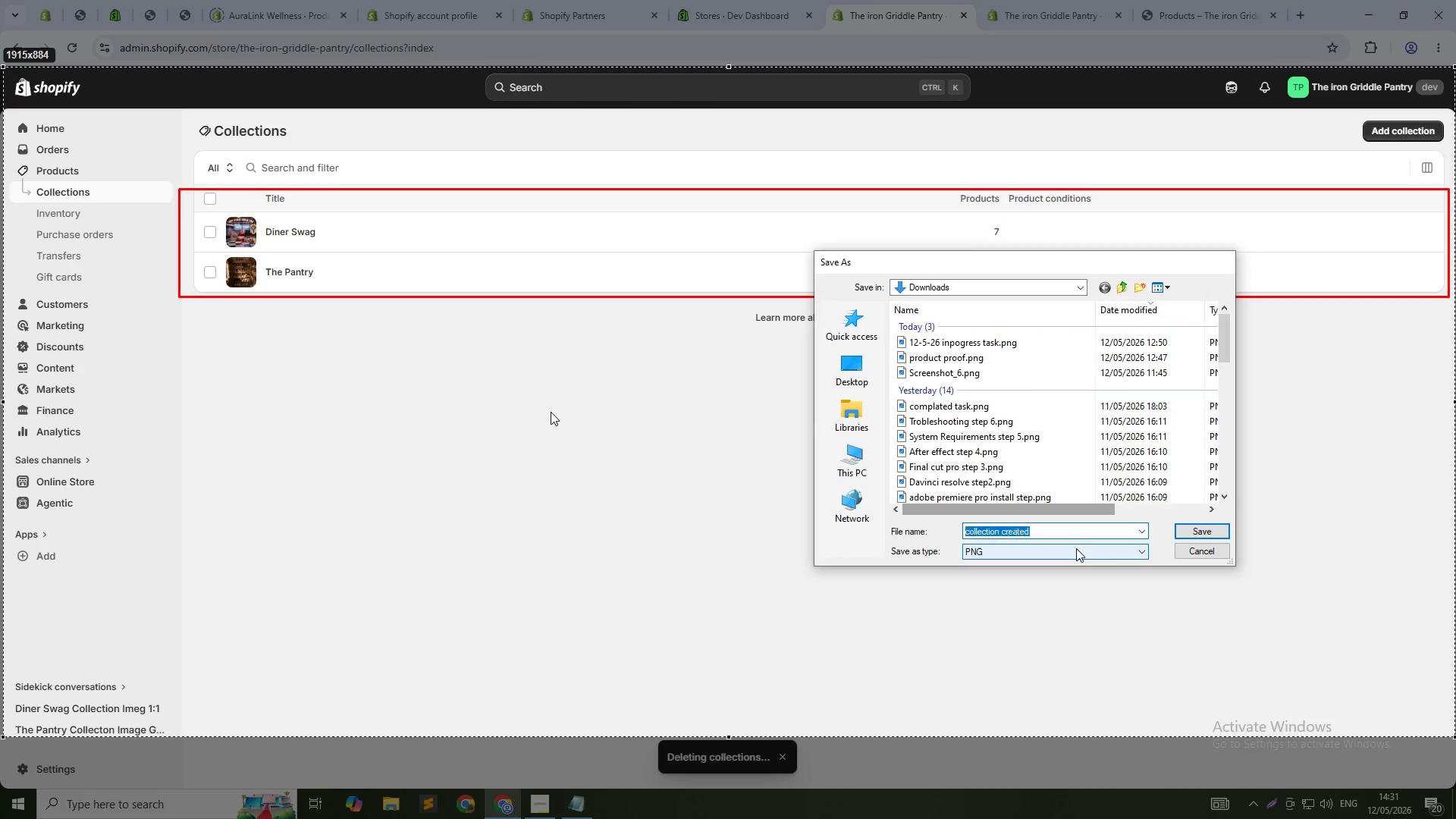 
key(Enter)
 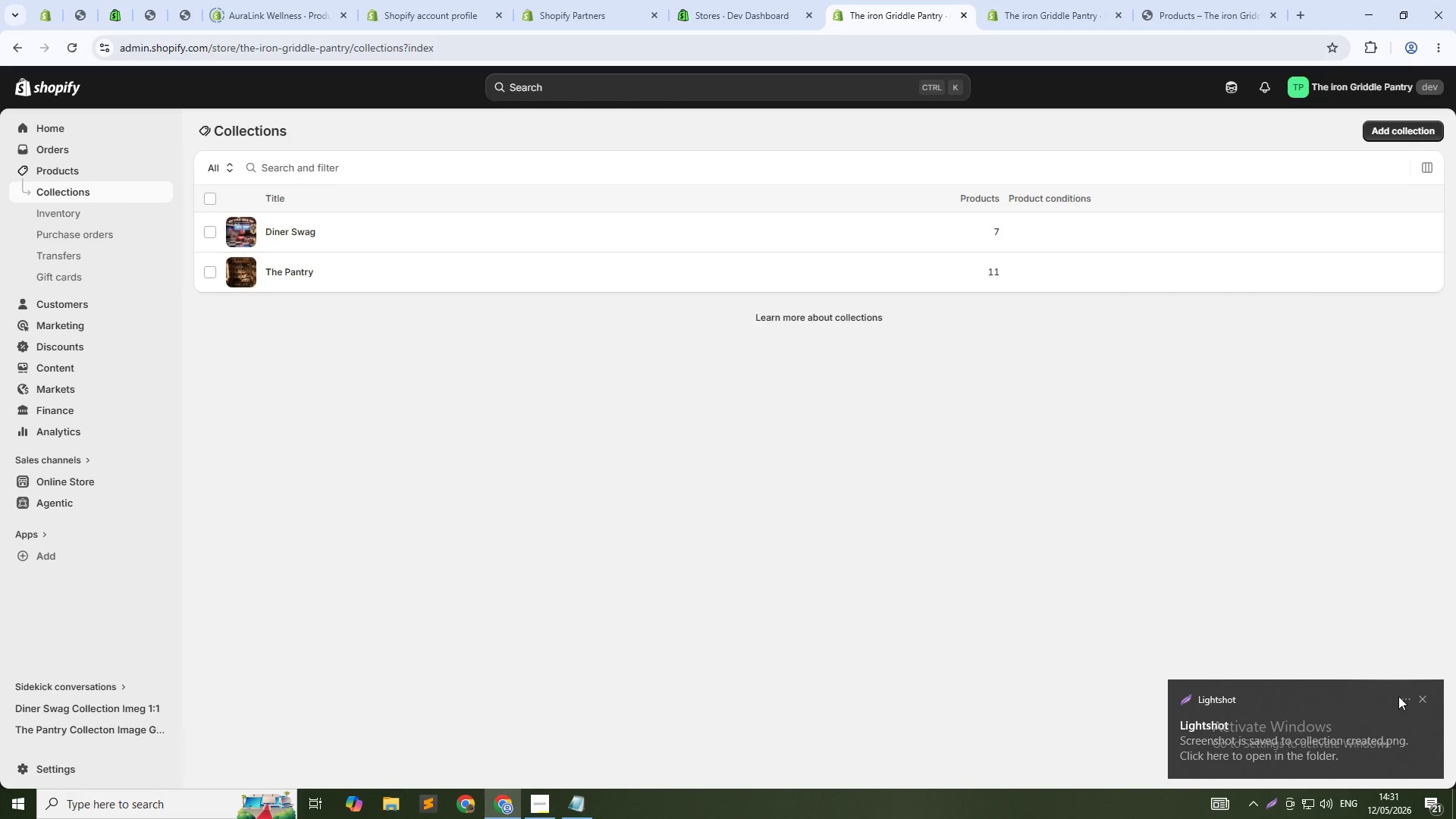 
left_click([1419, 701])
 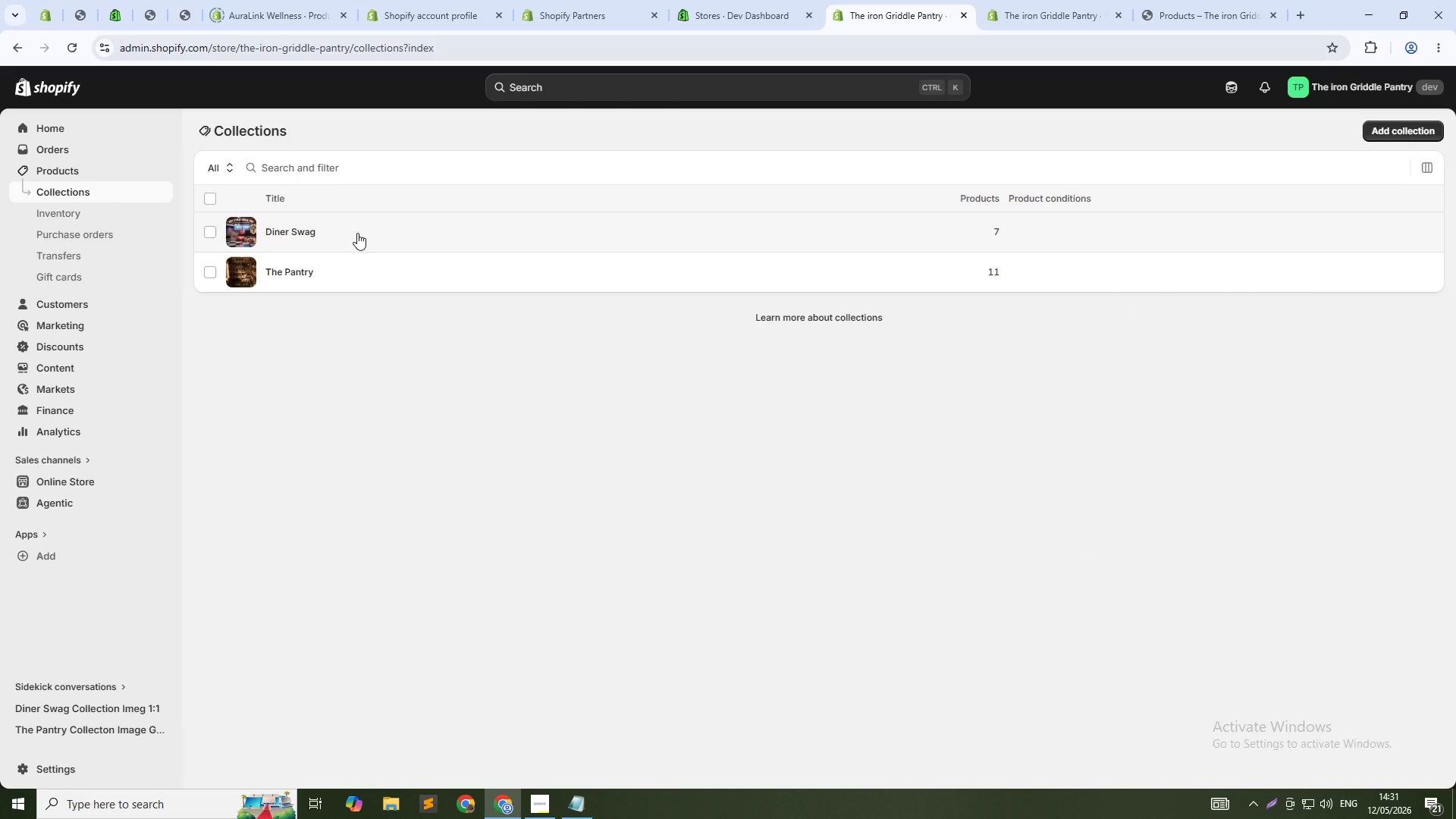 
wait(10.76)
 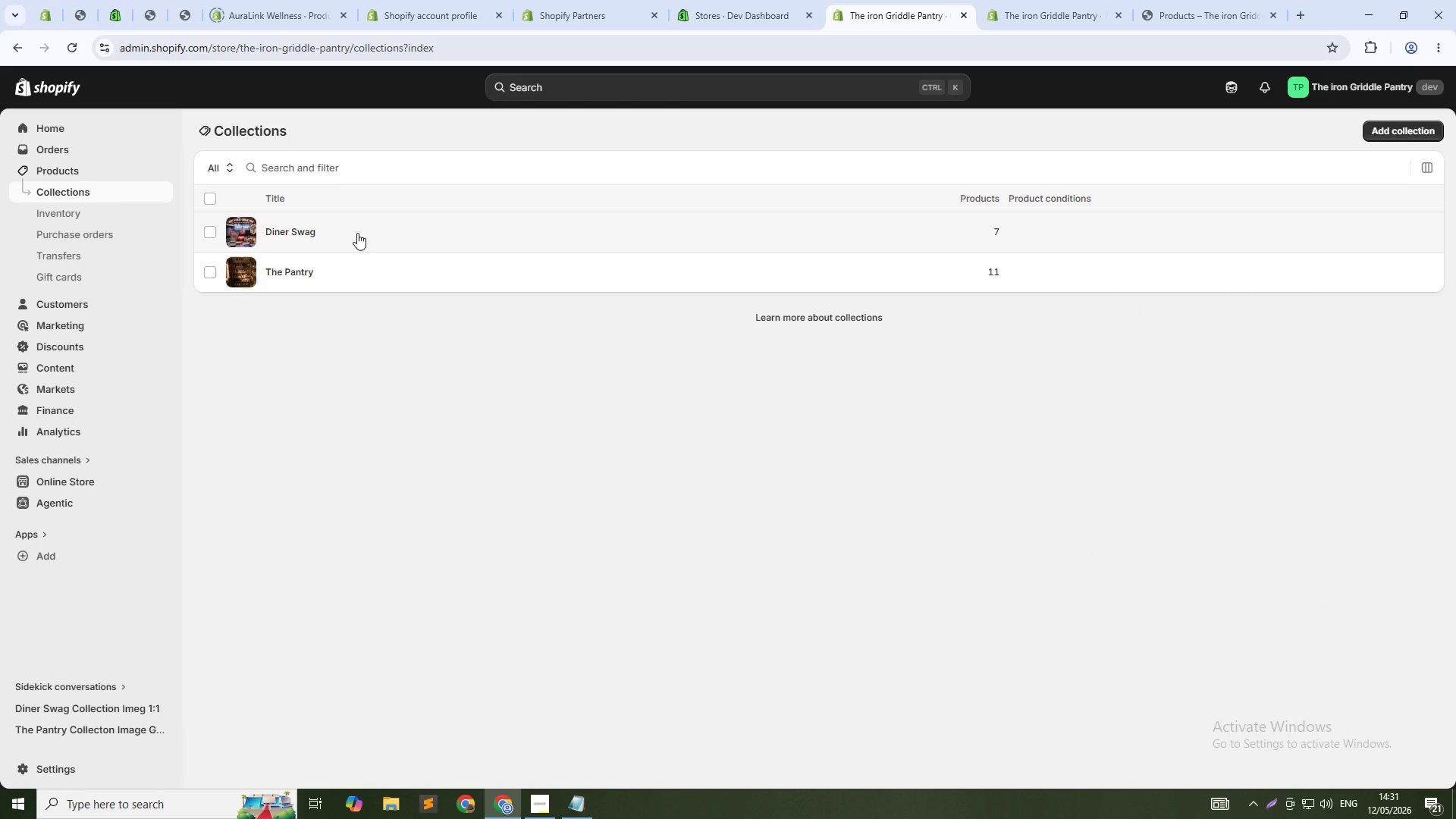 
left_click([1095, 0])
 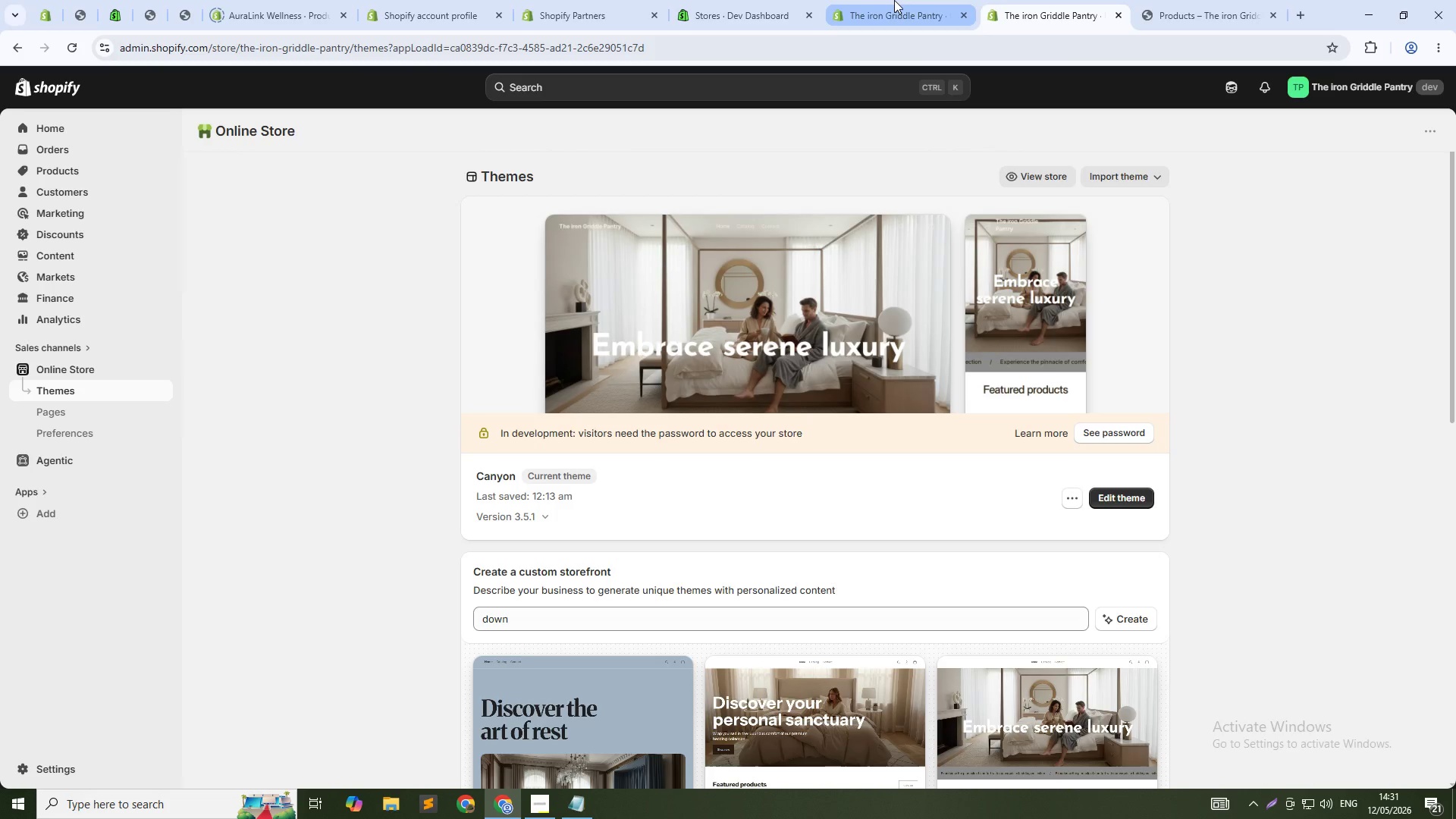 
left_click([894, 0])
 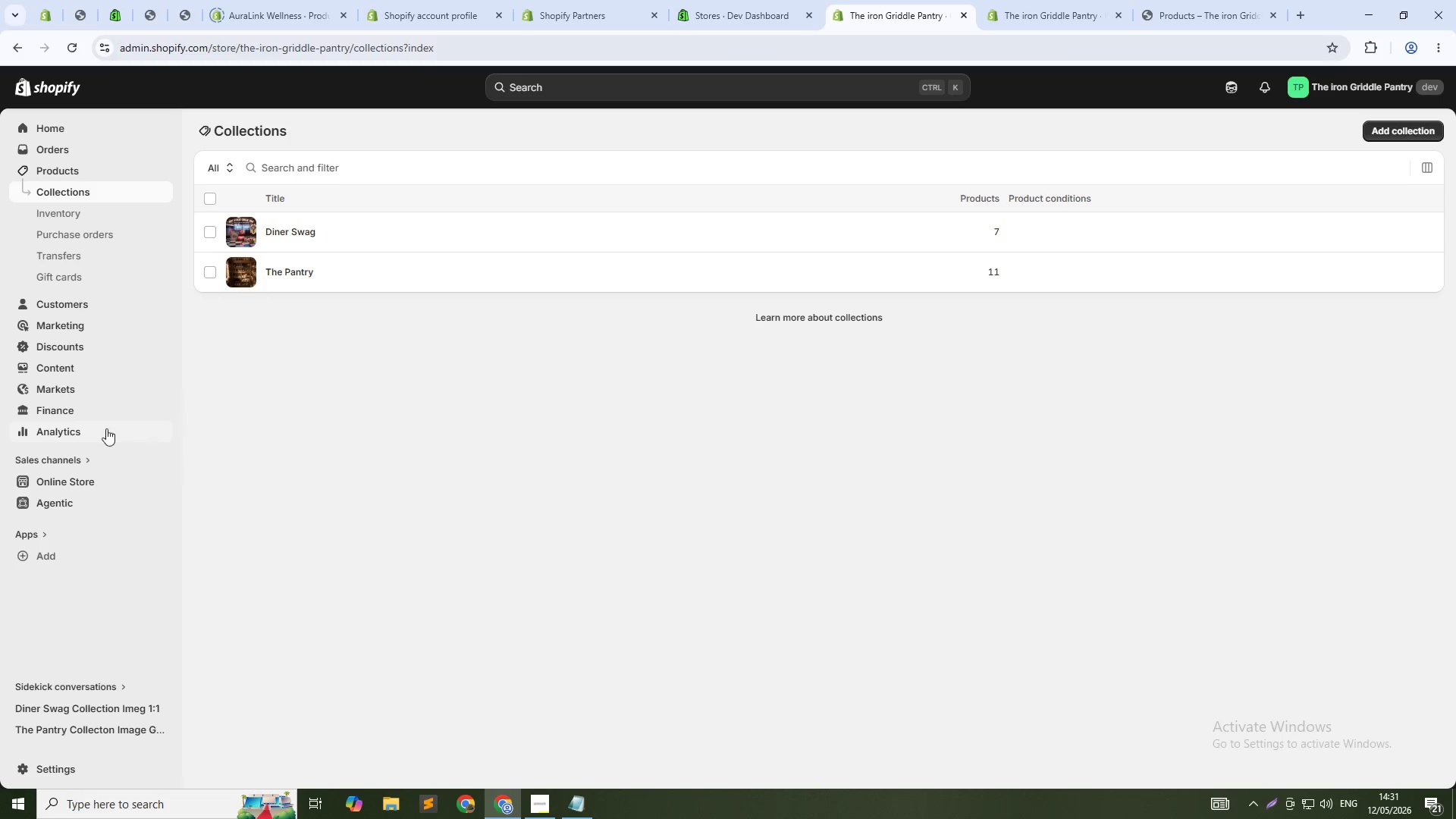 
left_click([64, 483])
 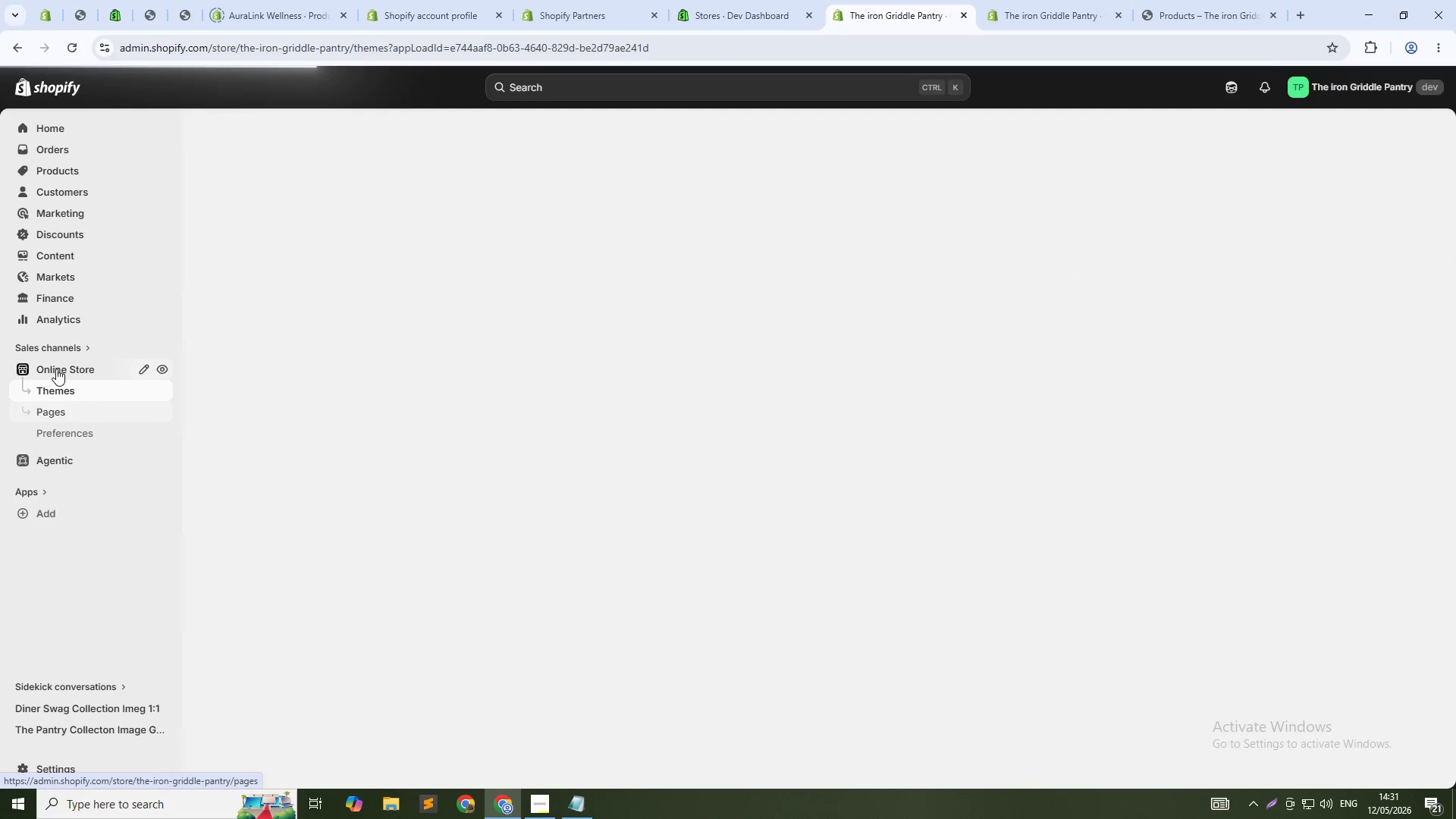 
left_click([55, 251])
 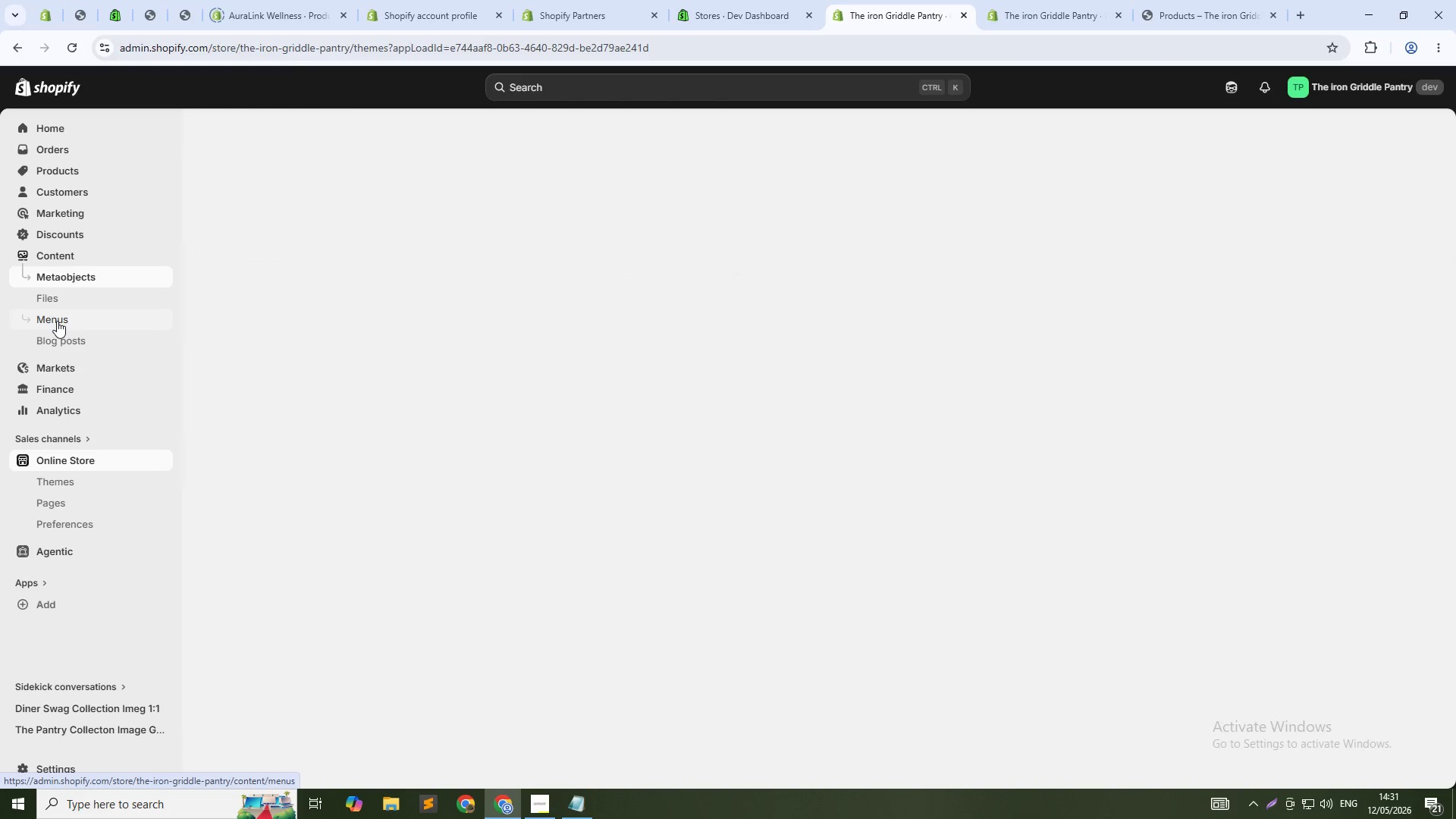 
left_click([56, 318])
 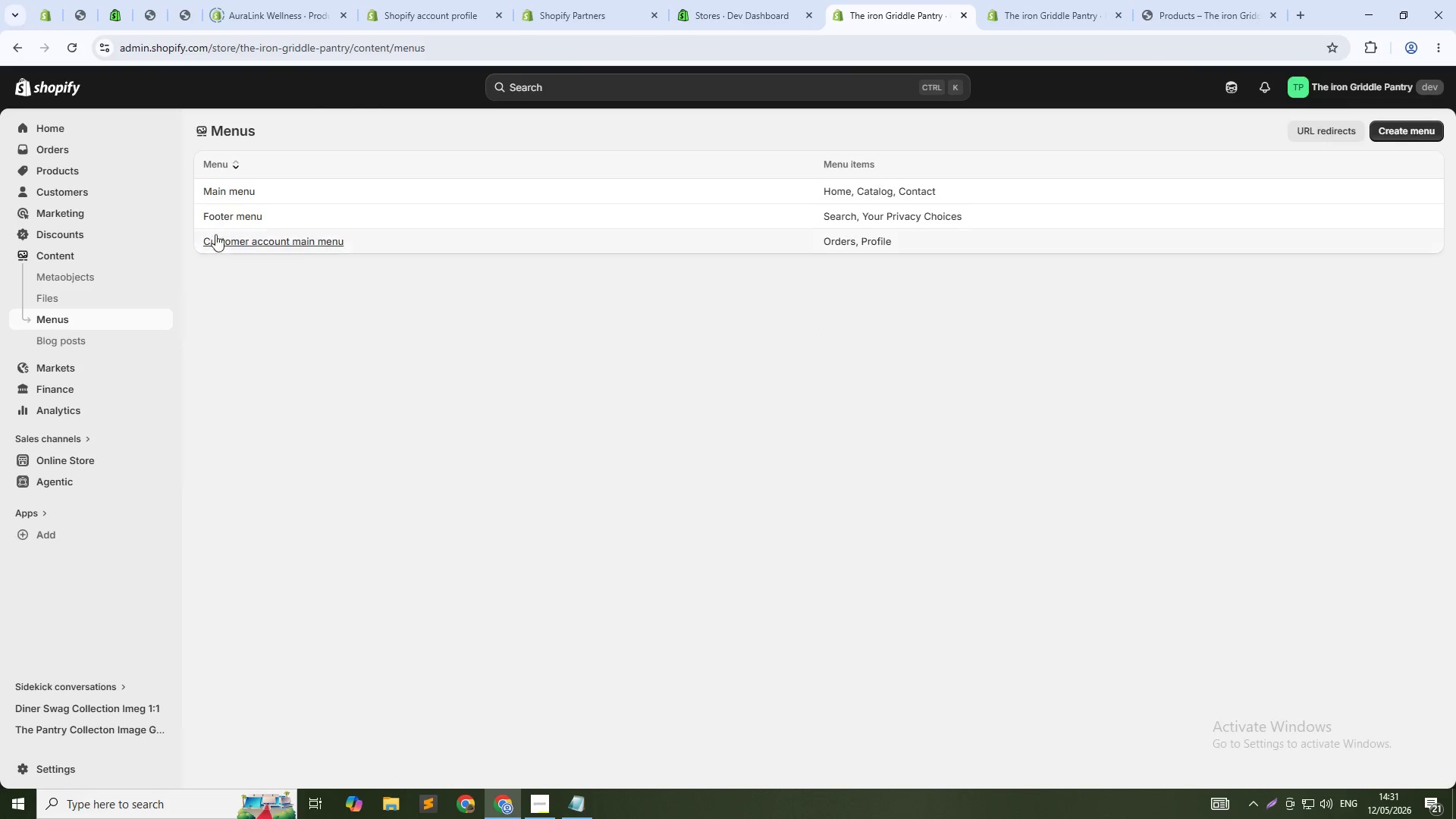 
left_click([218, 191])
 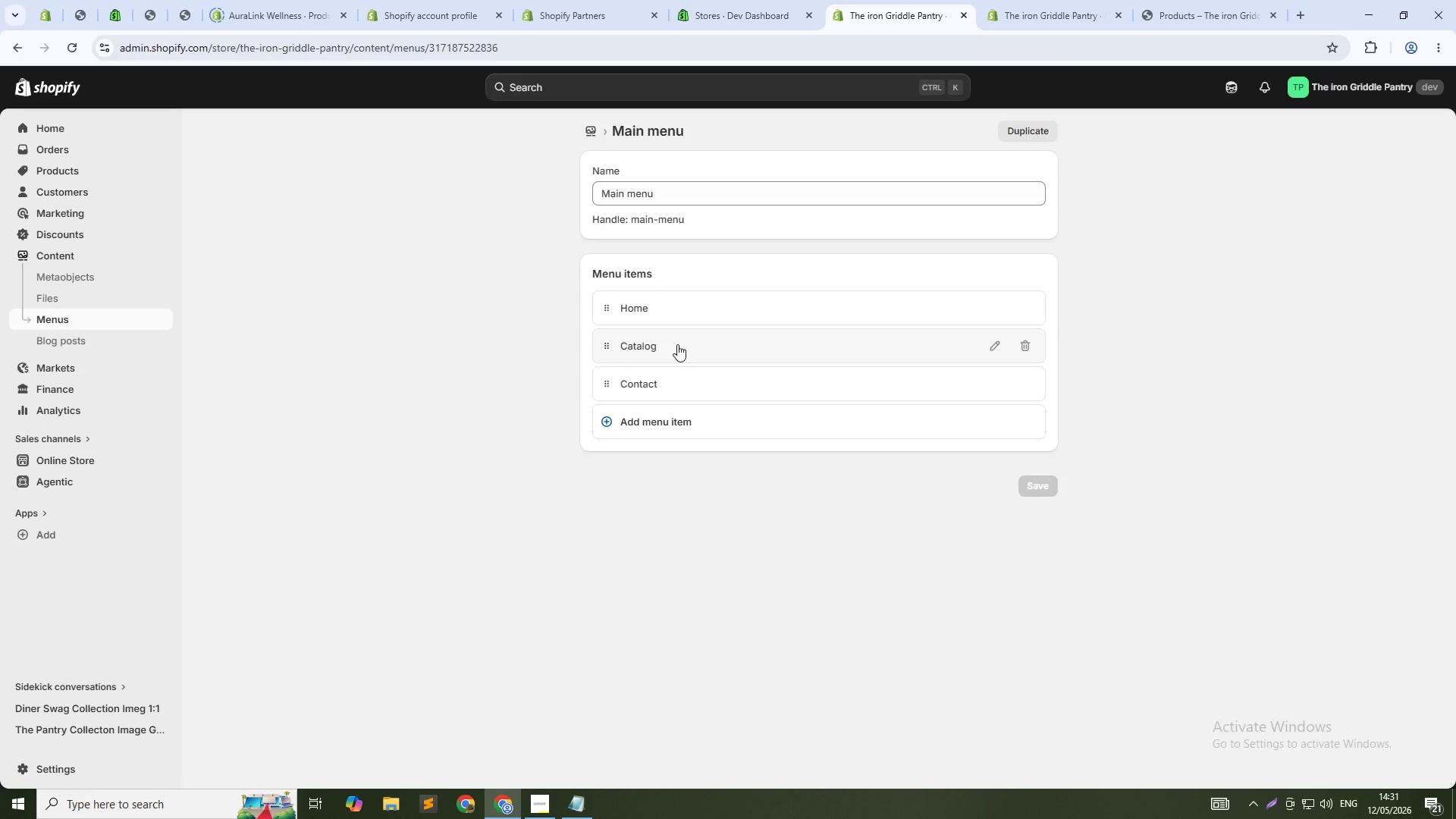 
wait(10.62)
 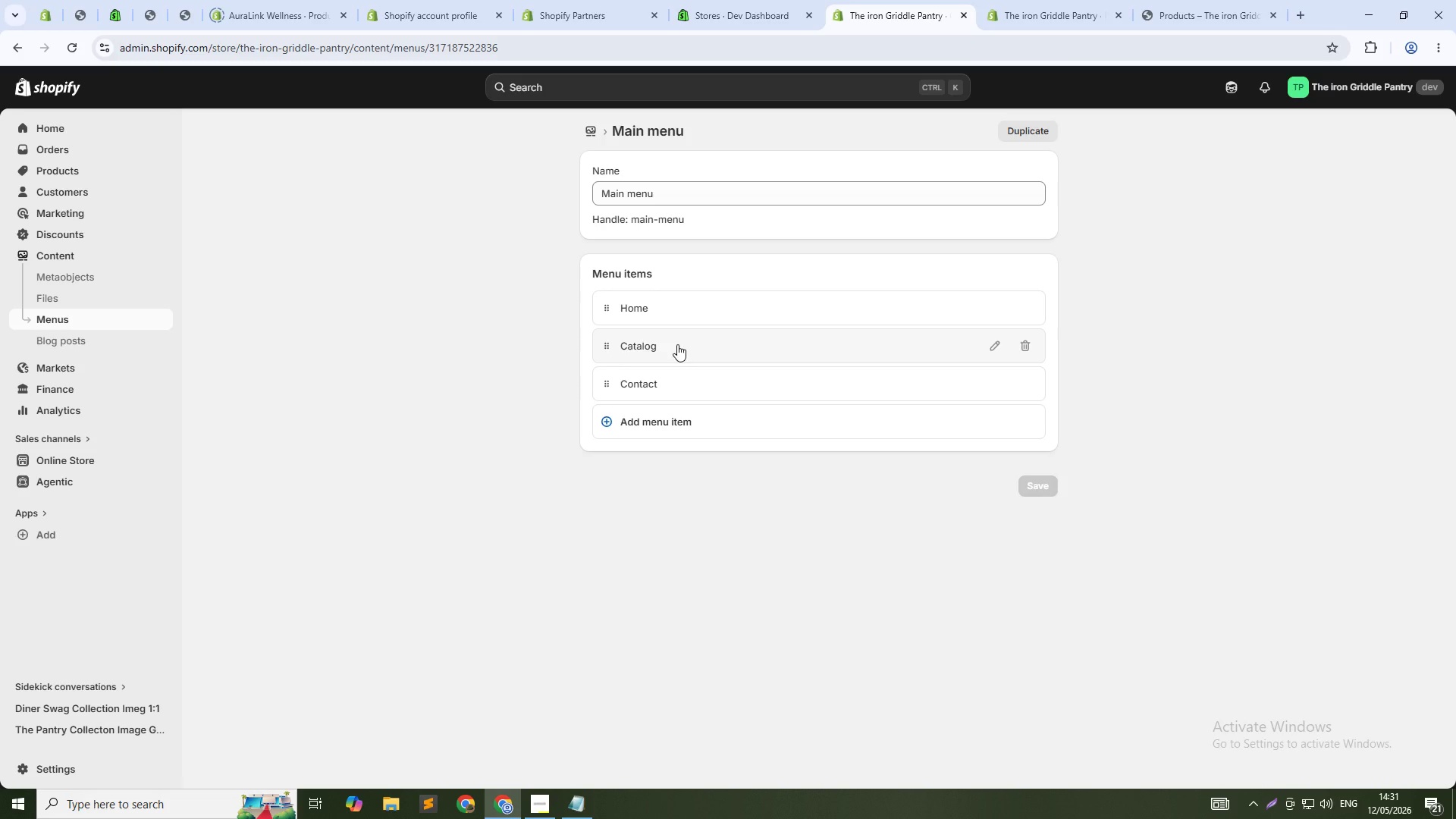 
left_click([694, 413])
 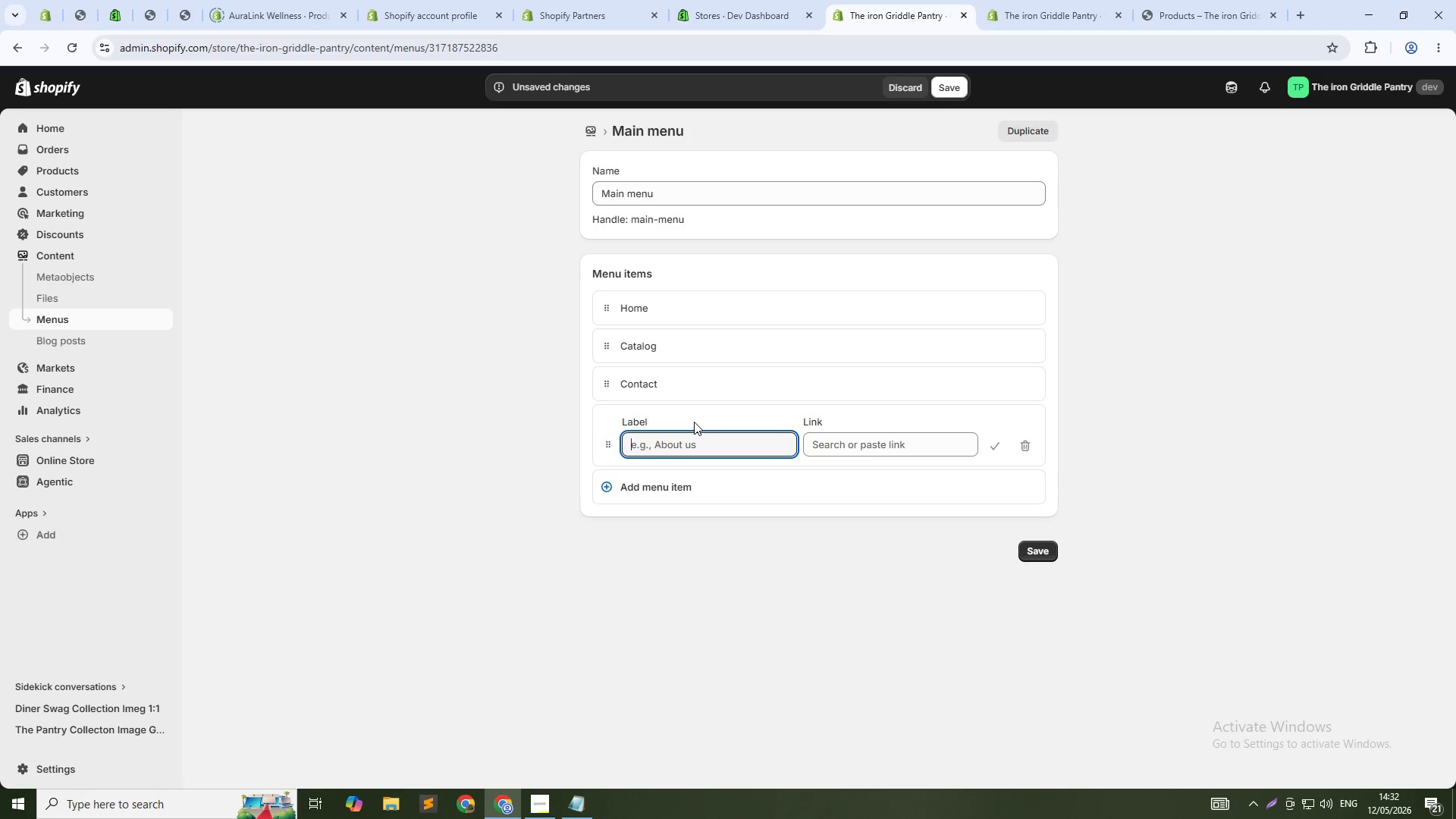 
type(The Pantry)
 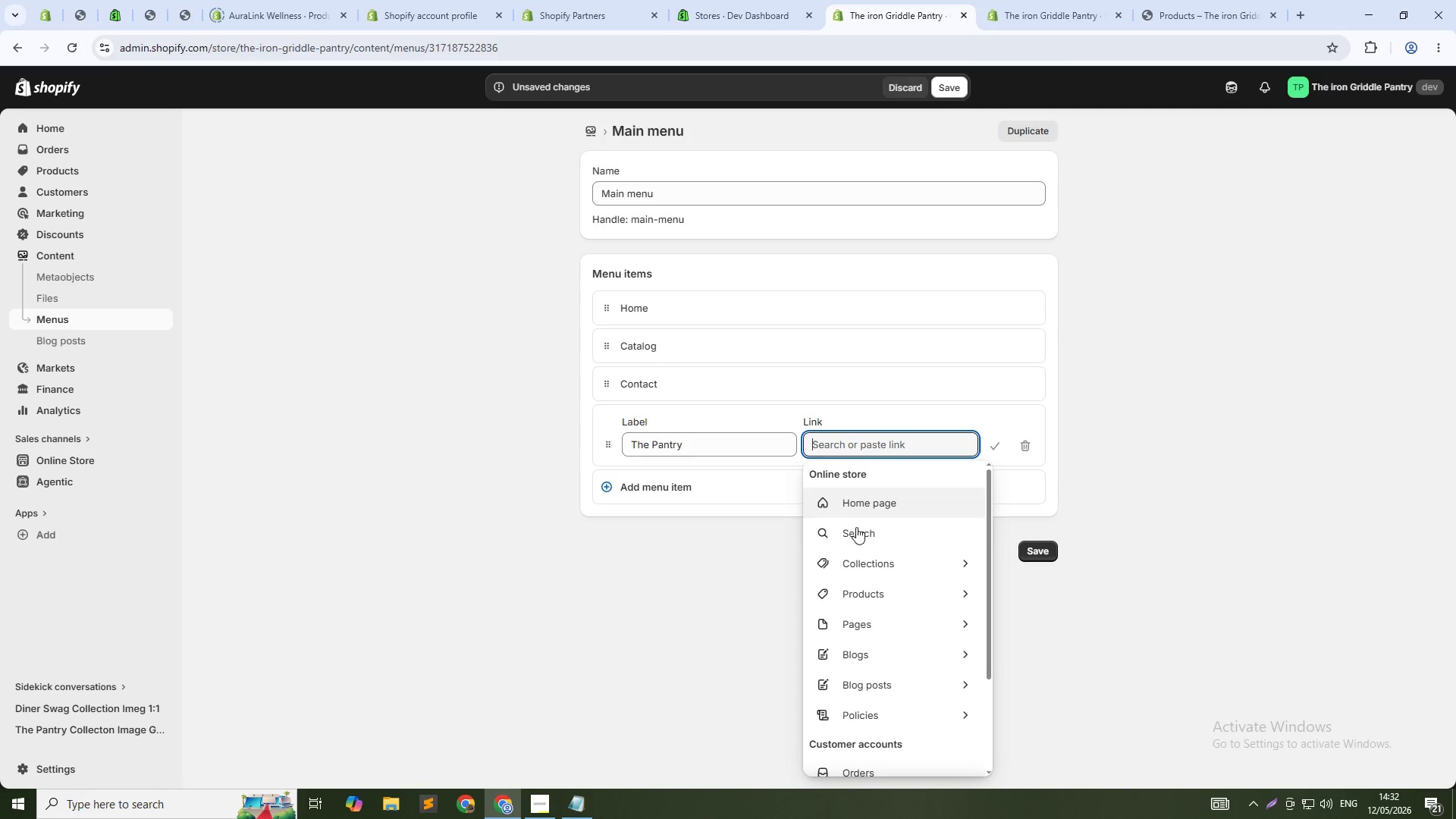 
left_click([877, 566])
 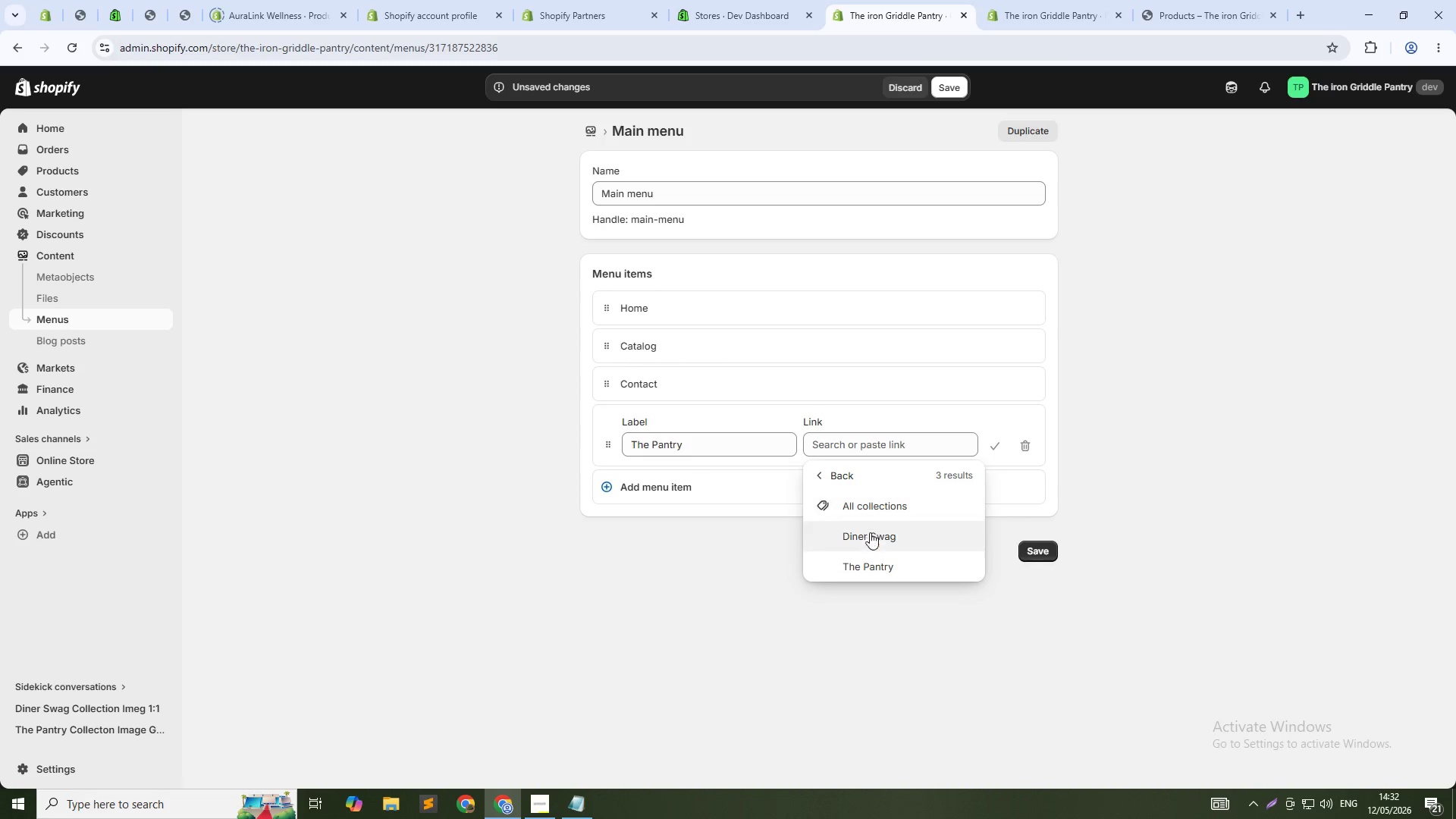 
left_click([875, 566])
 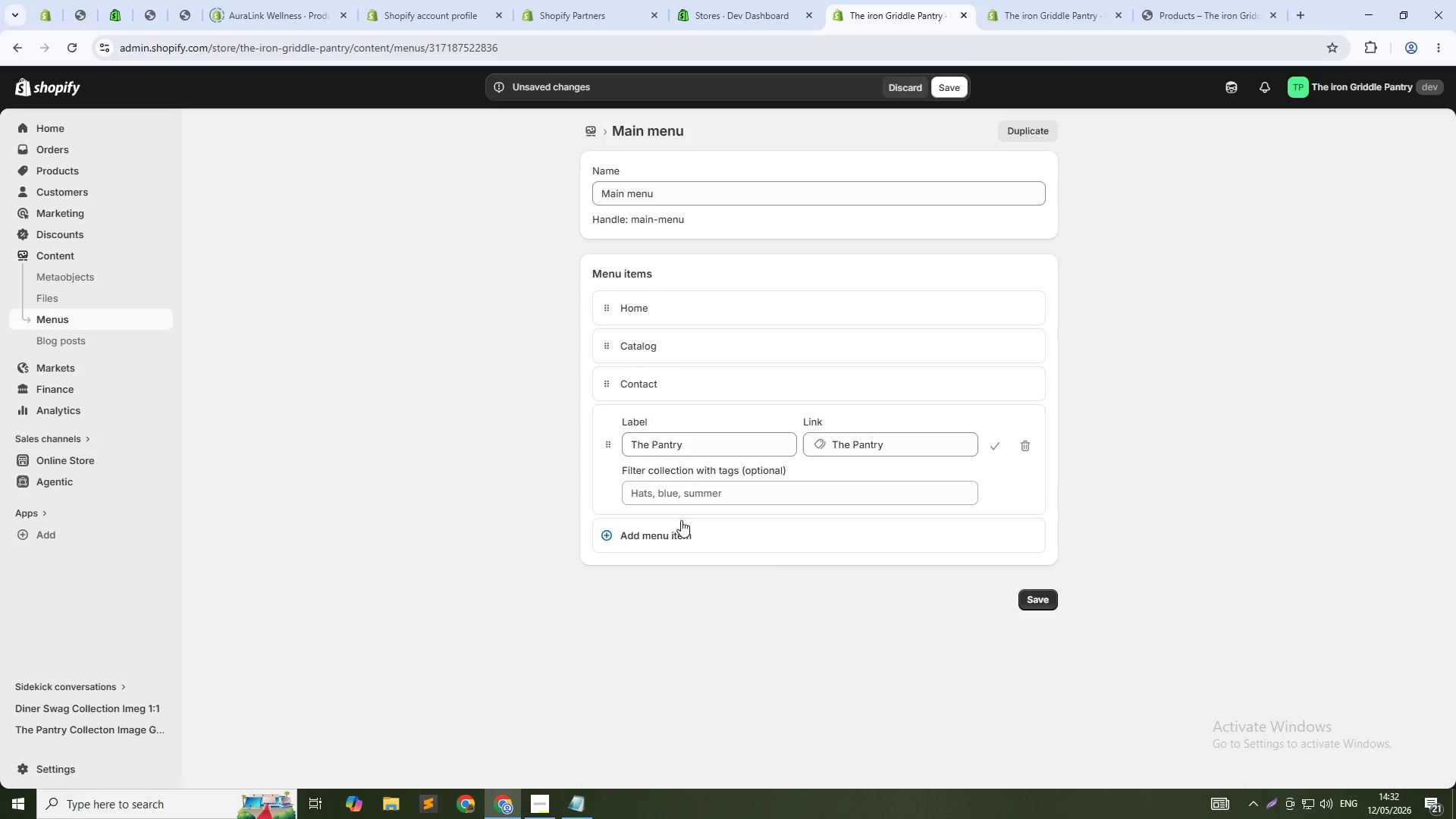 
left_click([671, 535])
 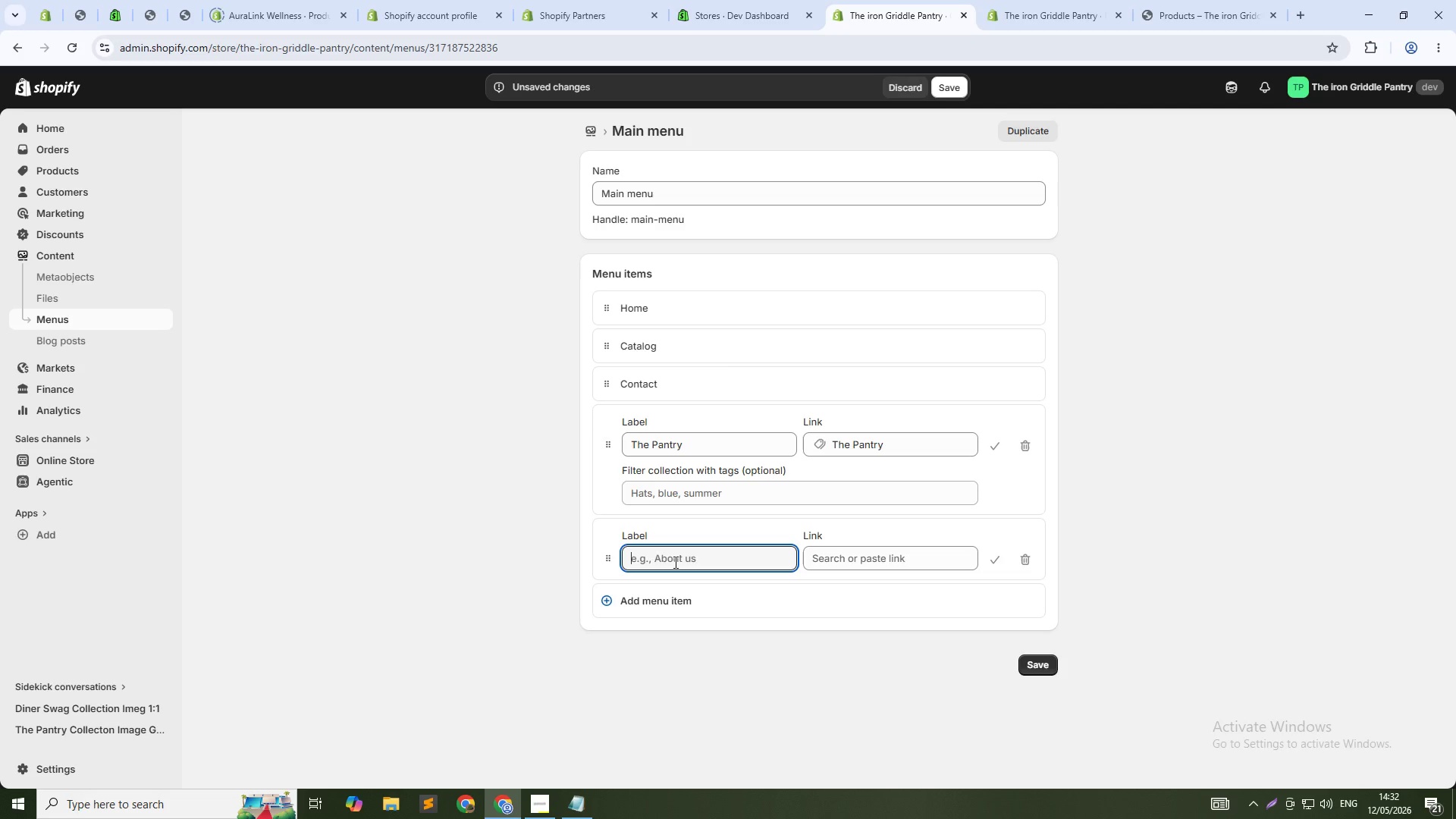 
type(Diner Swag)
 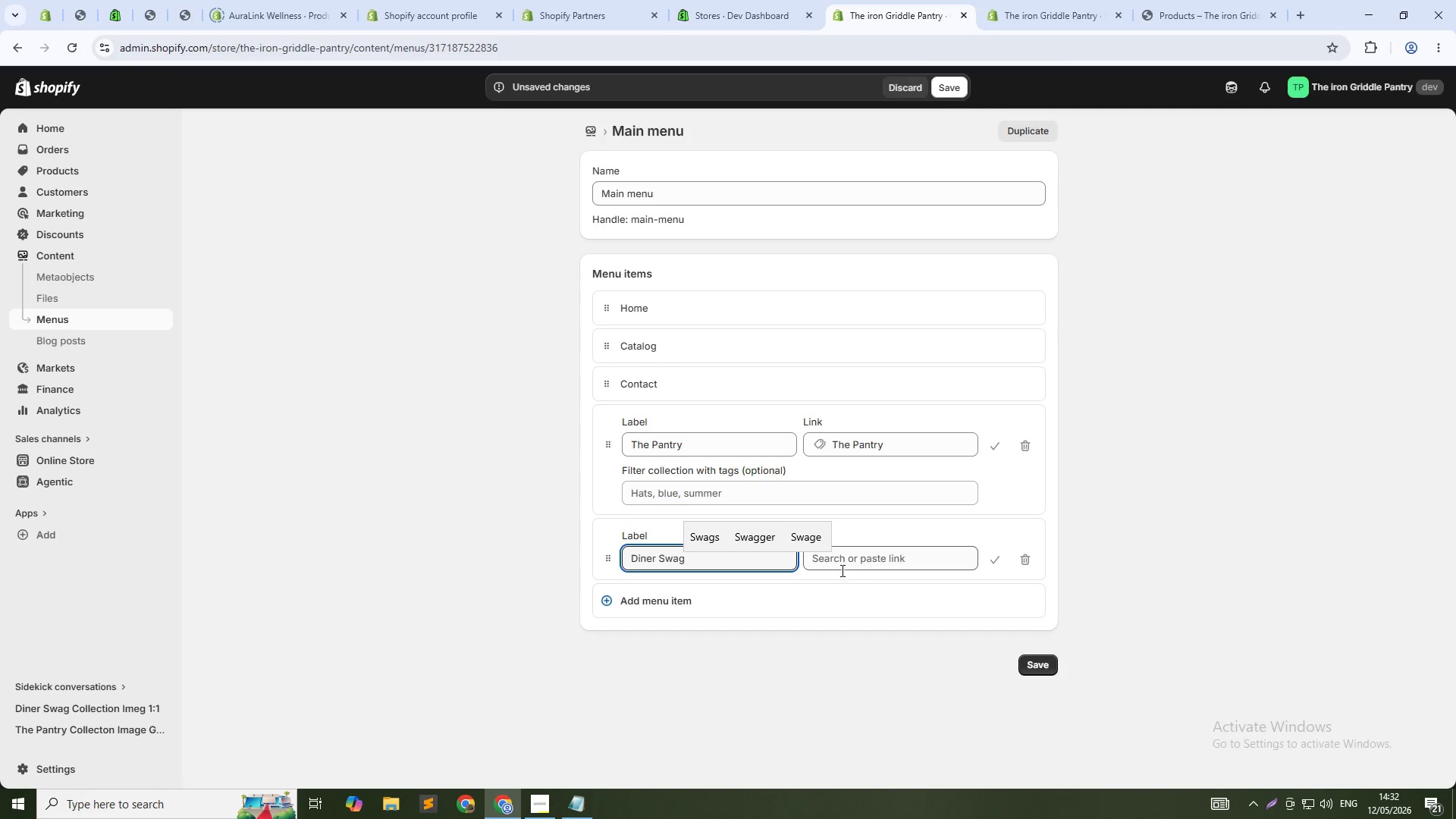 
left_click([873, 573])
 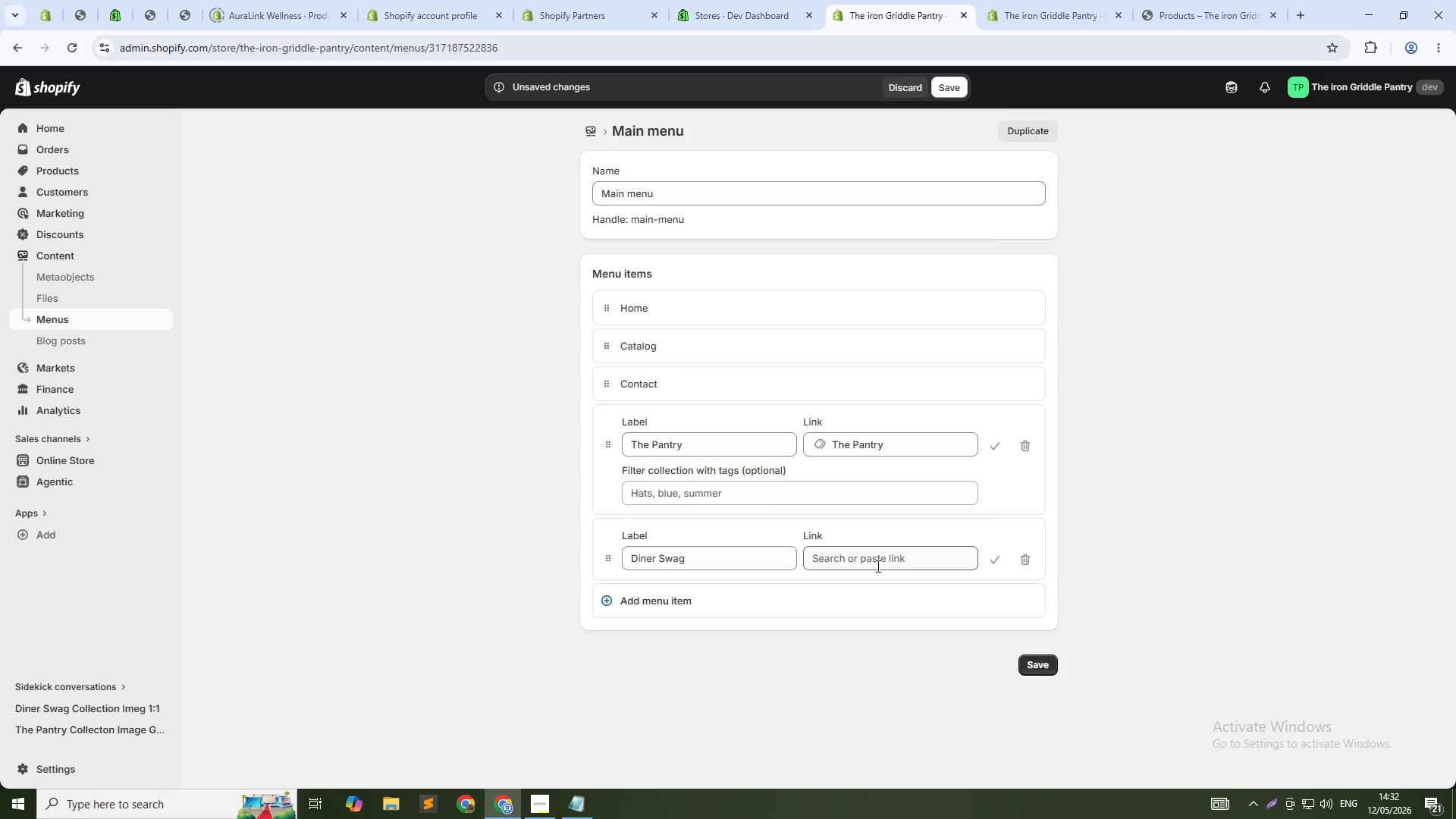 
left_click([877, 566])
 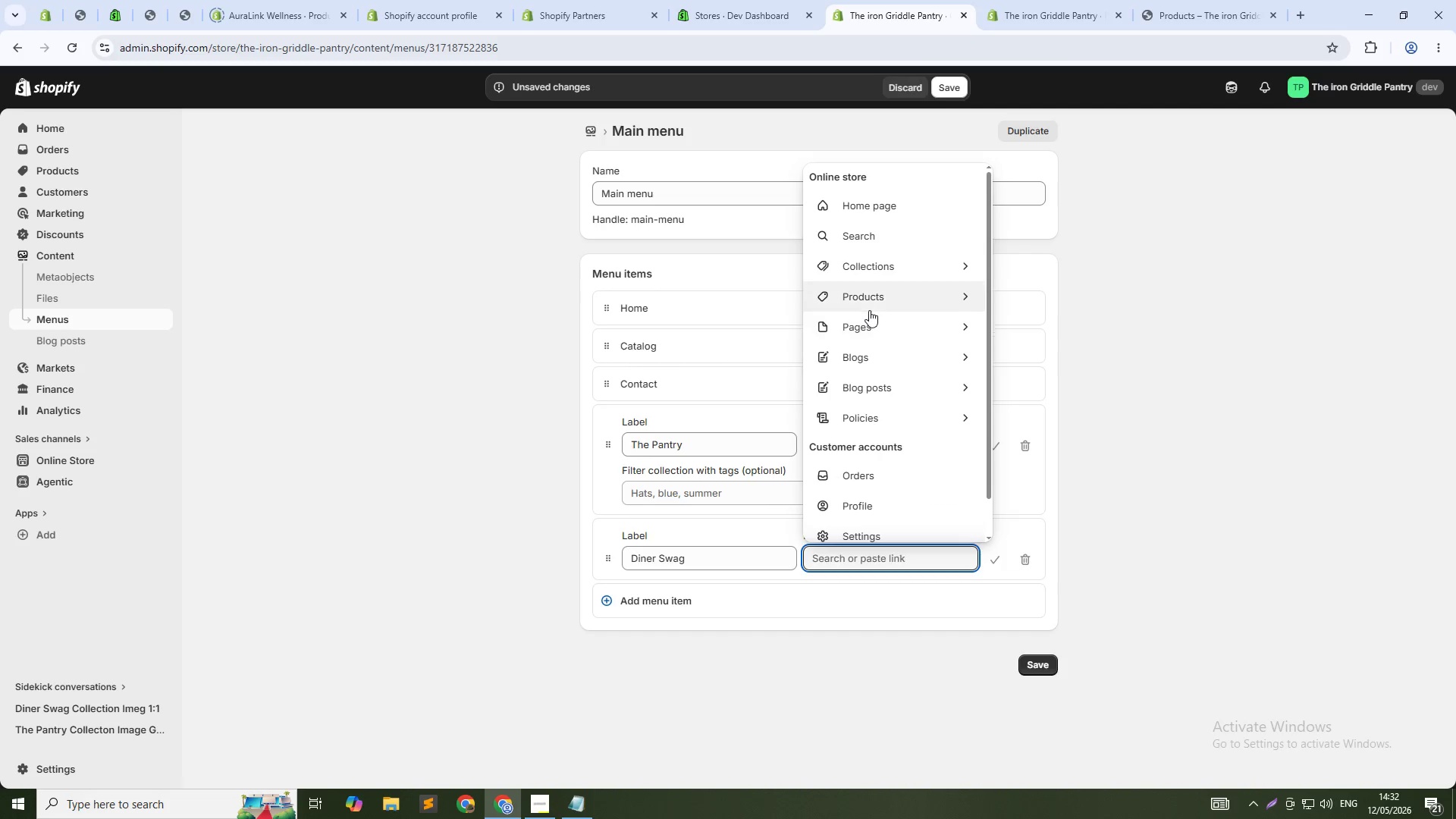 
left_click([873, 270])
 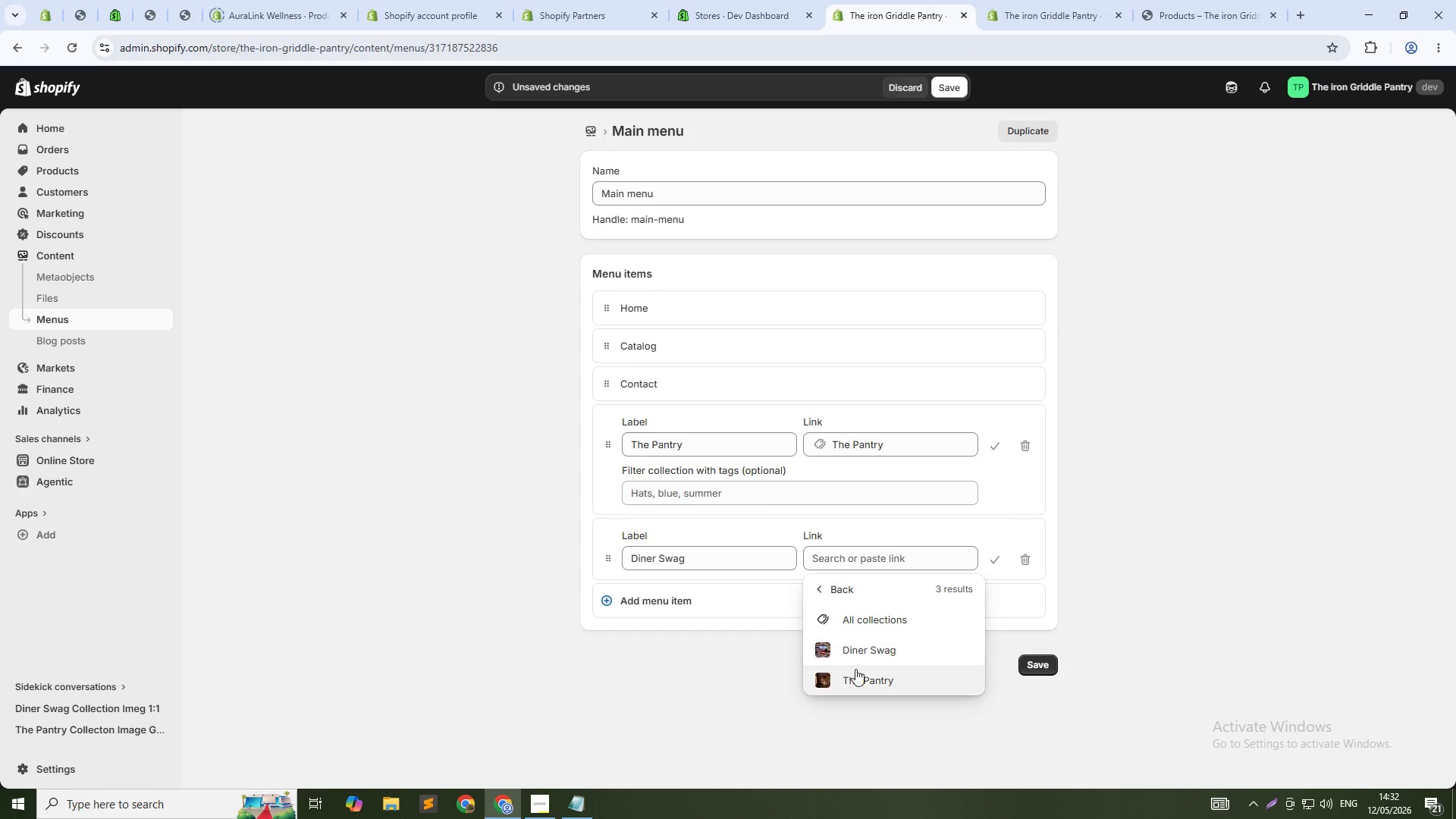 
left_click([862, 658])
 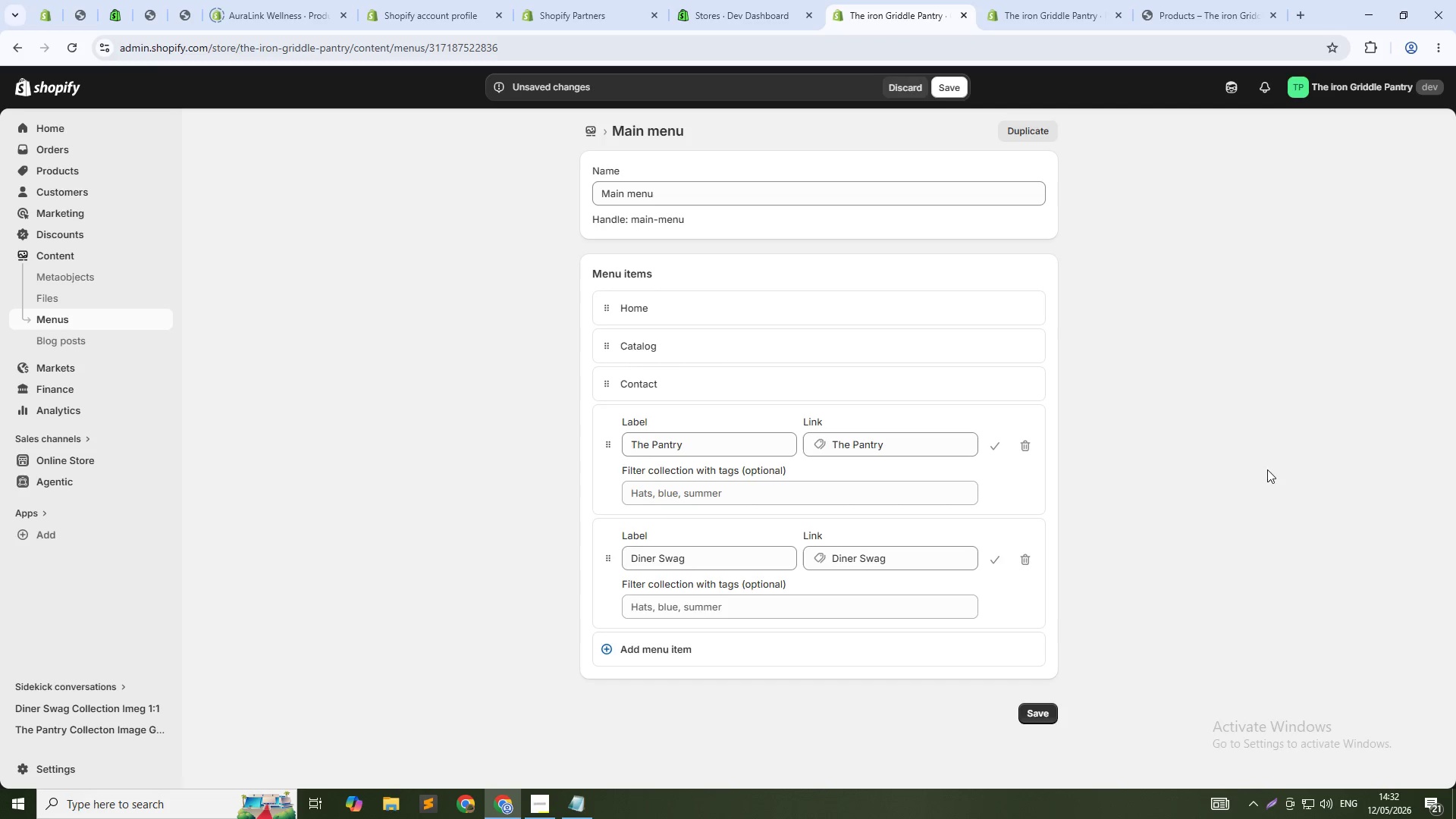 
left_click([603, 443])
 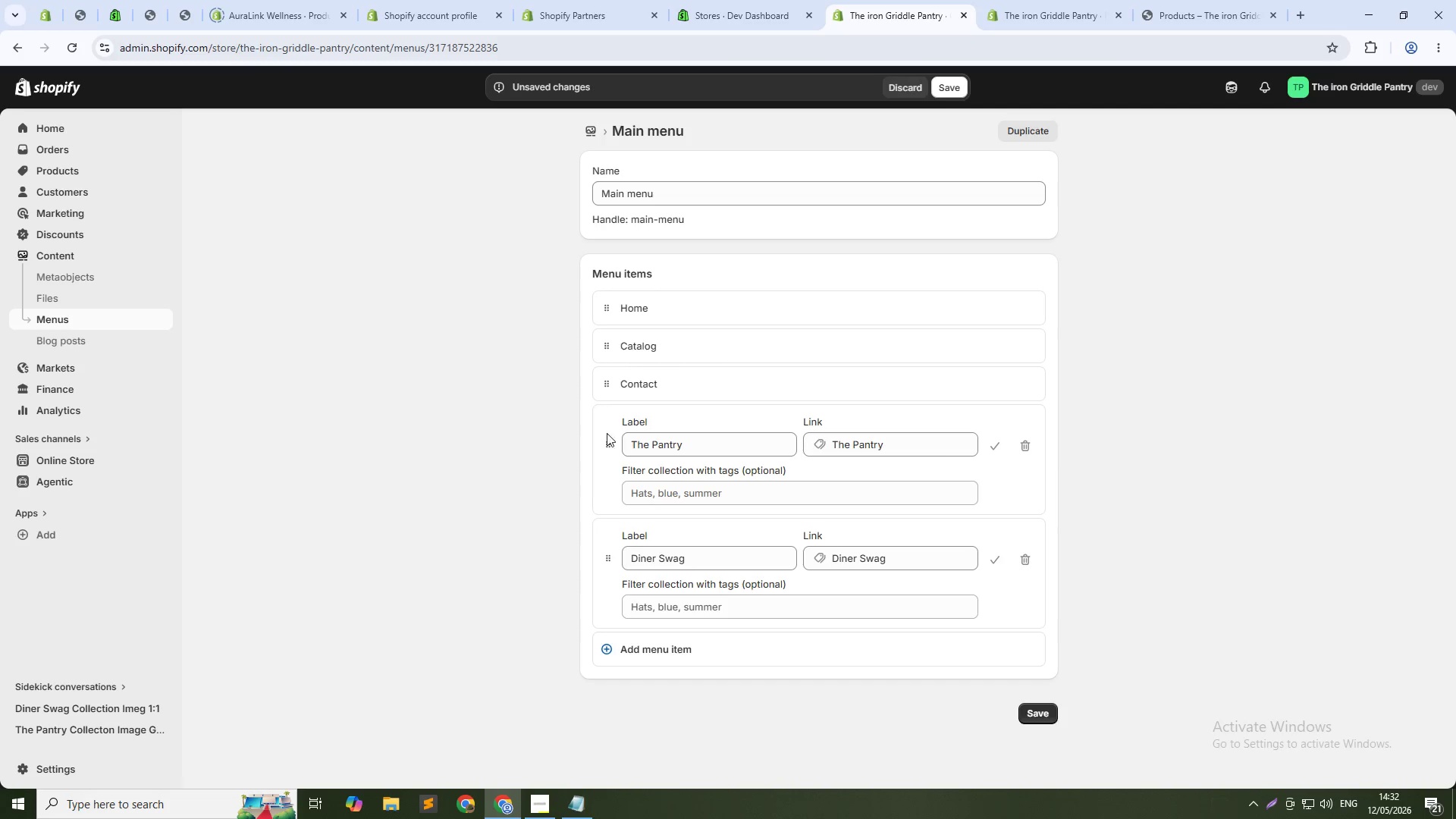 
left_click([604, 437])
 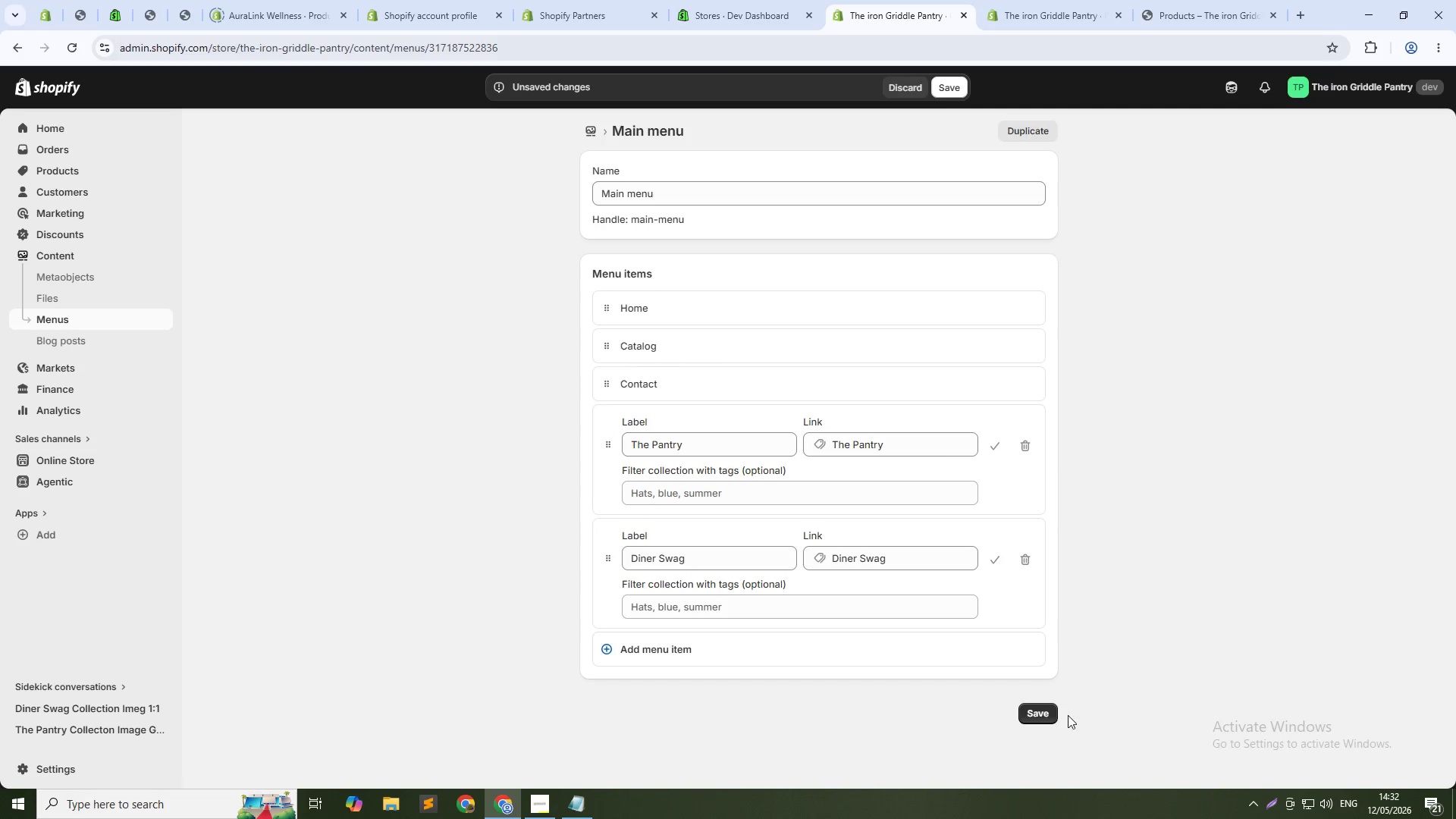 
left_click([1041, 714])
 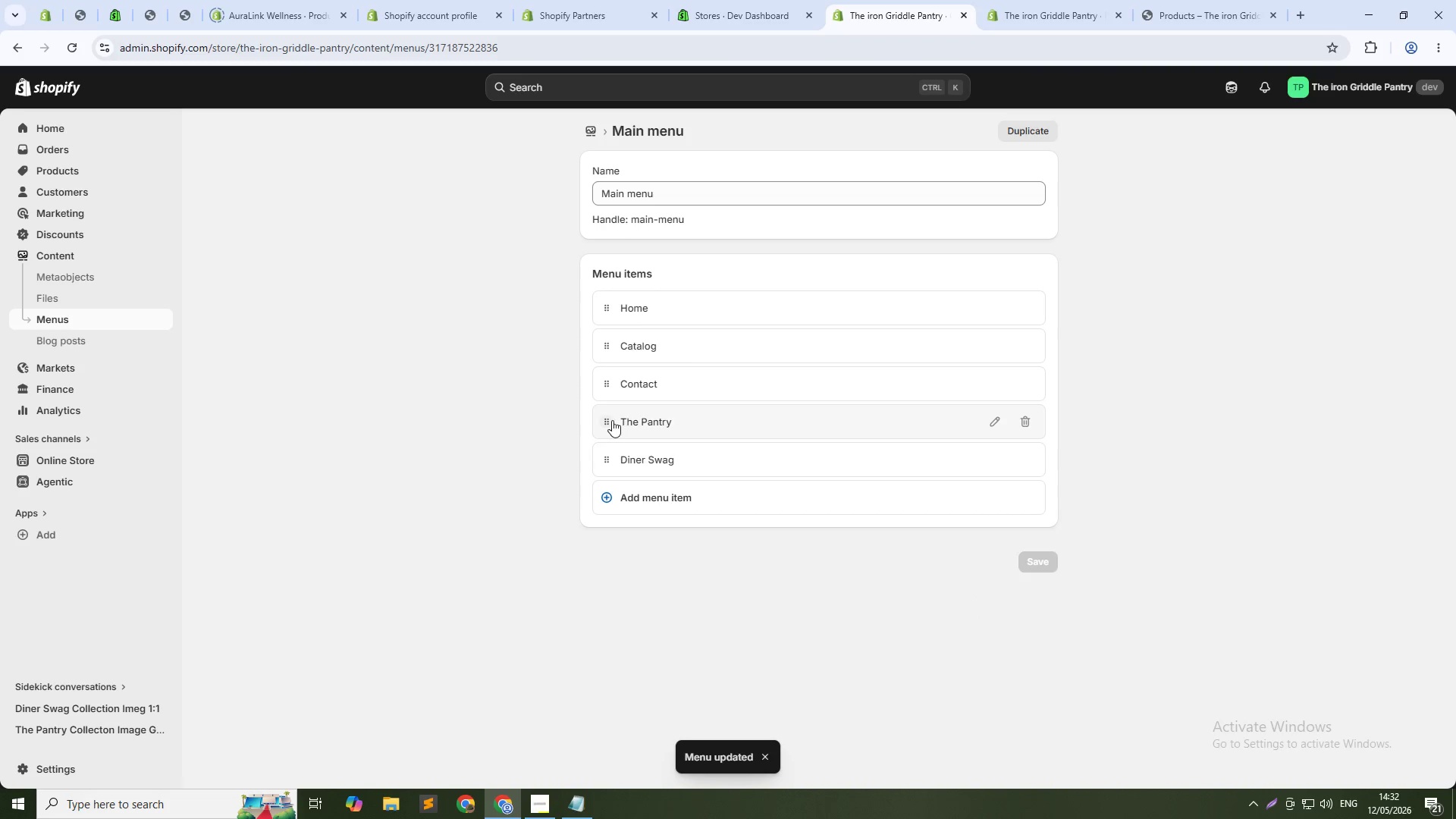 
left_click_drag(start_coordinate=[607, 420], to_coordinate=[605, 383])
 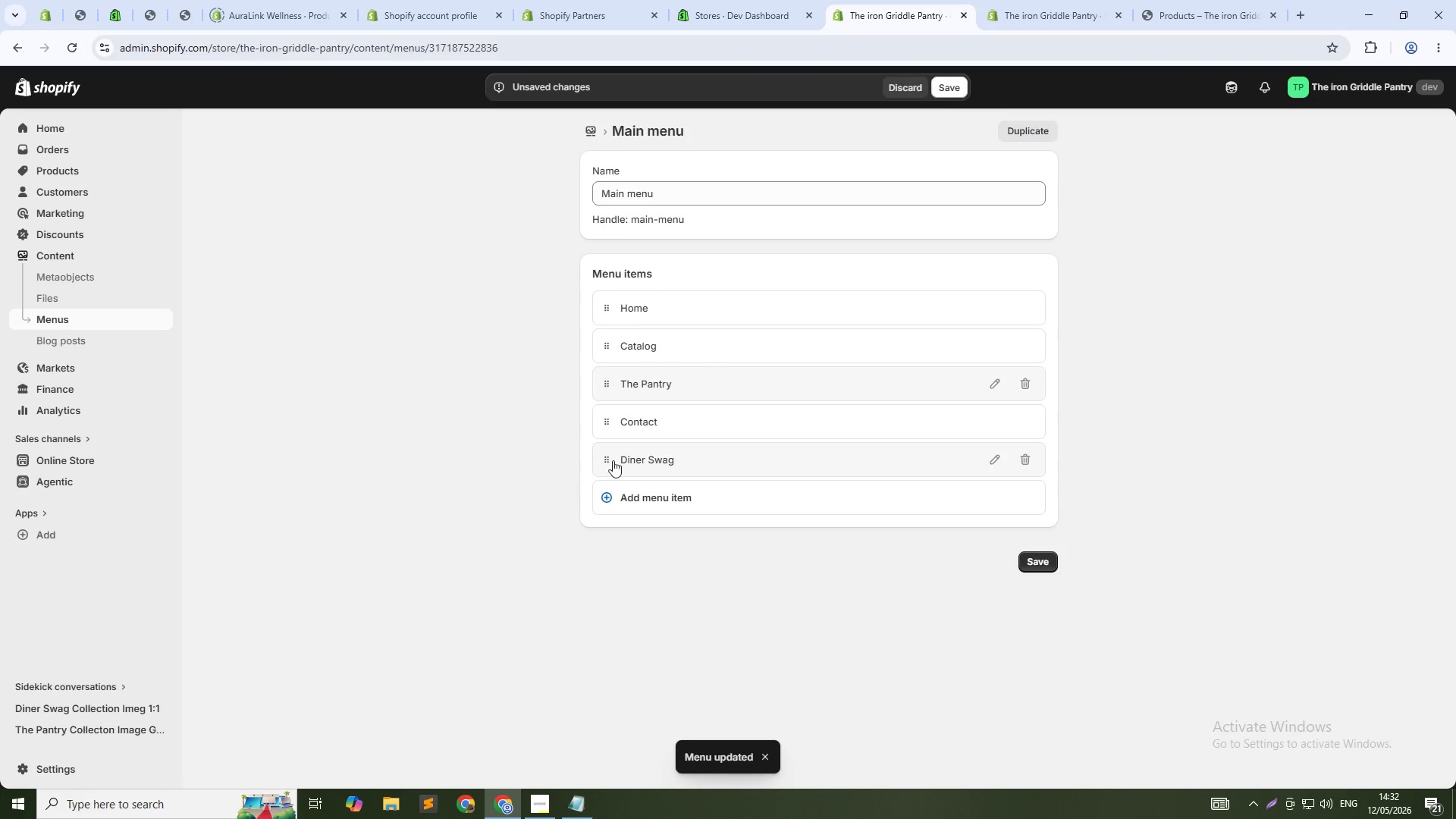 
left_click_drag(start_coordinate=[610, 457], to_coordinate=[613, 418])
 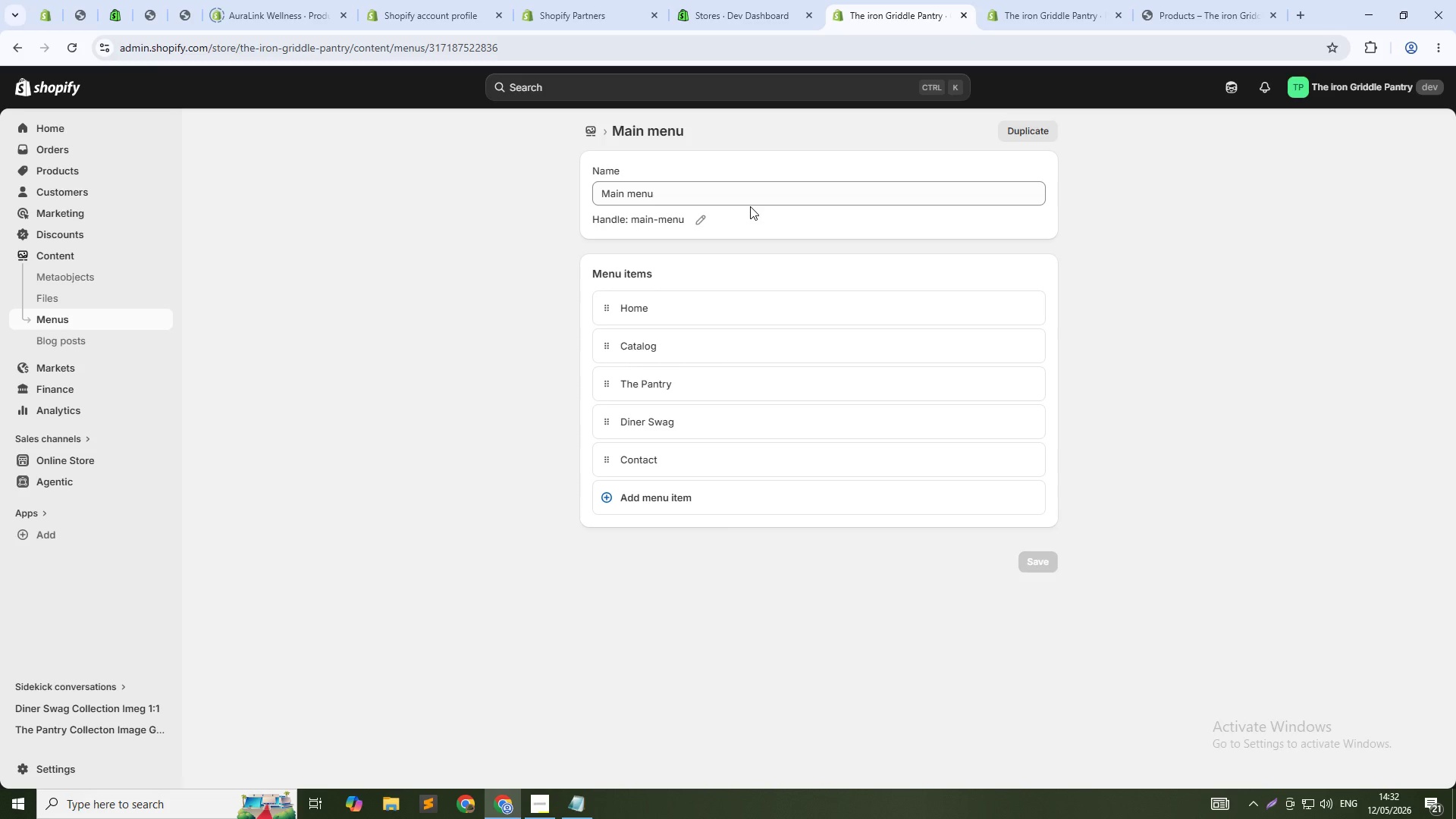 
wait(19.17)
 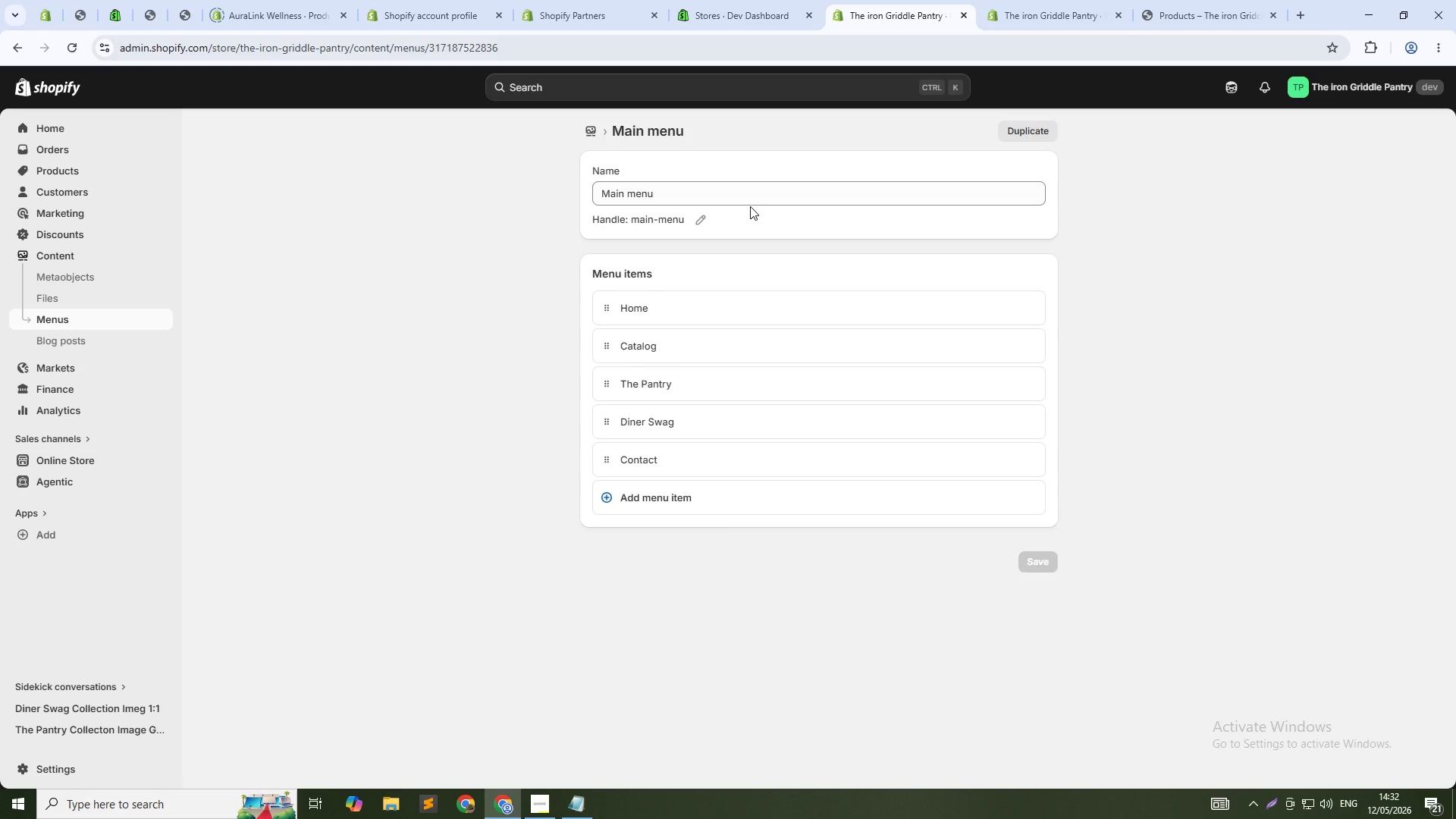 
left_click([995, 349])
 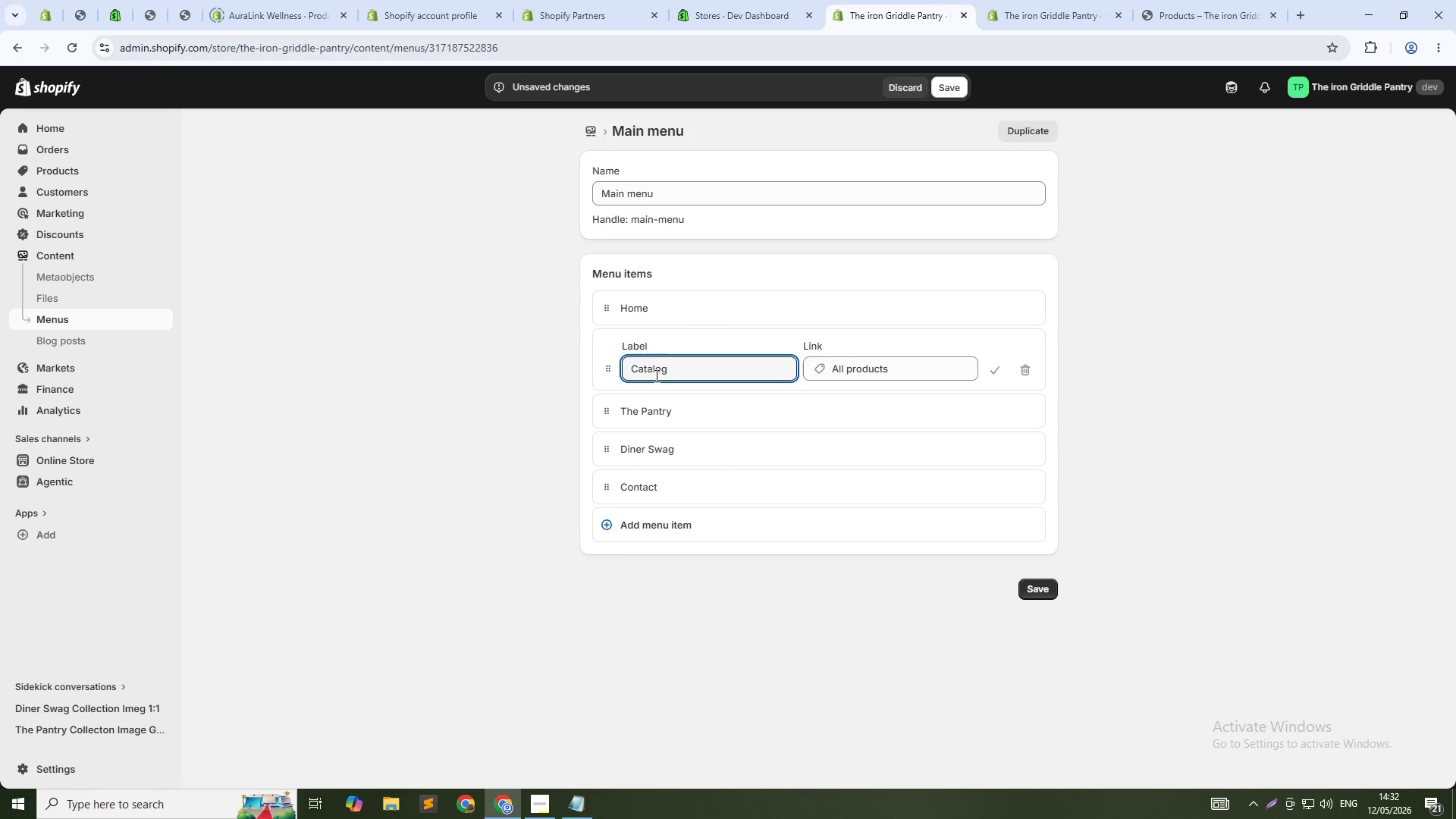 
double_click([654, 372])
 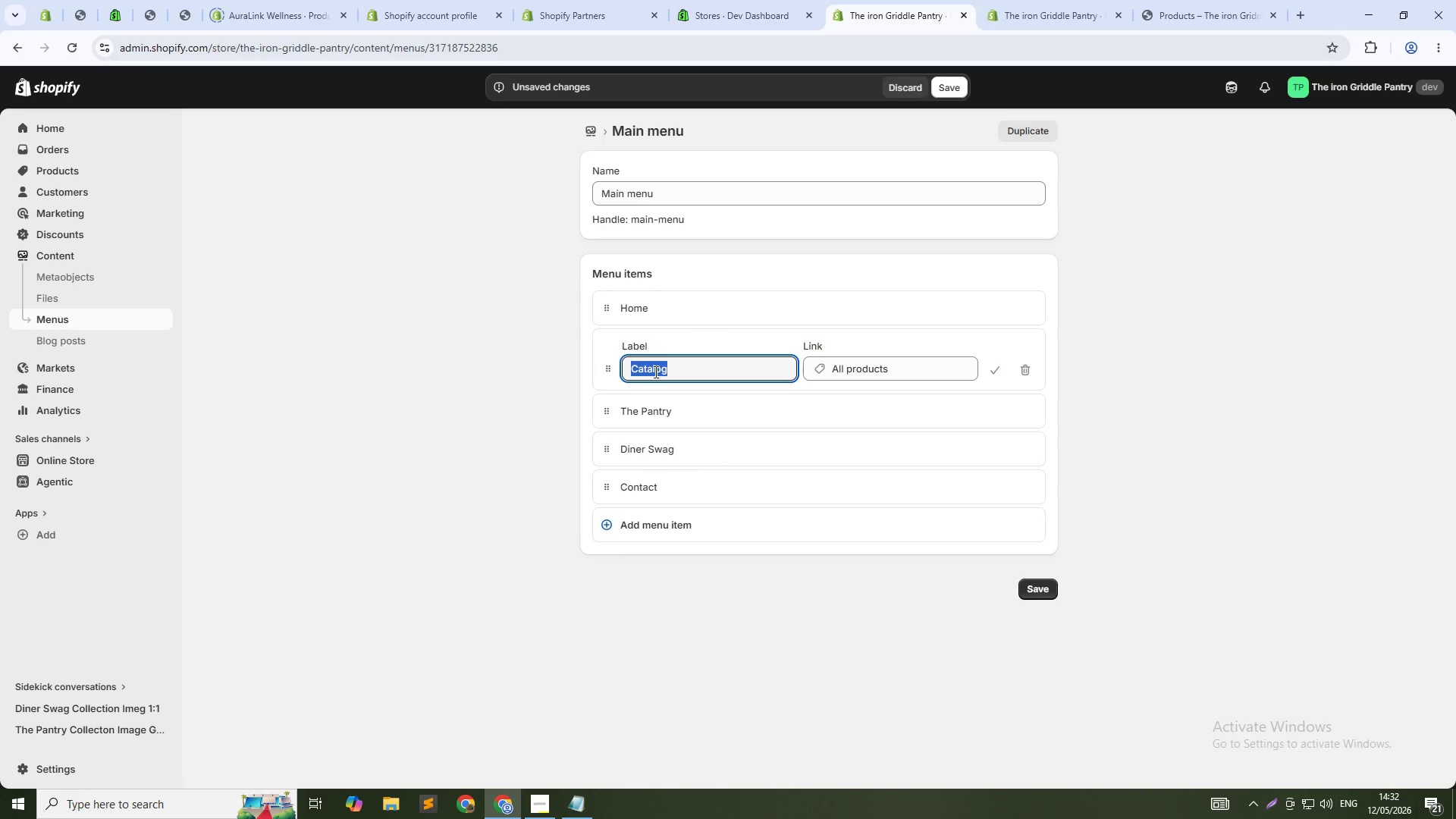 
type(collectio)
 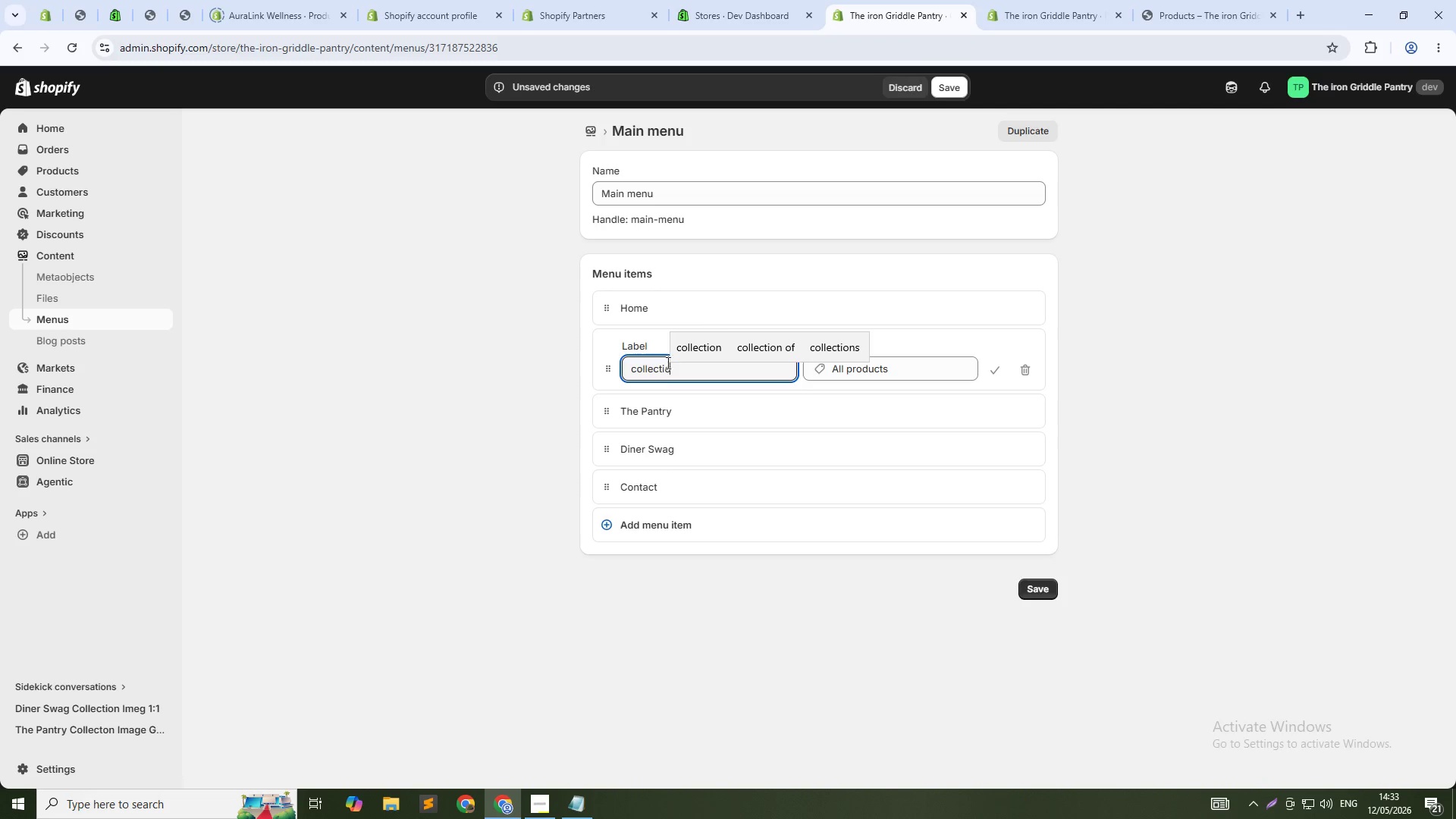 
left_click([690, 356])
 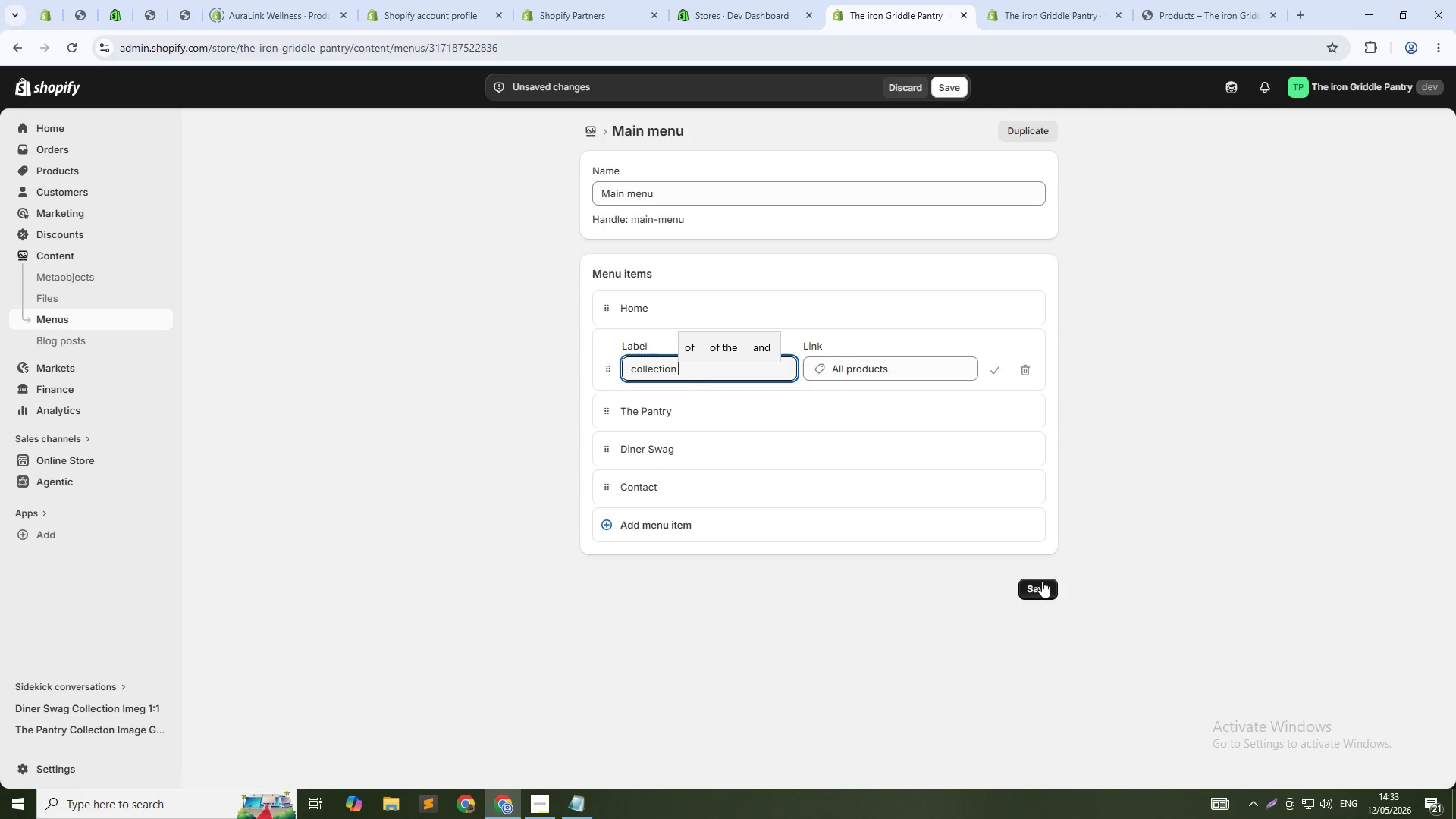 
key(Backspace)
 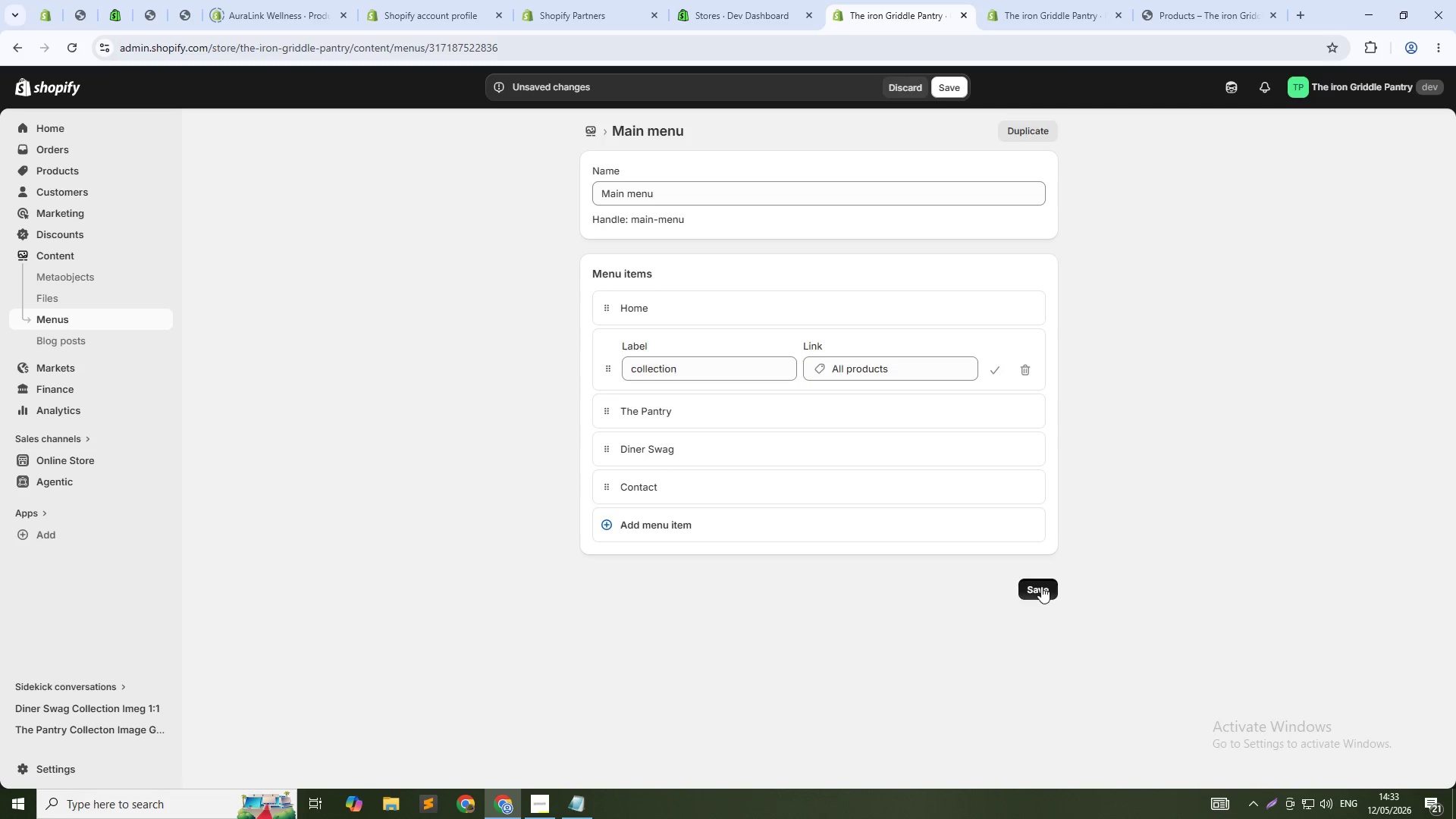 
left_click([1041, 586])
 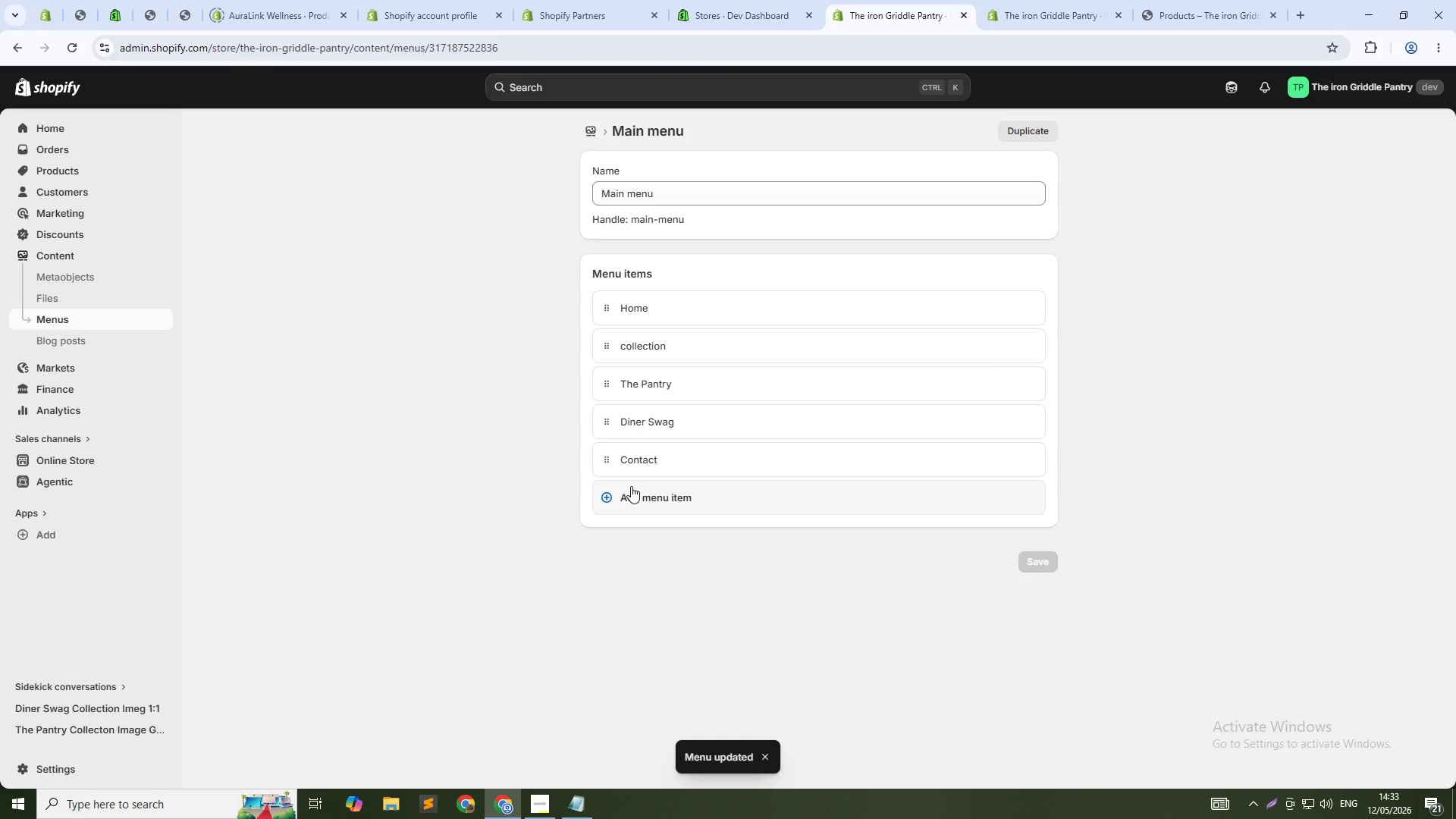 
scroll: coordinate [674, 416], scroll_direction: up, amount: 3.0
 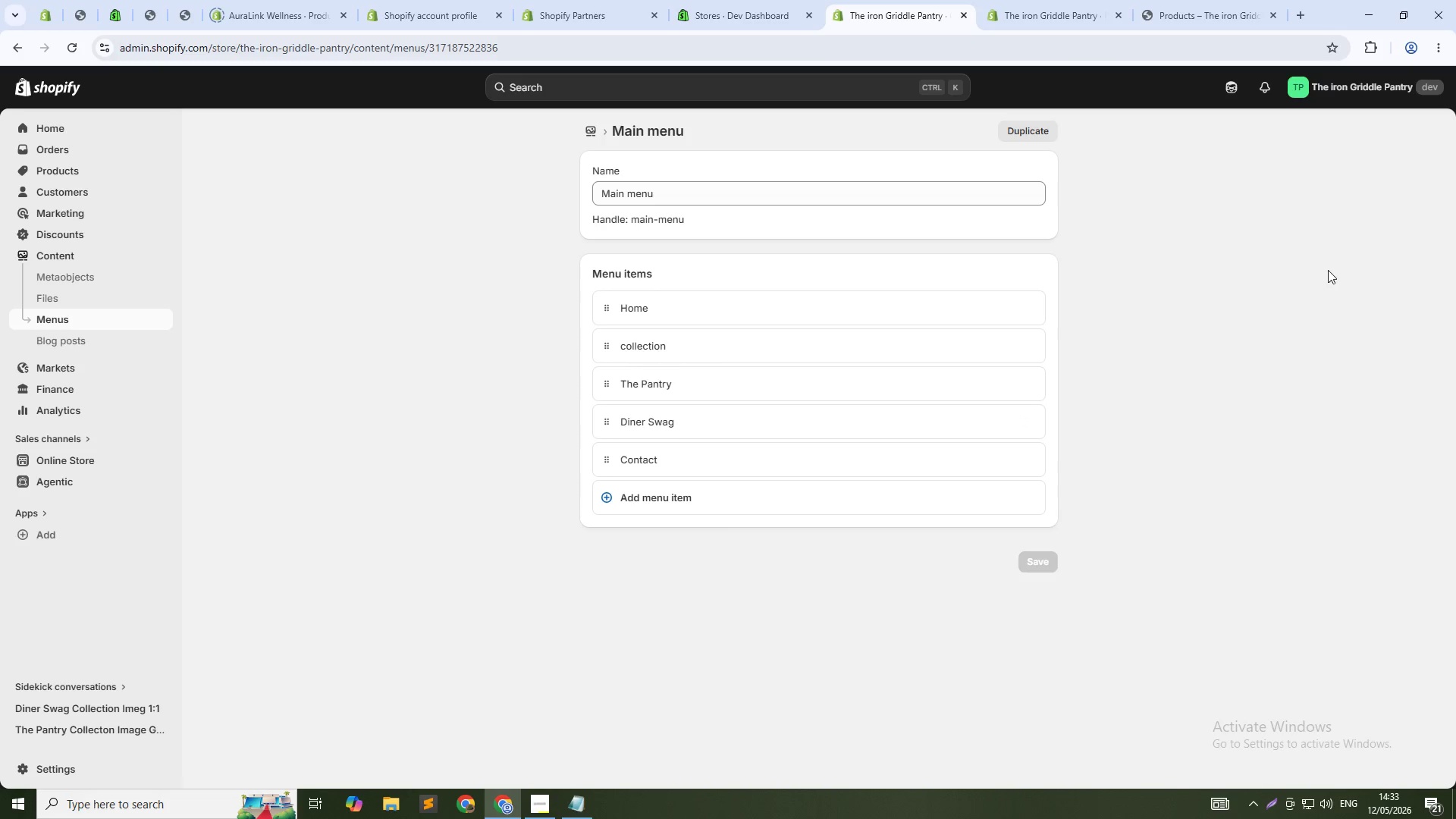 
key(PrintScreen)
 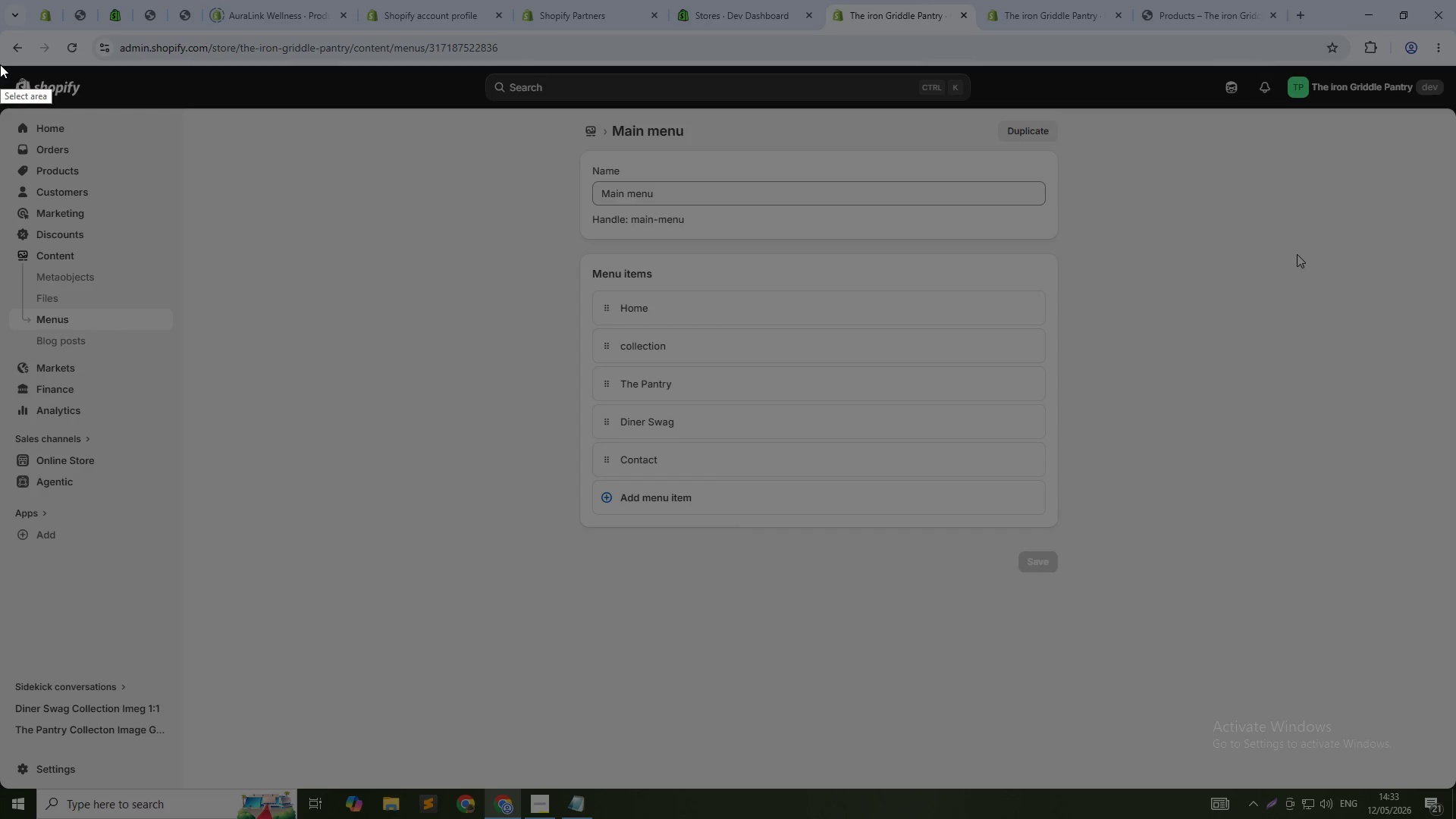 
left_click_drag(start_coordinate=[0, 64], to_coordinate=[1455, 763])
 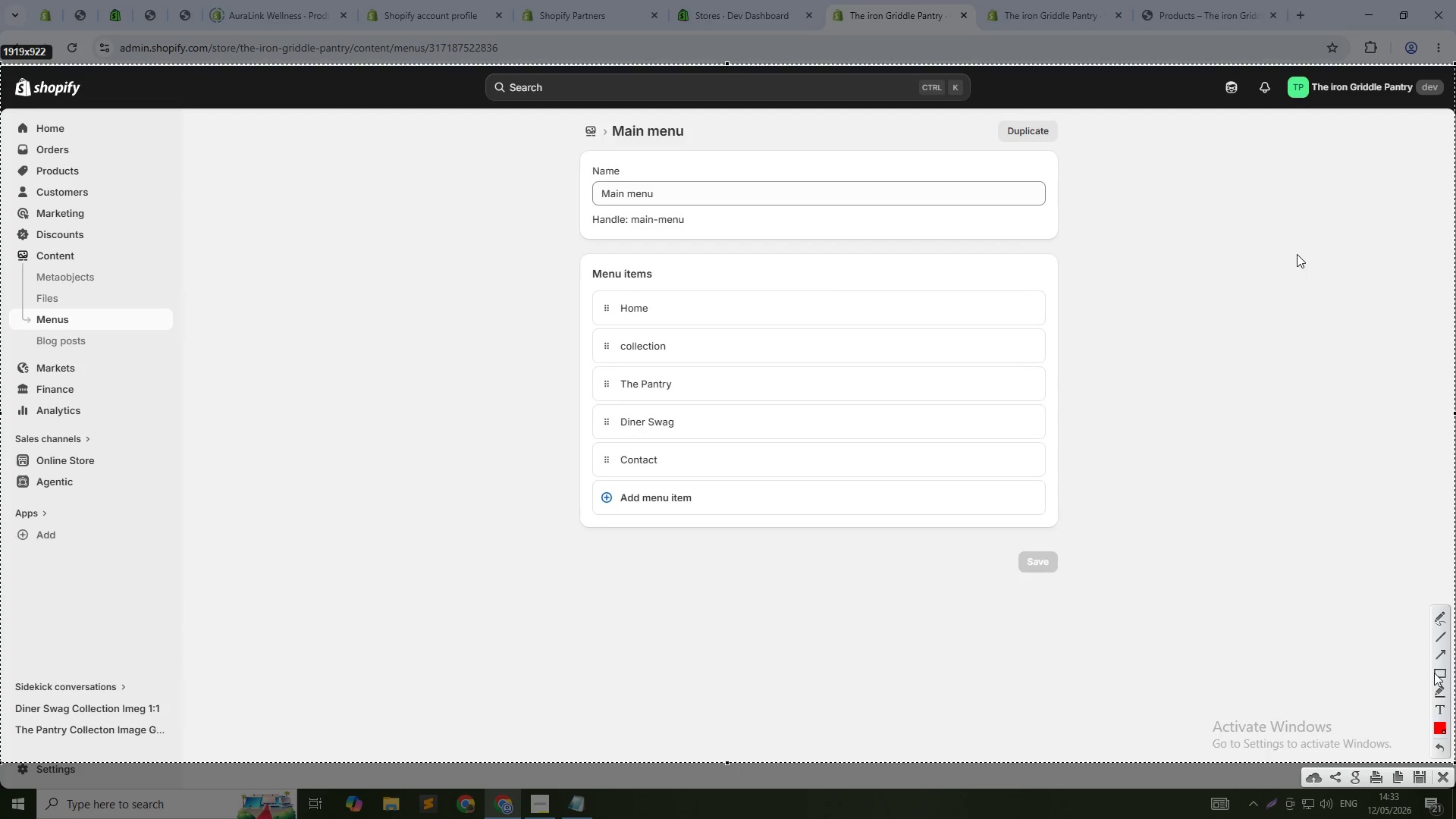 
left_click([1438, 673])
 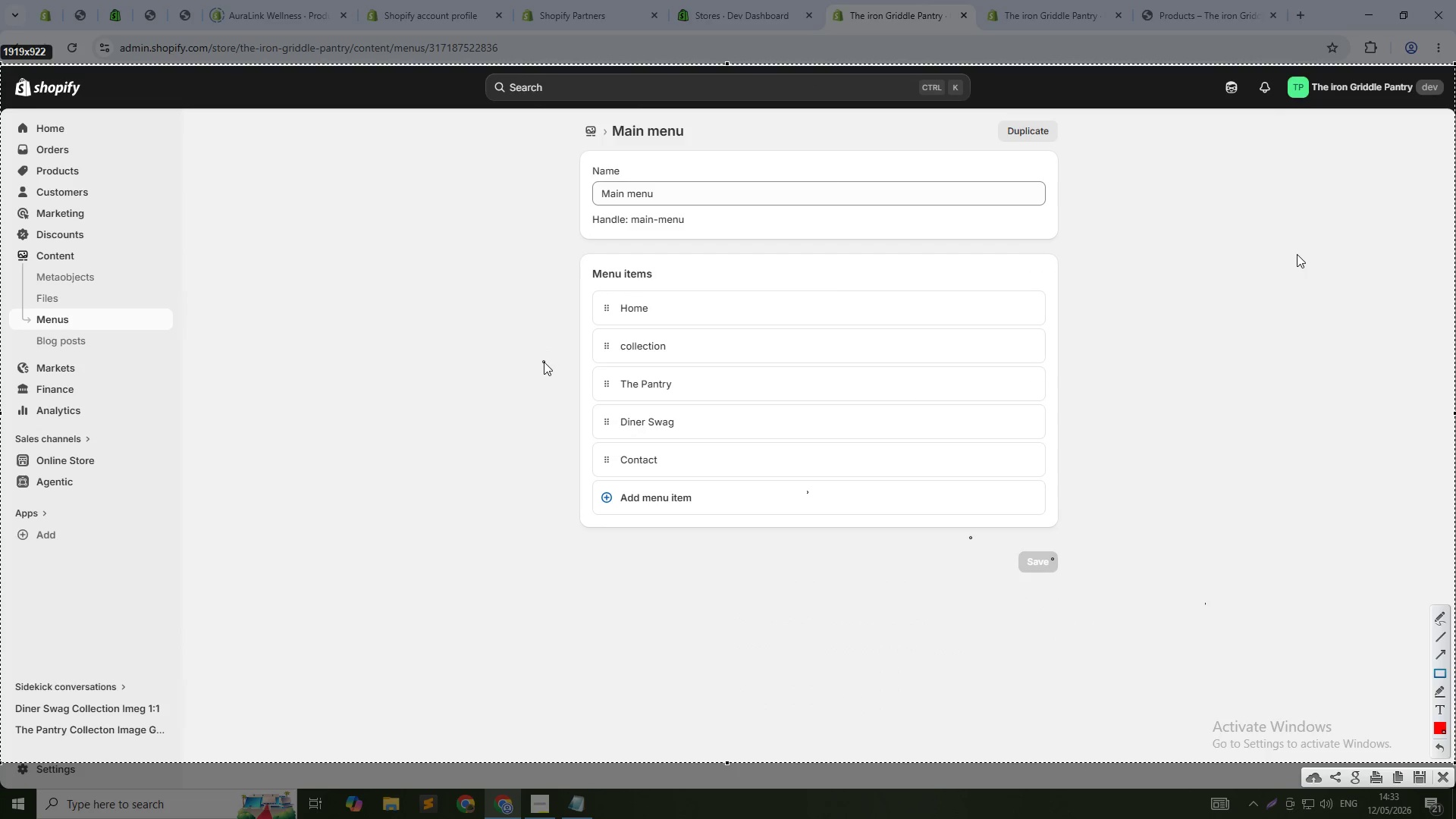 
left_click_drag(start_coordinate=[545, 362], to_coordinate=[1077, 441])
 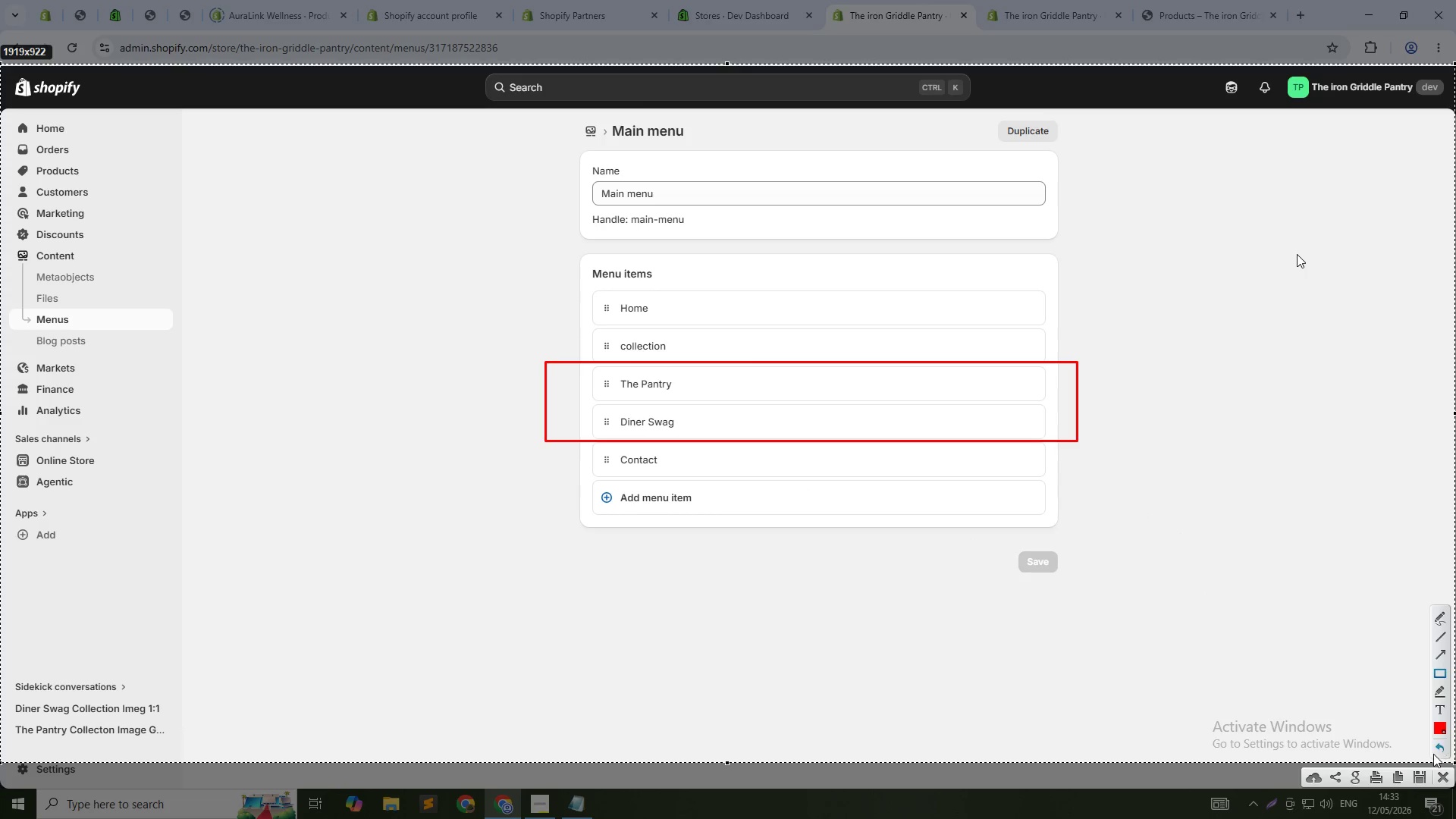 
left_click([1418, 775])
 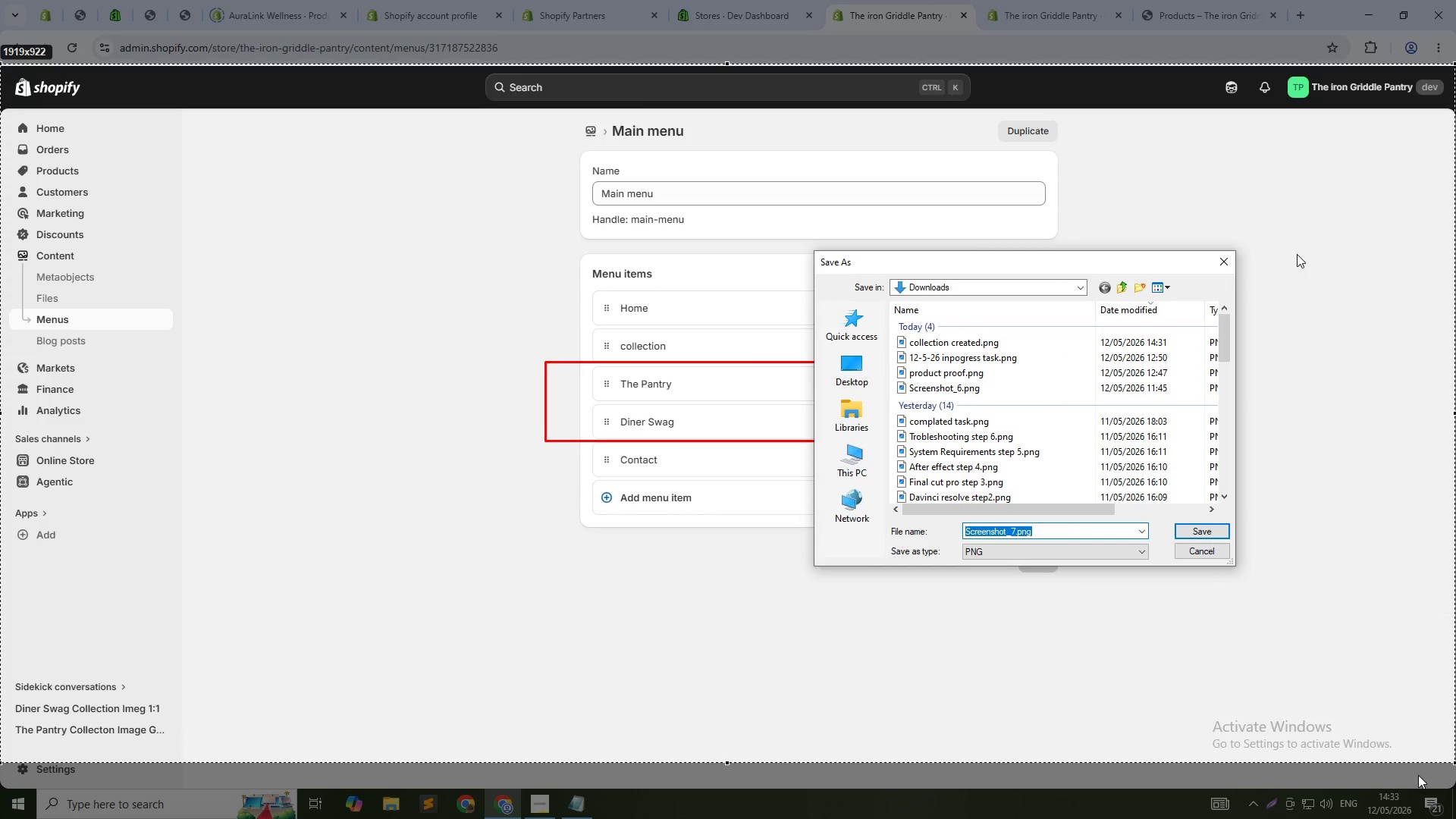 
type(menu collection add)
 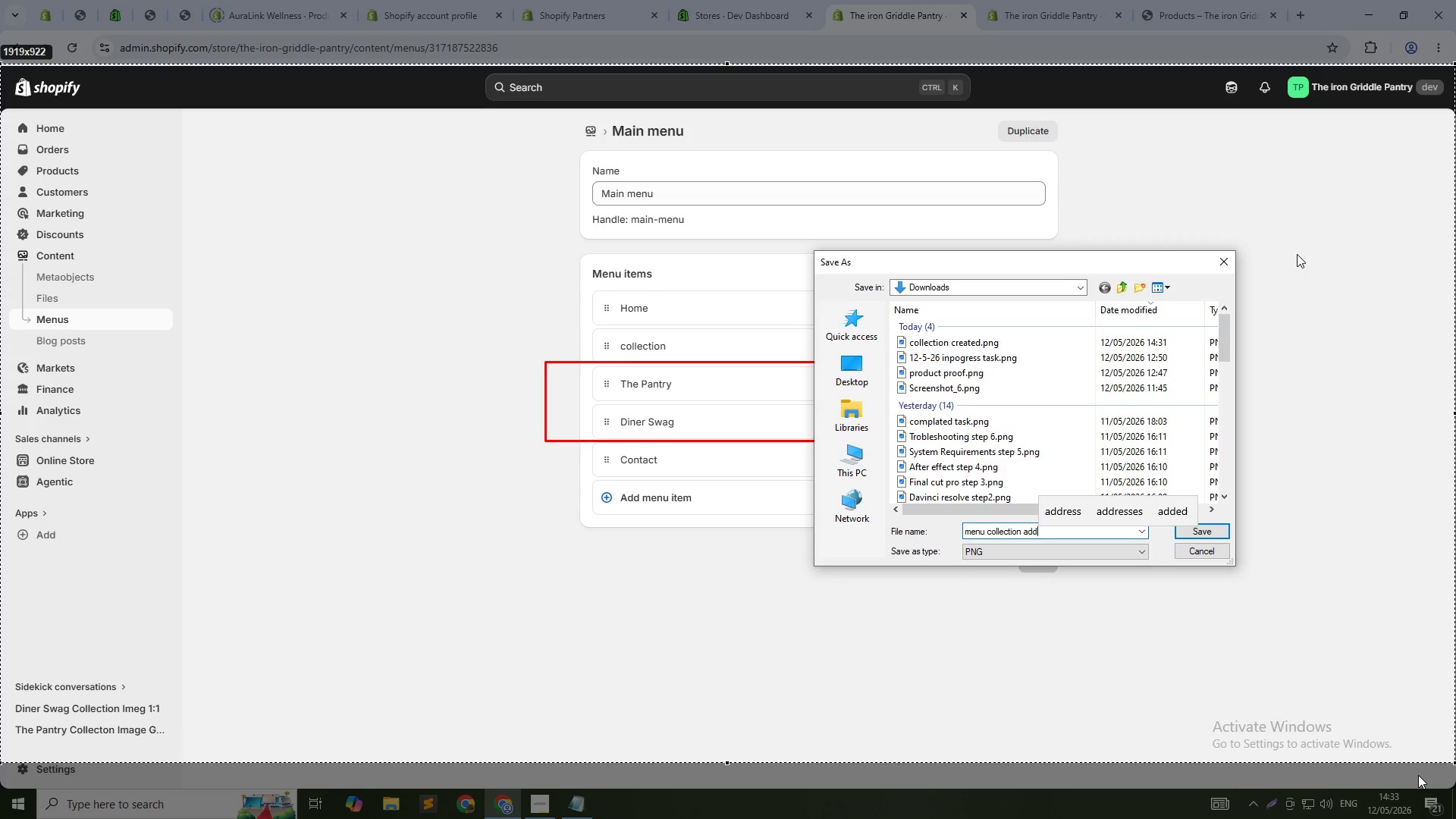 
key(Enter)
 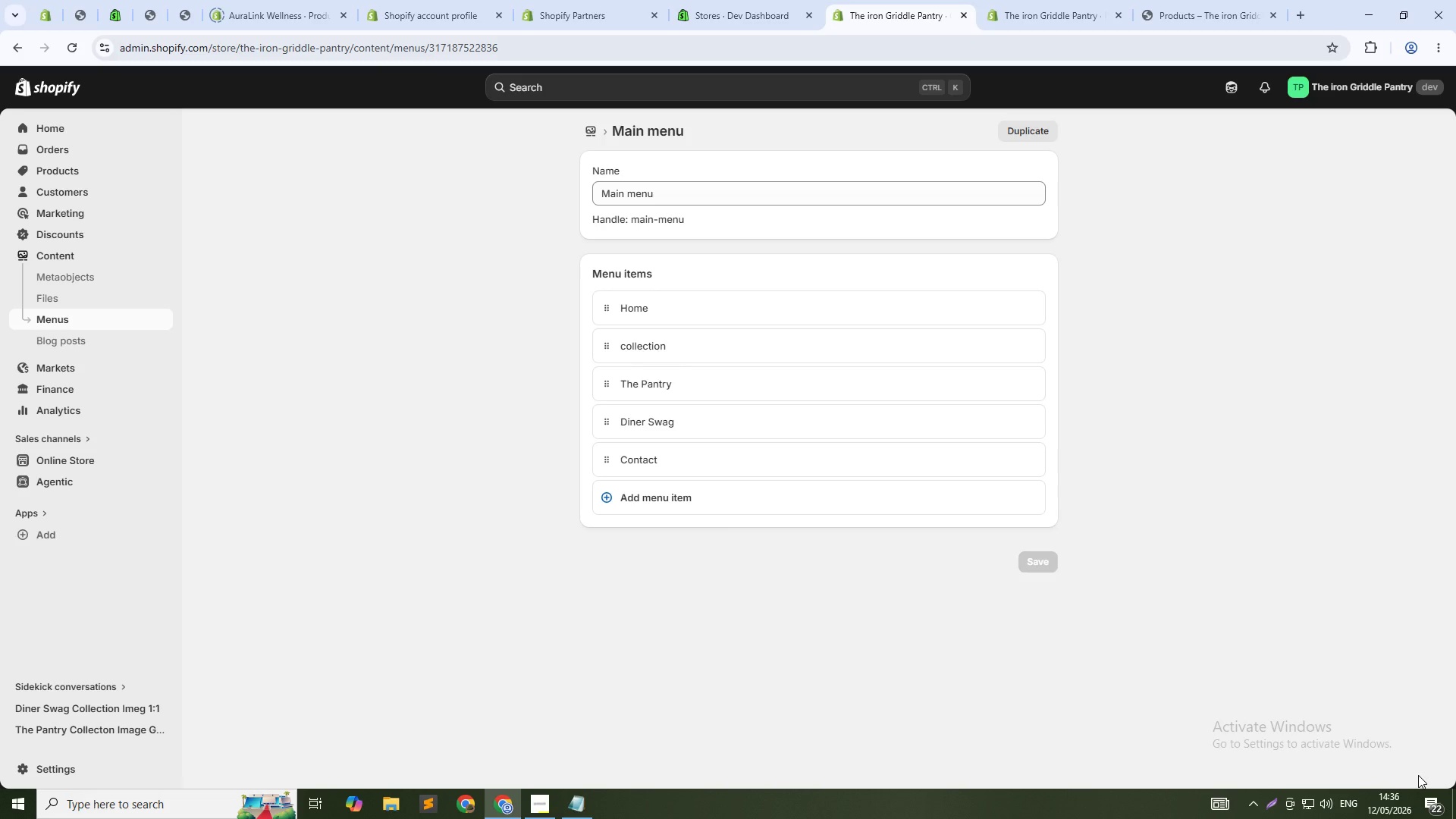 
wait(156.61)
 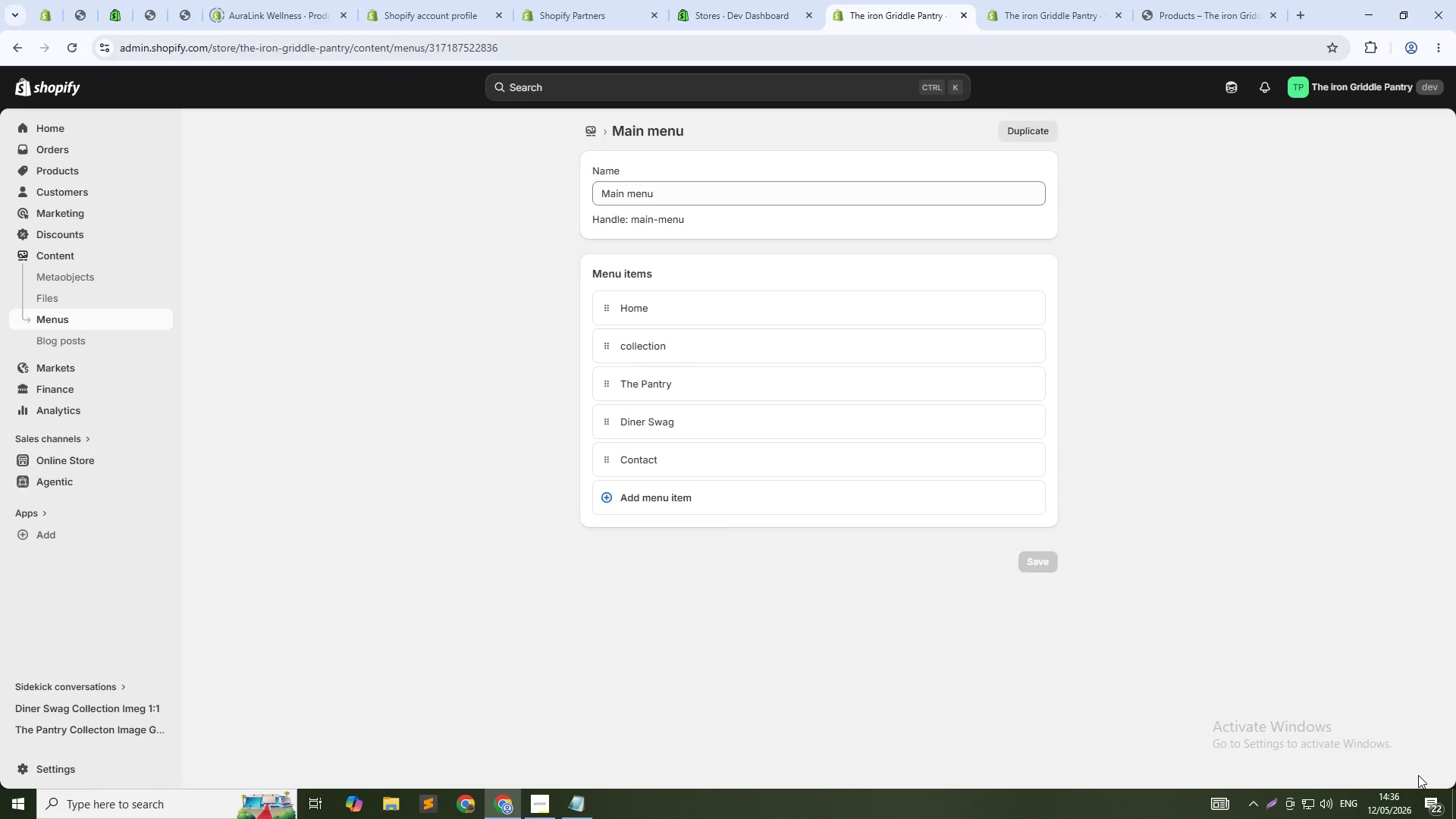 
left_click([1048, 0])
 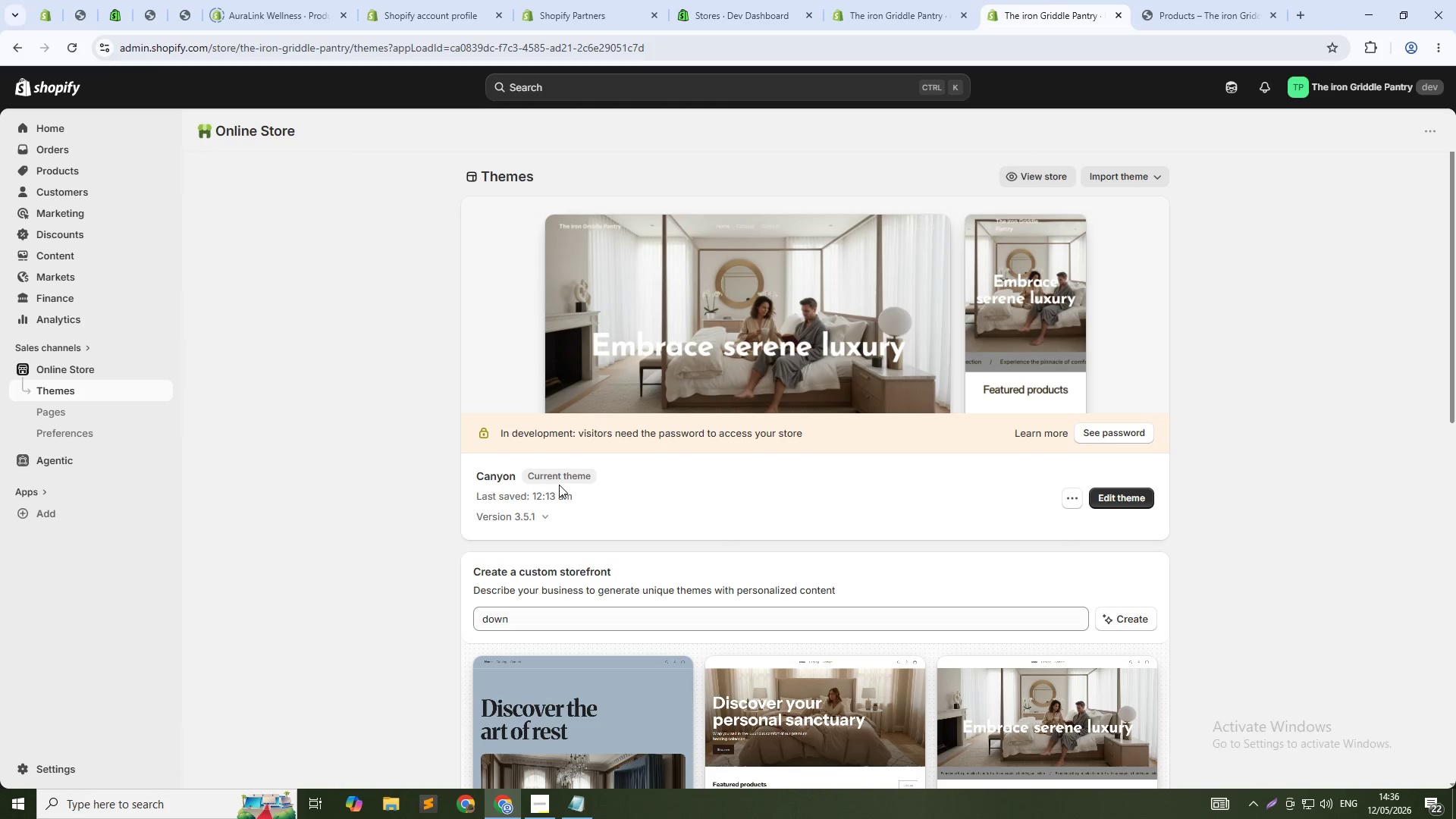 
scroll: coordinate [559, 485], scroll_direction: down, amount: 1.0
 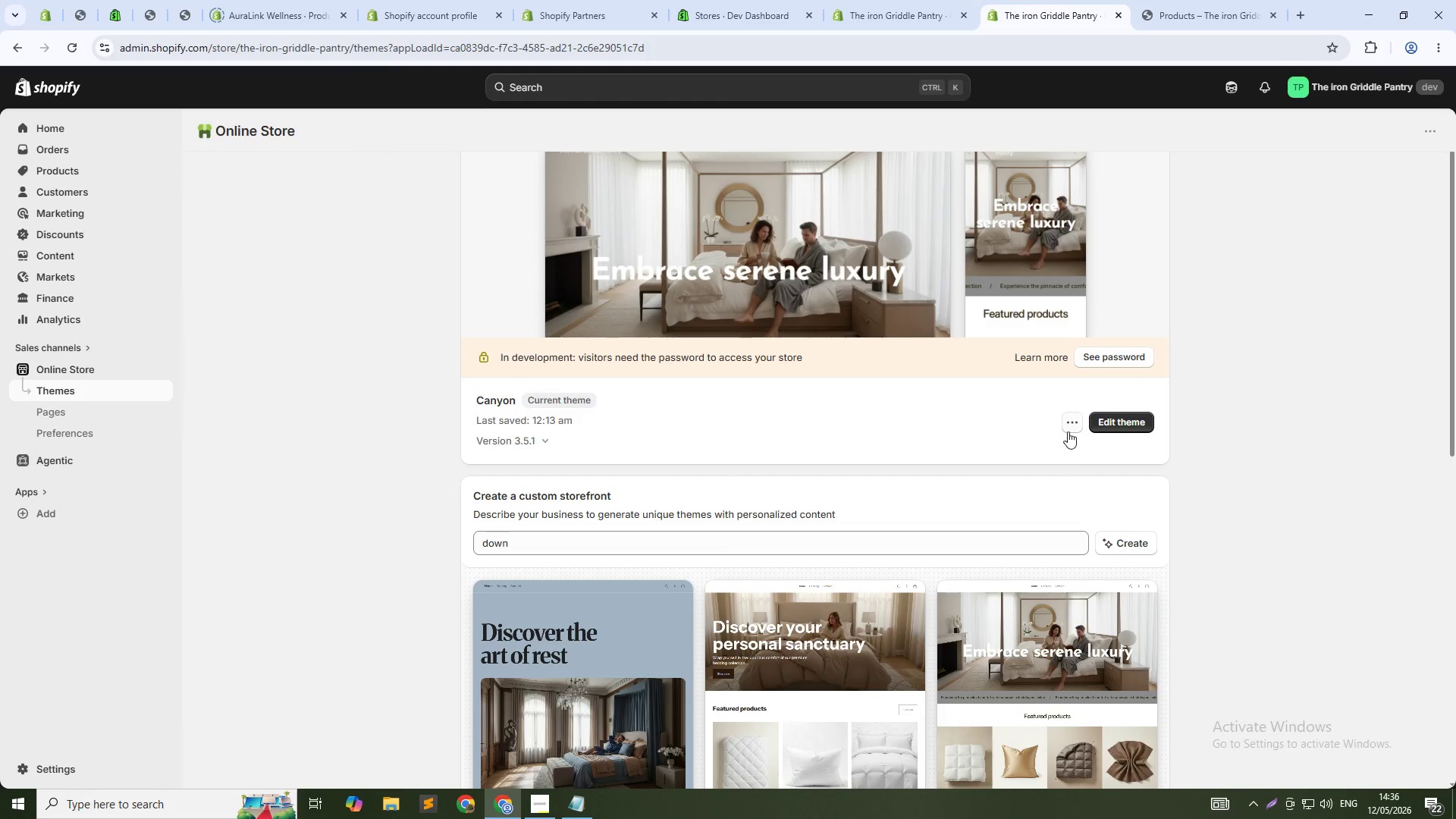 
left_click([1075, 431])
 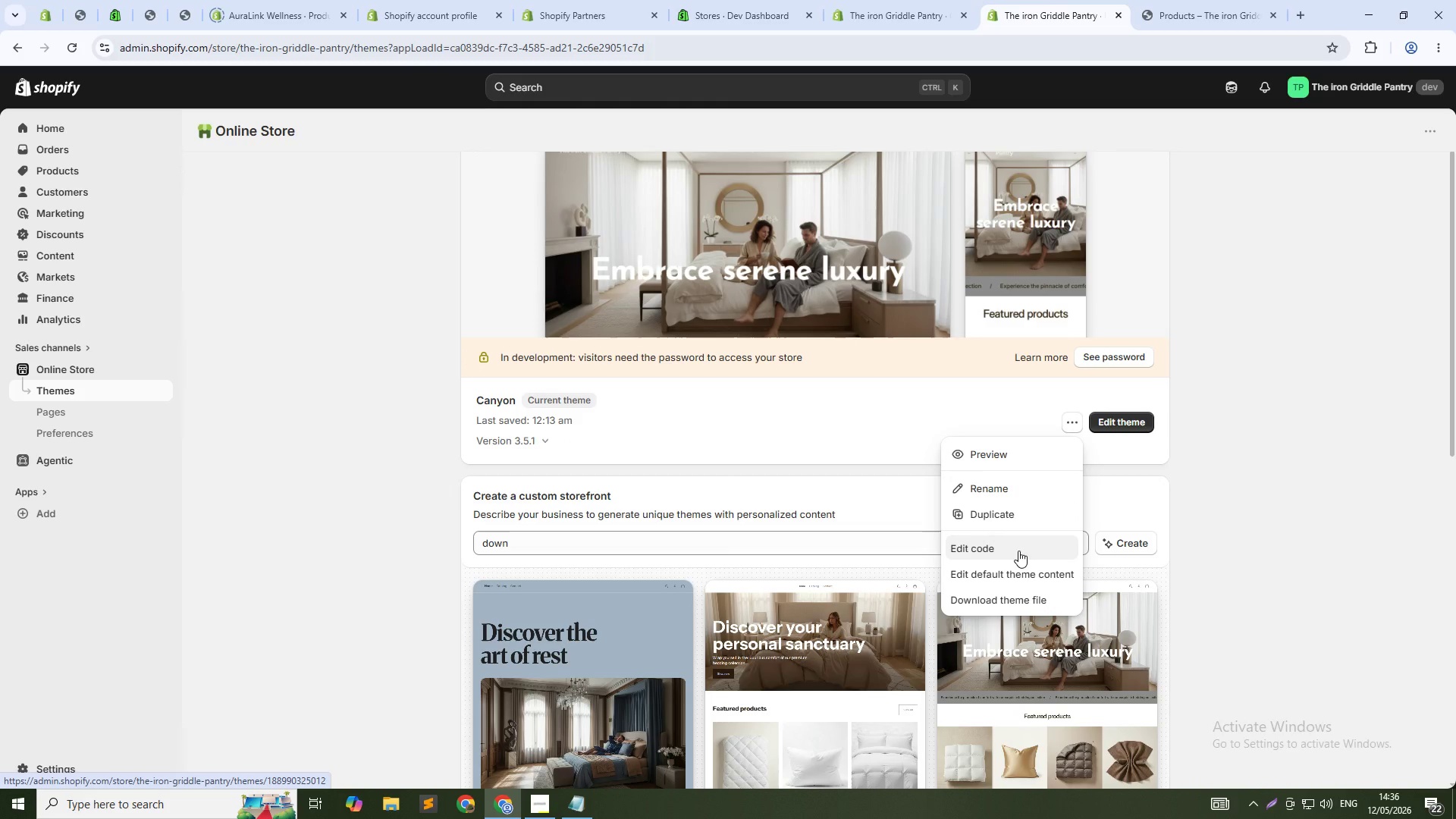 
wait(7.77)
 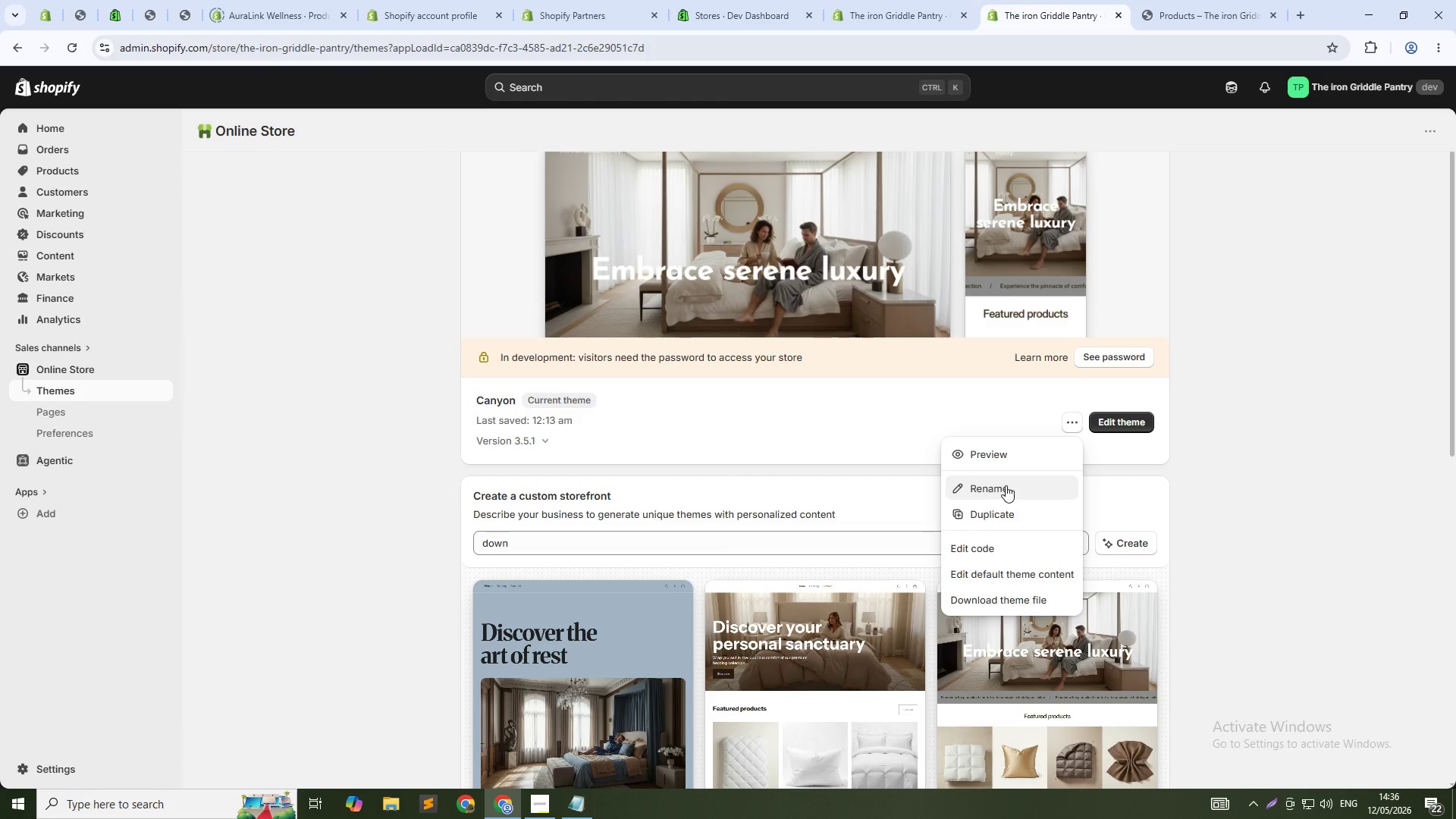 
left_click([996, 473])
 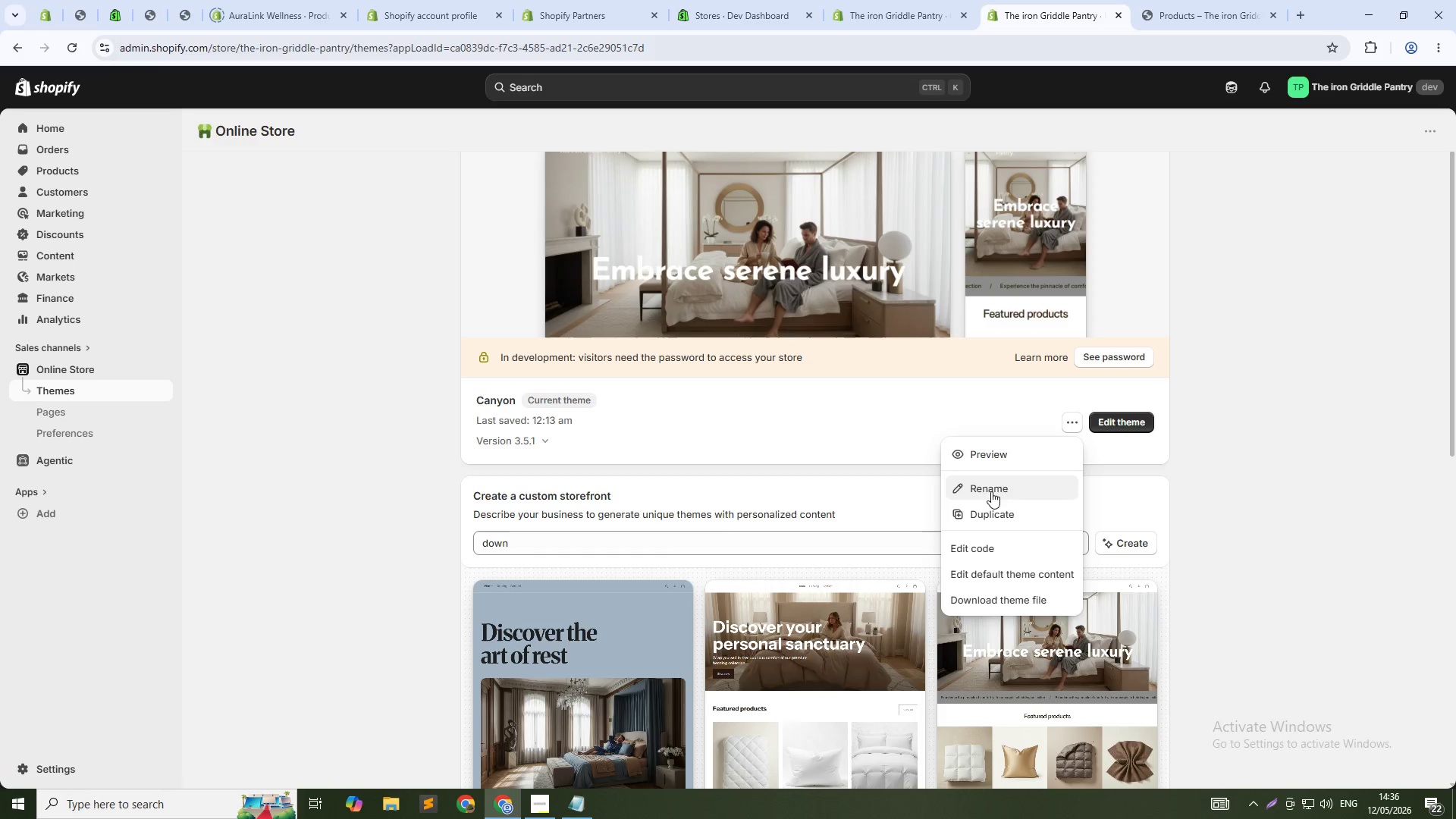 
left_click([991, 491])
 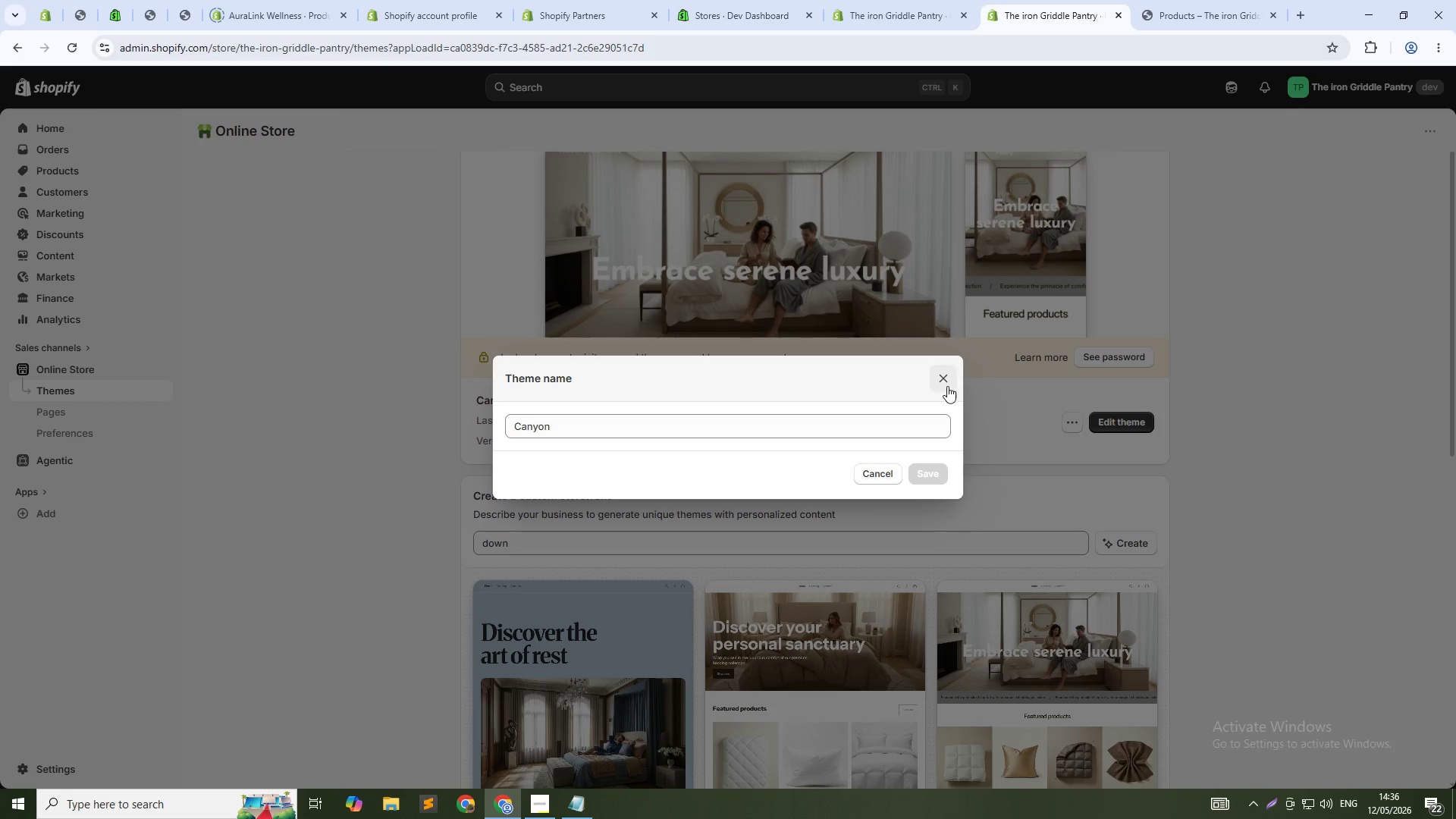 
left_click([943, 384])
 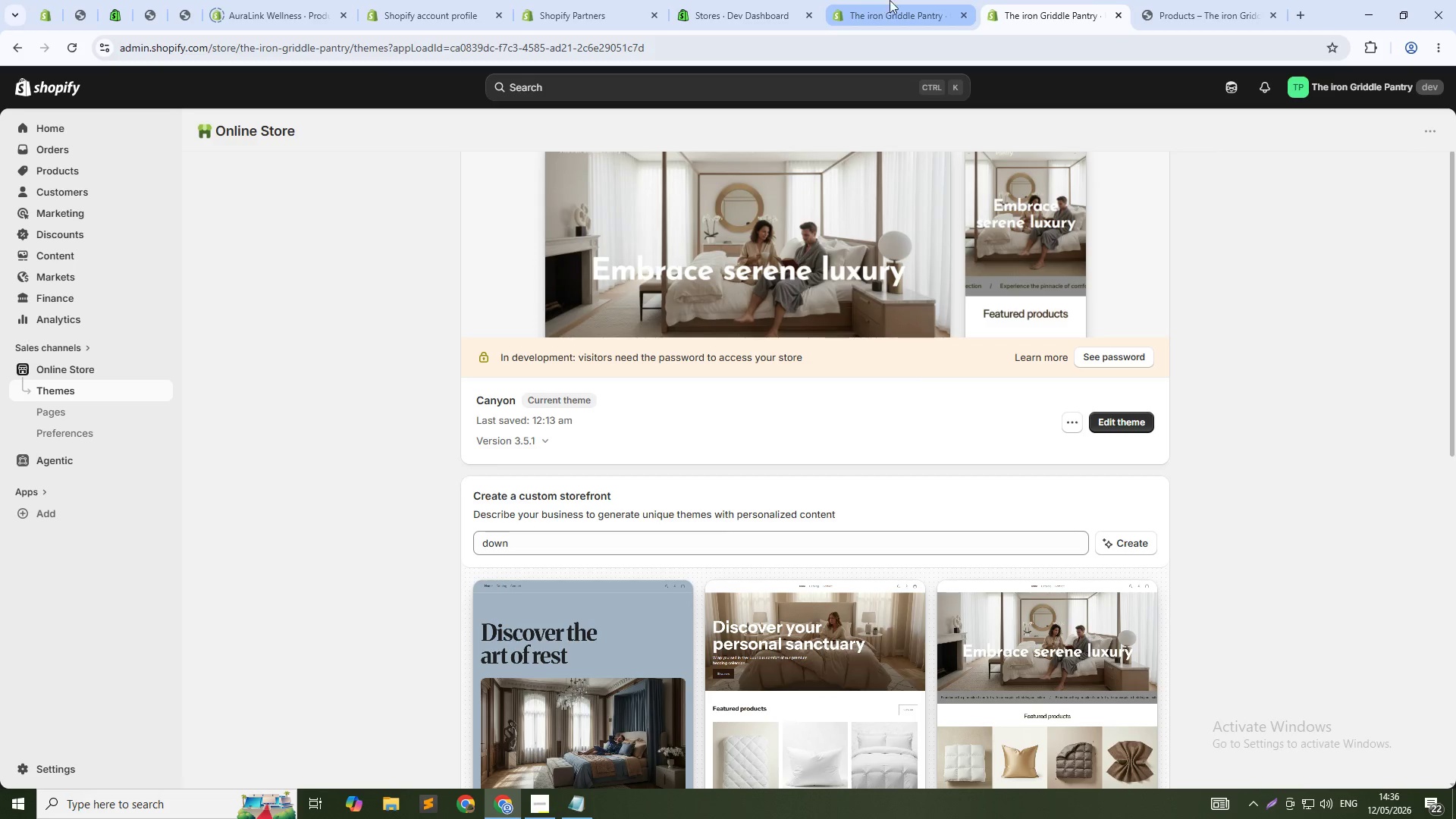 
wait(6.44)
 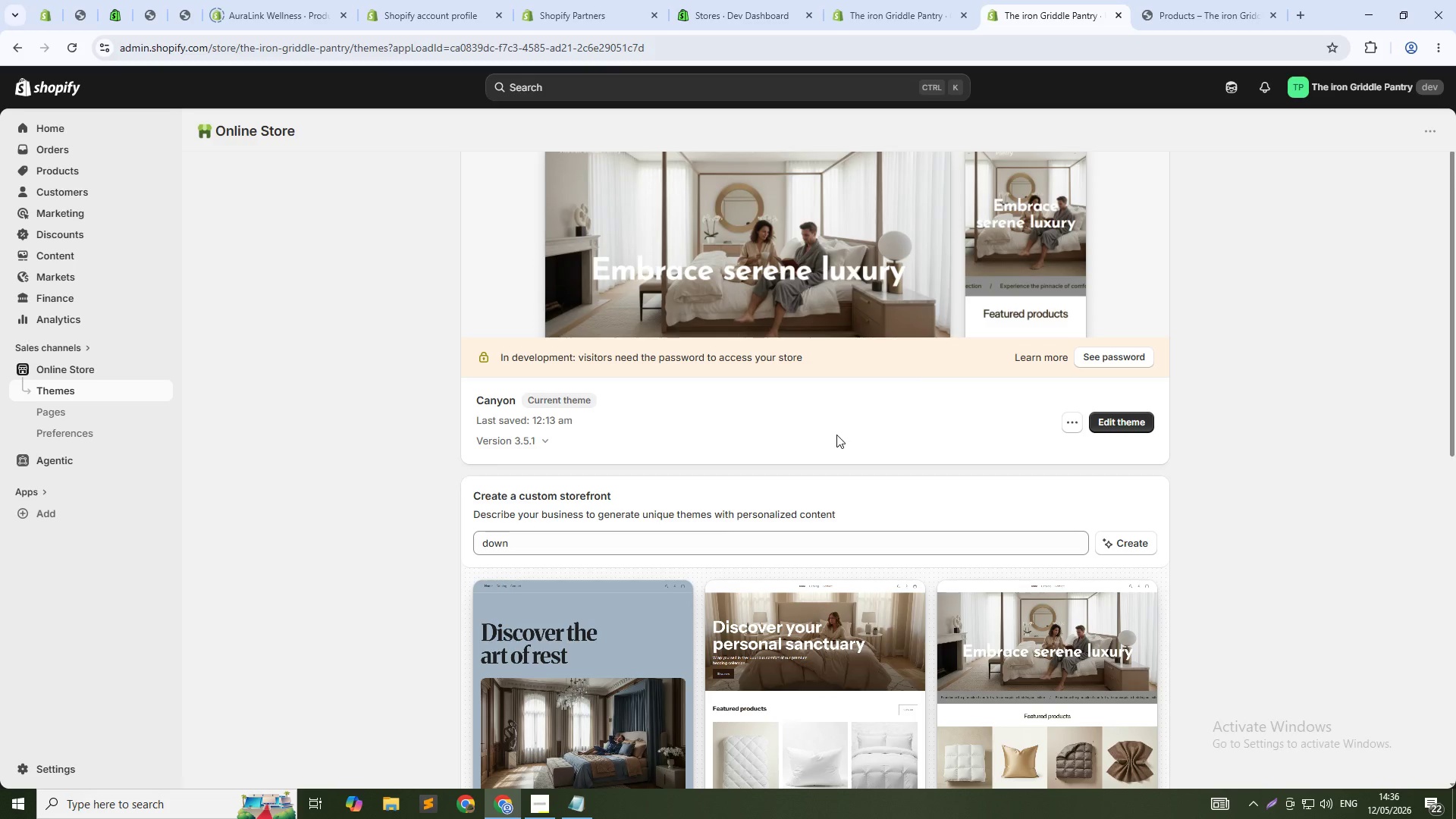 
left_click([1172, 0])
 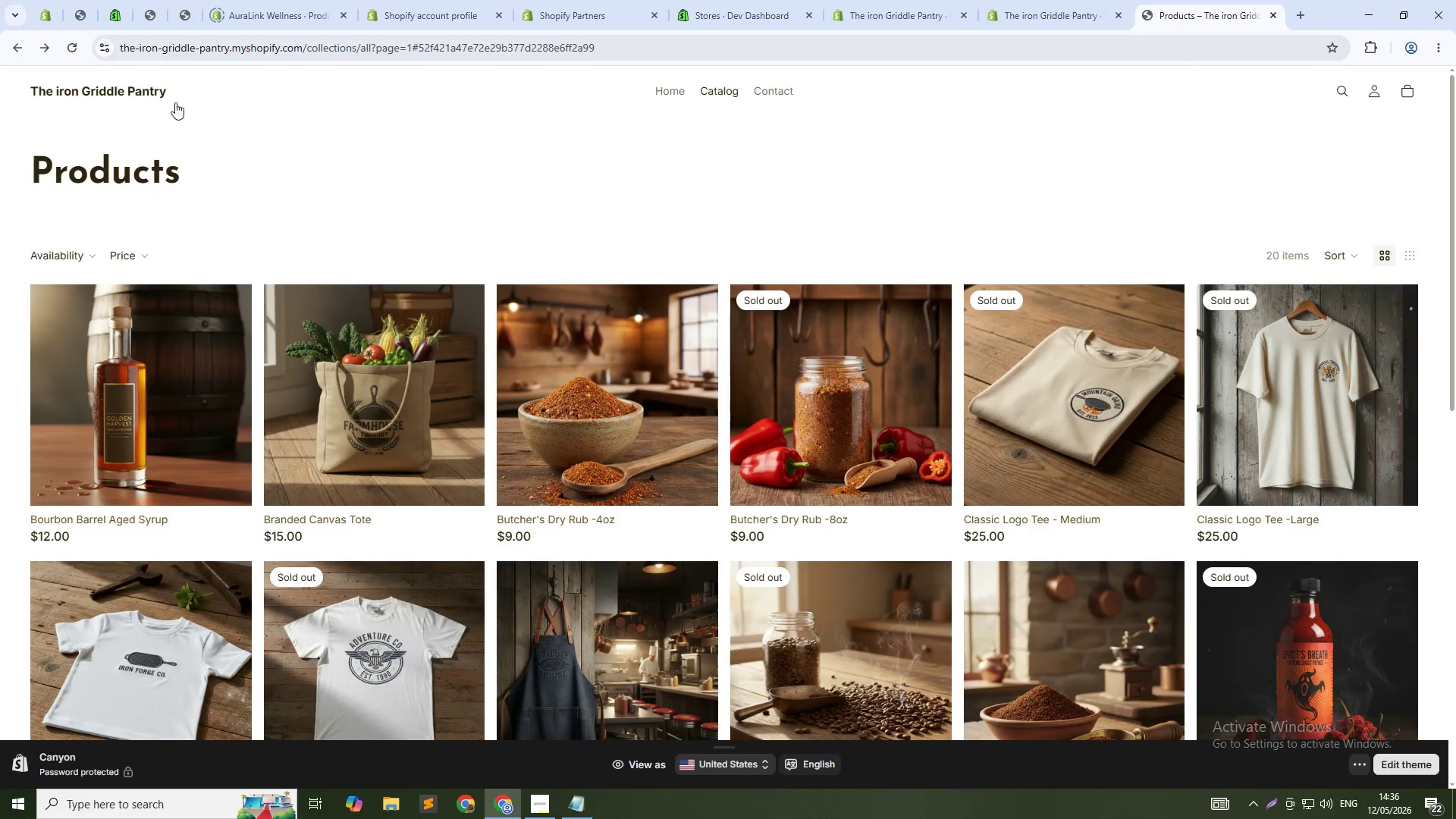 
left_click_drag(start_coordinate=[193, 94], to_coordinate=[0, 94])
 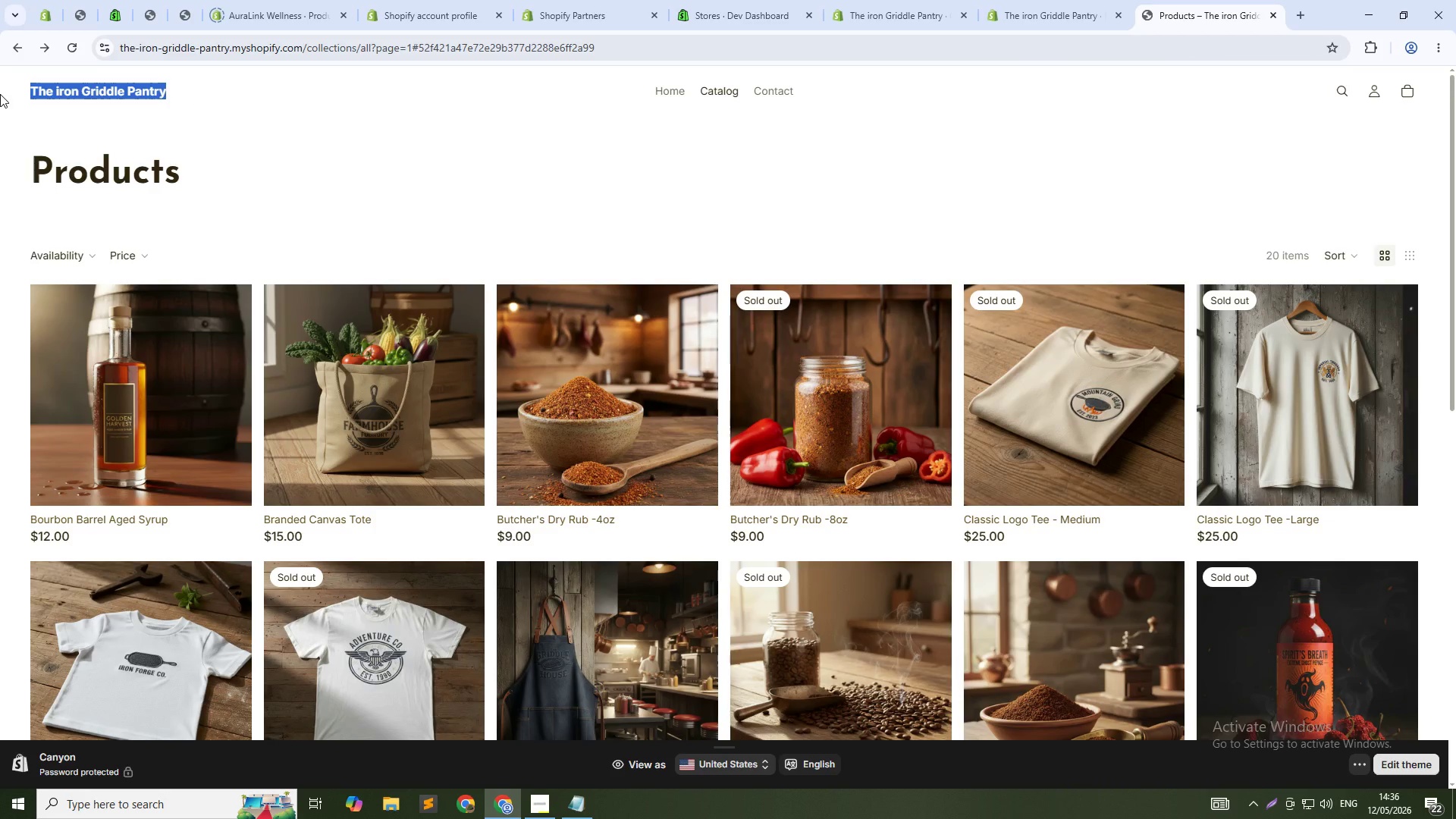 
key(Control+C)
 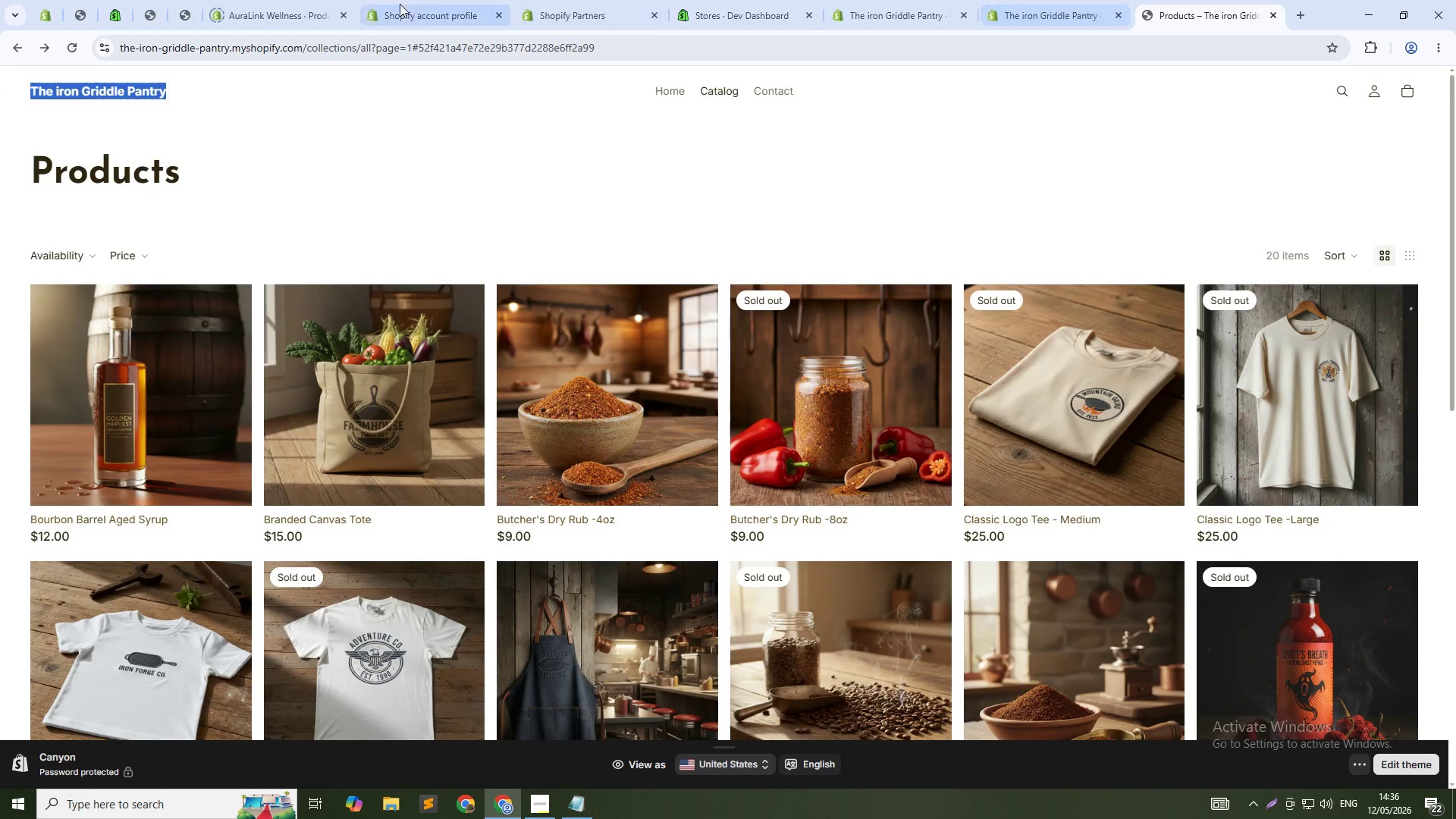 
left_click([438, 0])
 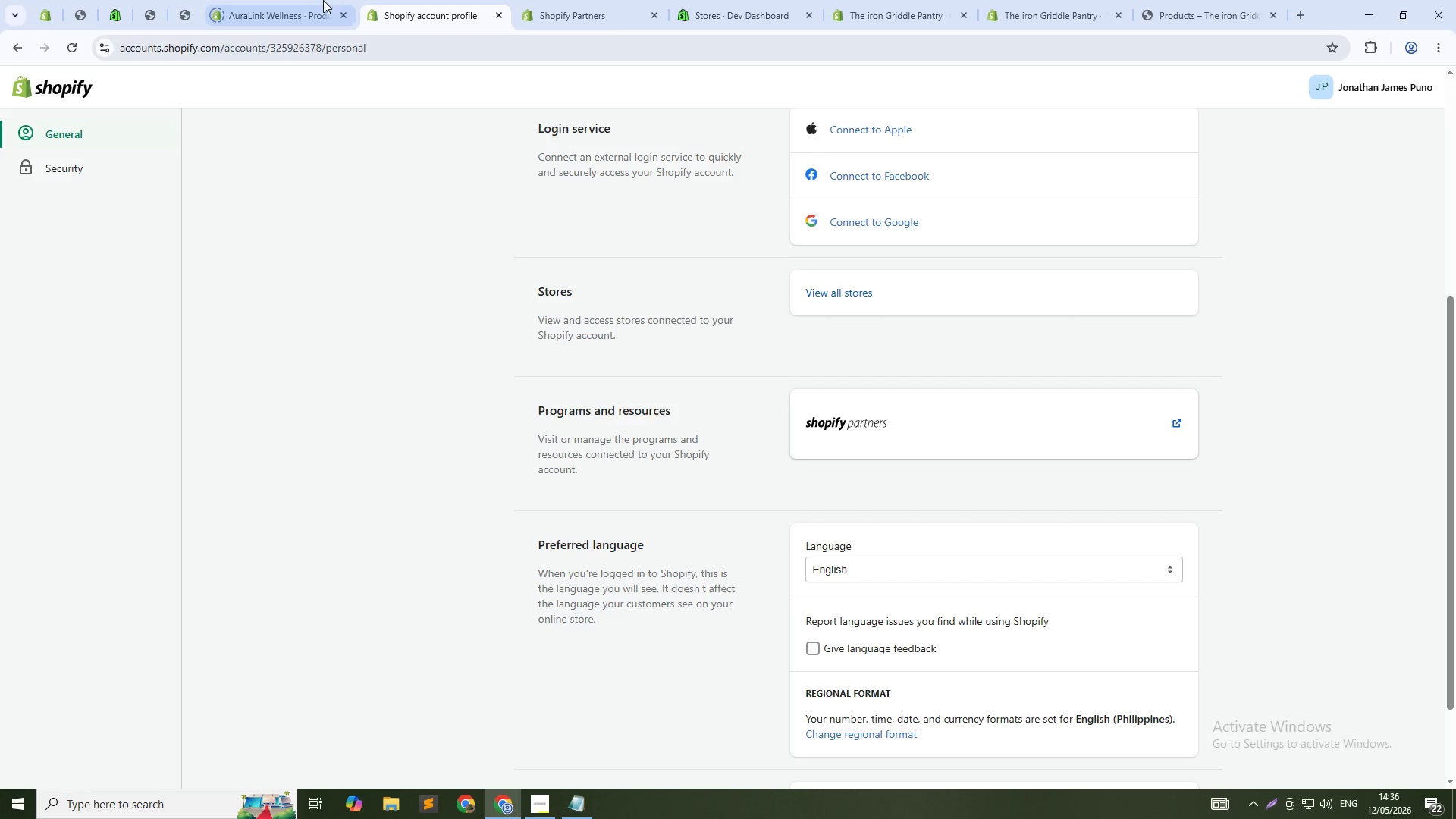 
left_click([293, 0])
 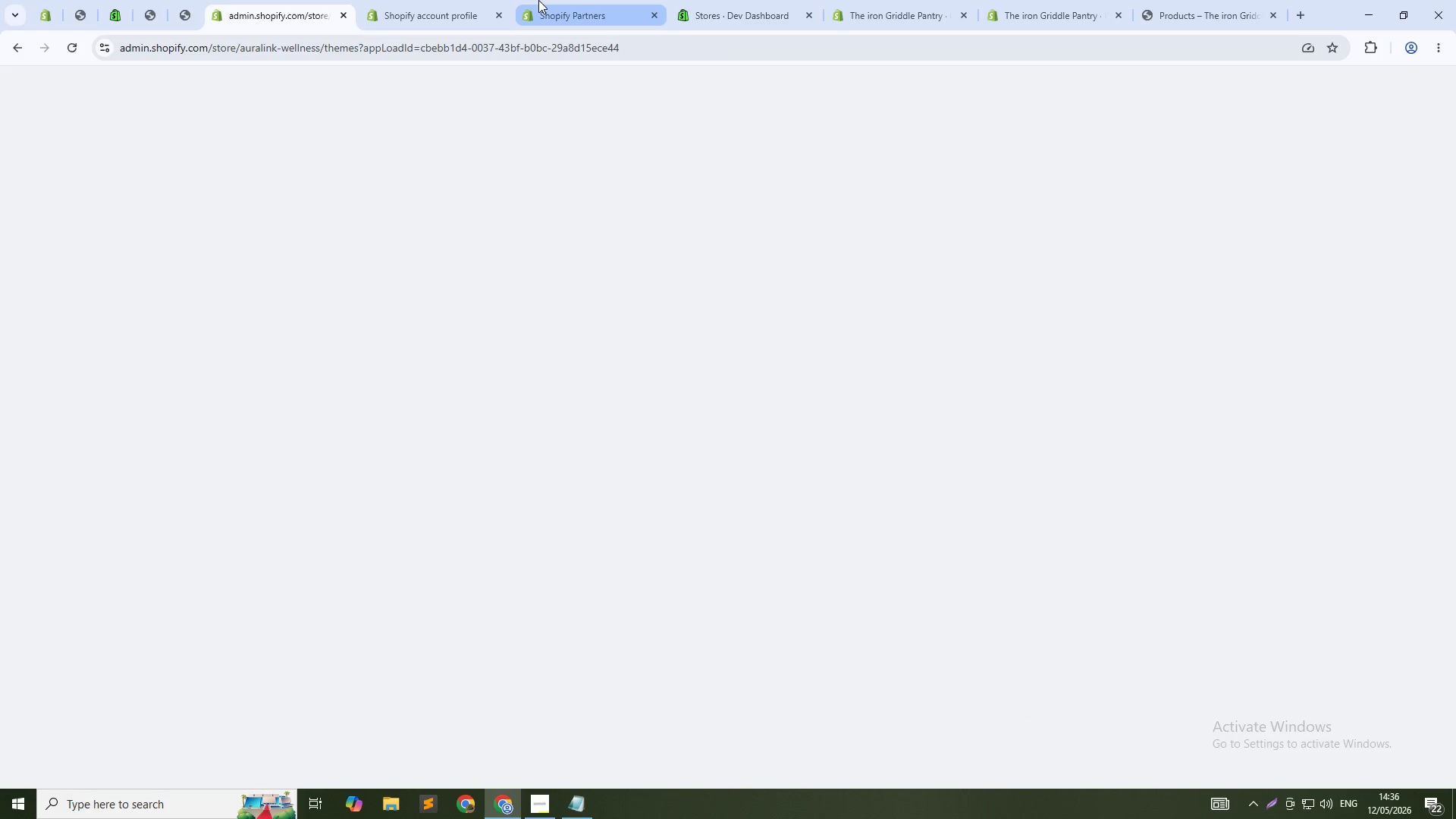 
left_click([538, 0])
 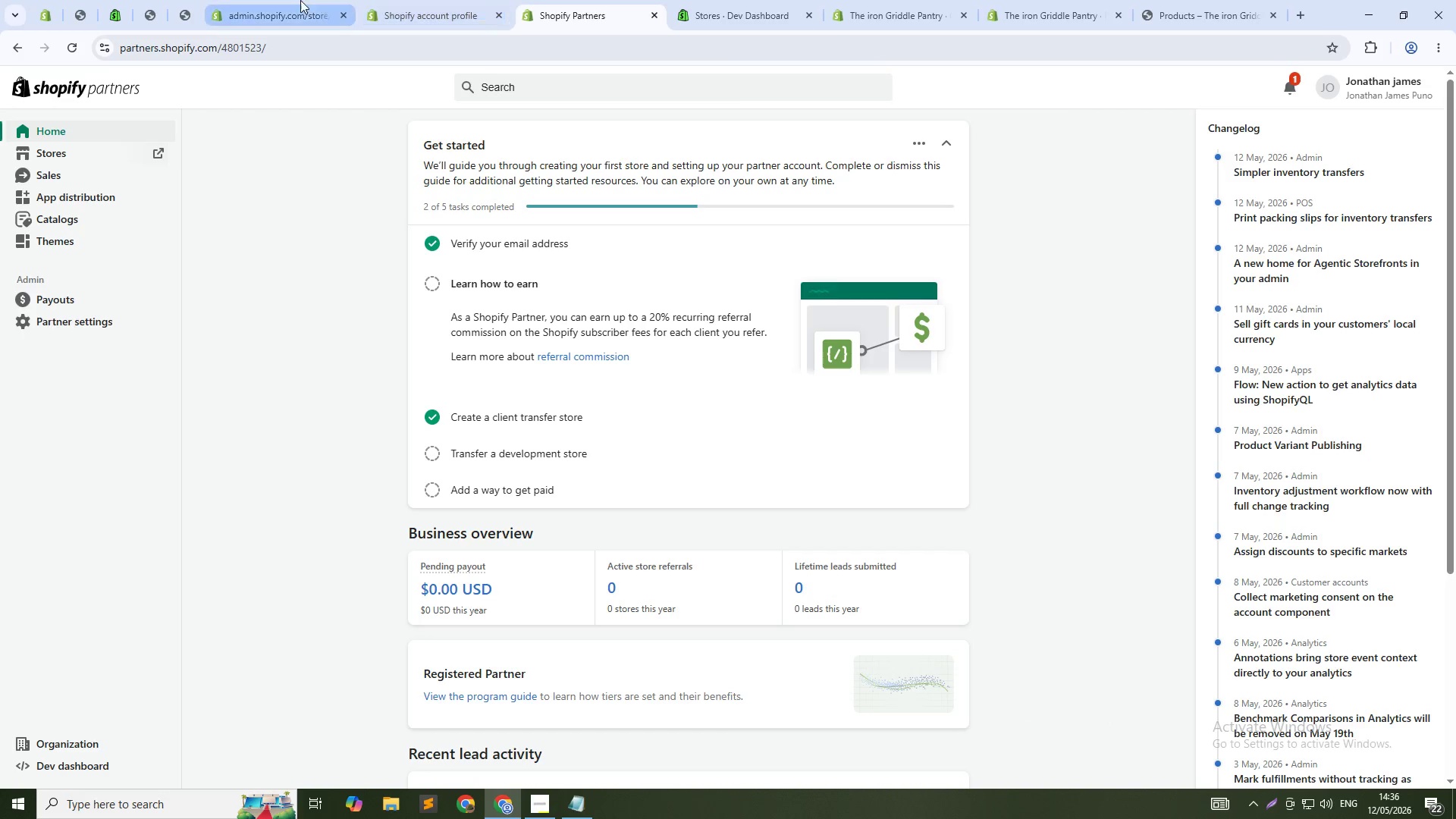 
left_click([300, 0])
 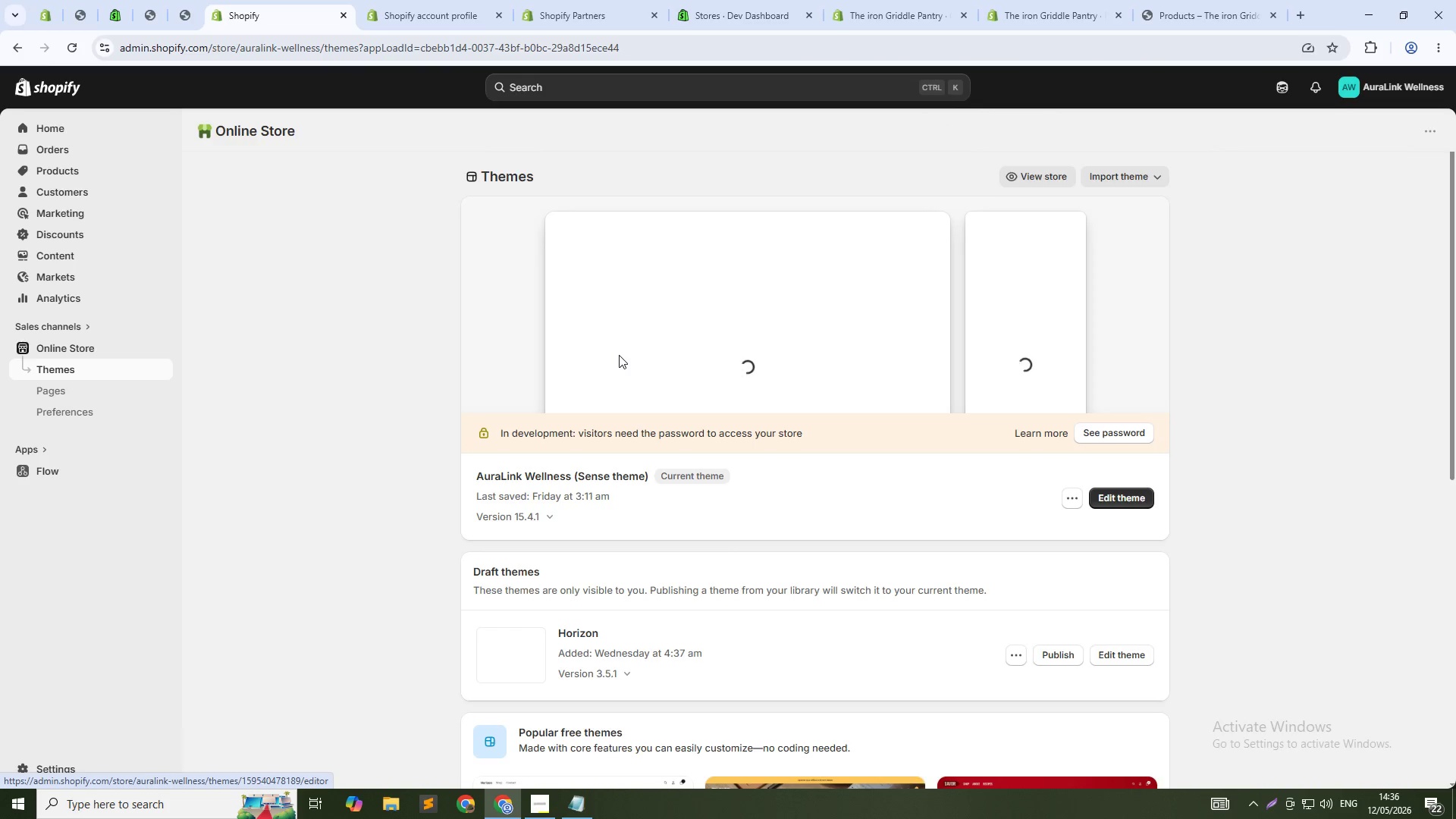 
wait(12.72)
 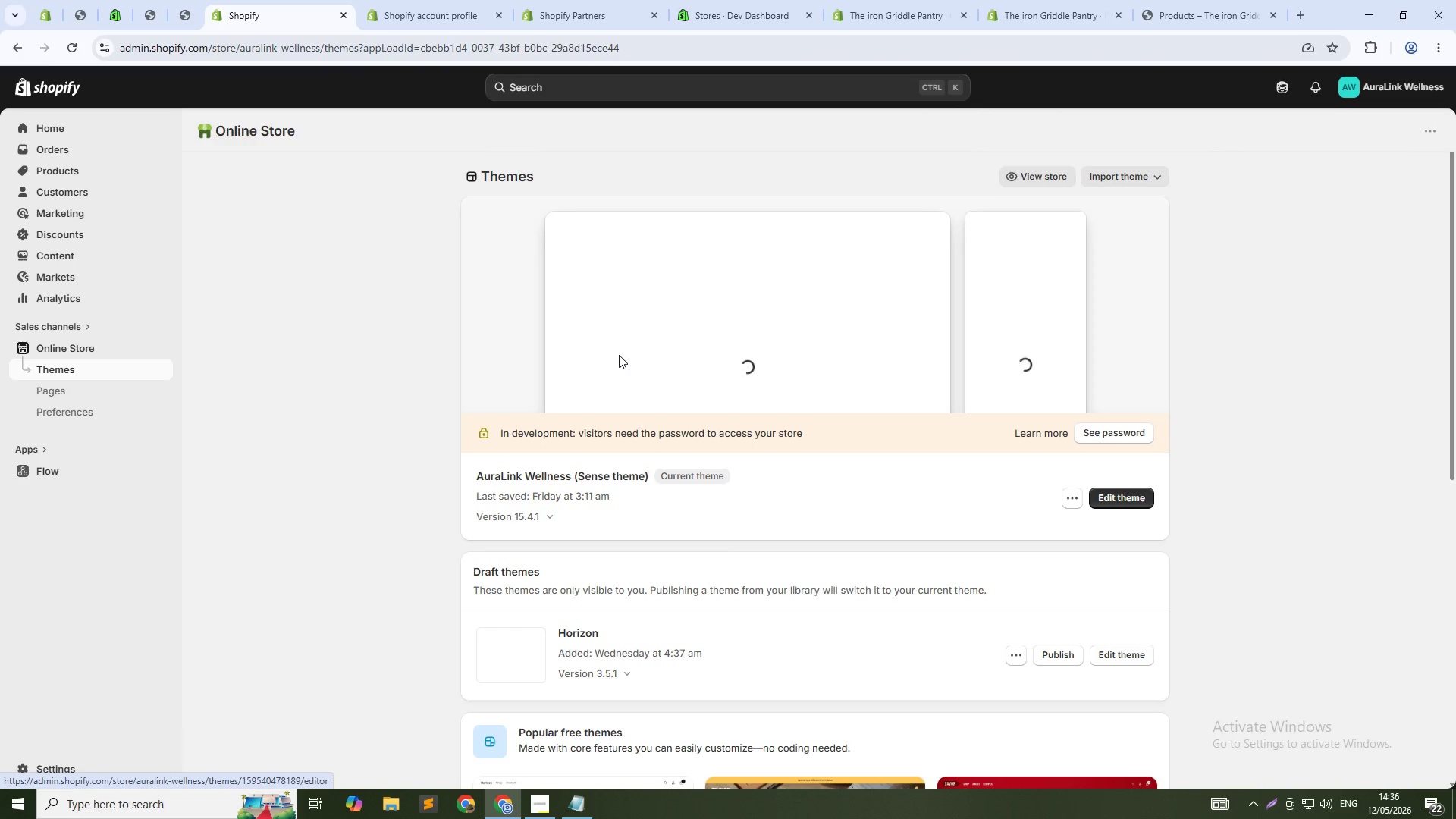 
left_click([1141, 0])
 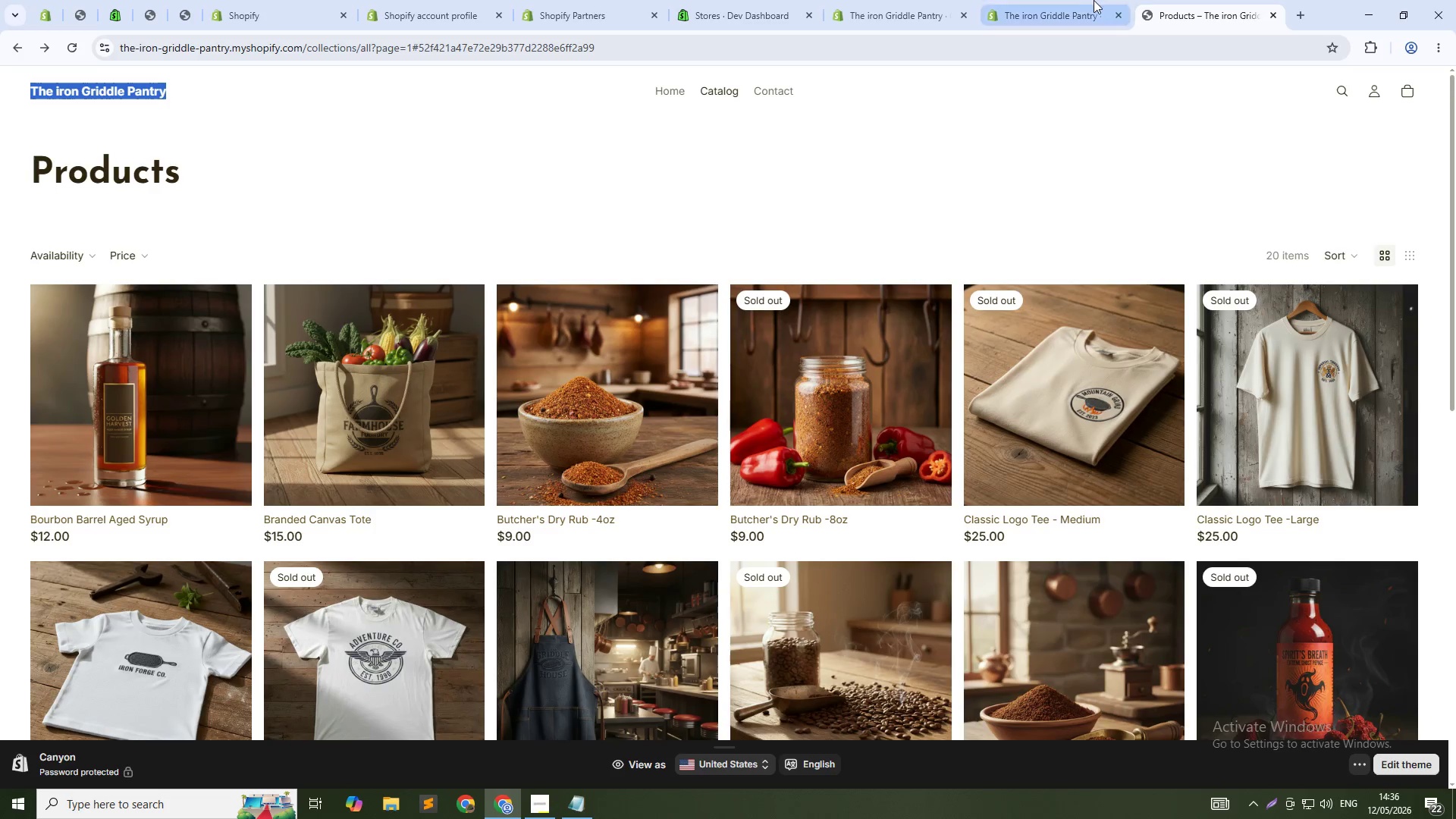 
left_click([1088, 0])
 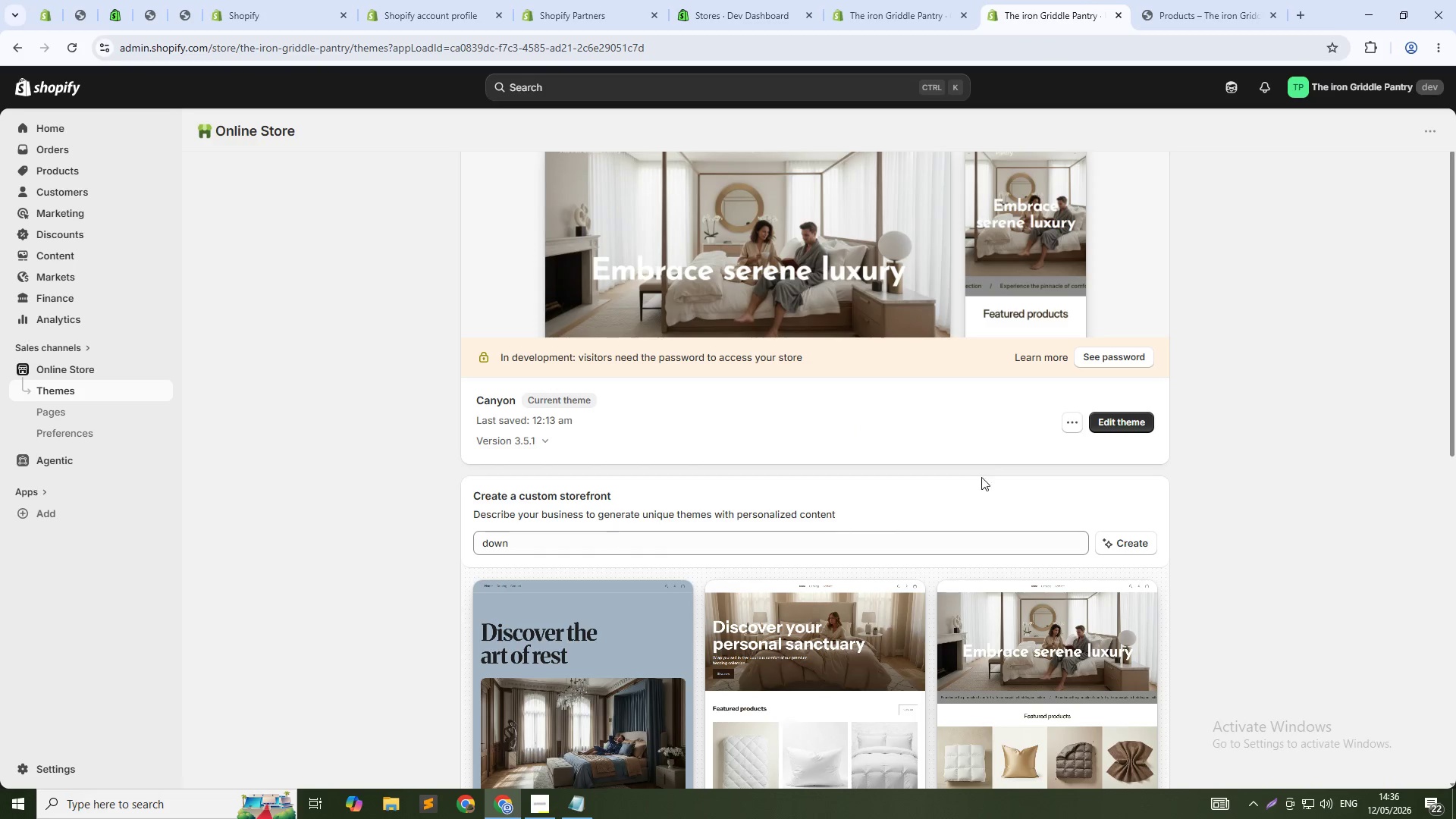 
left_click([1073, 425])
 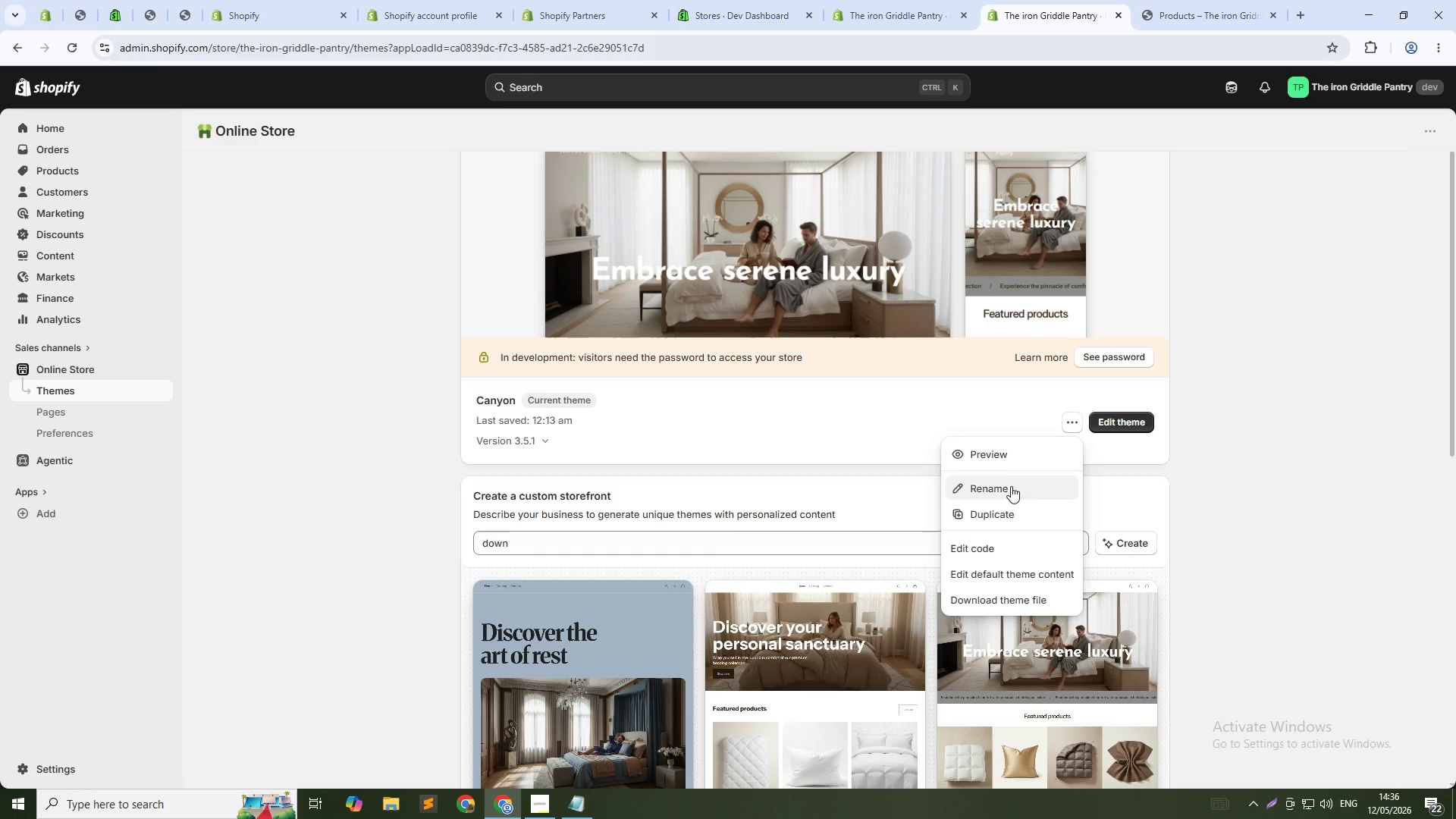 
left_click([1006, 493])
 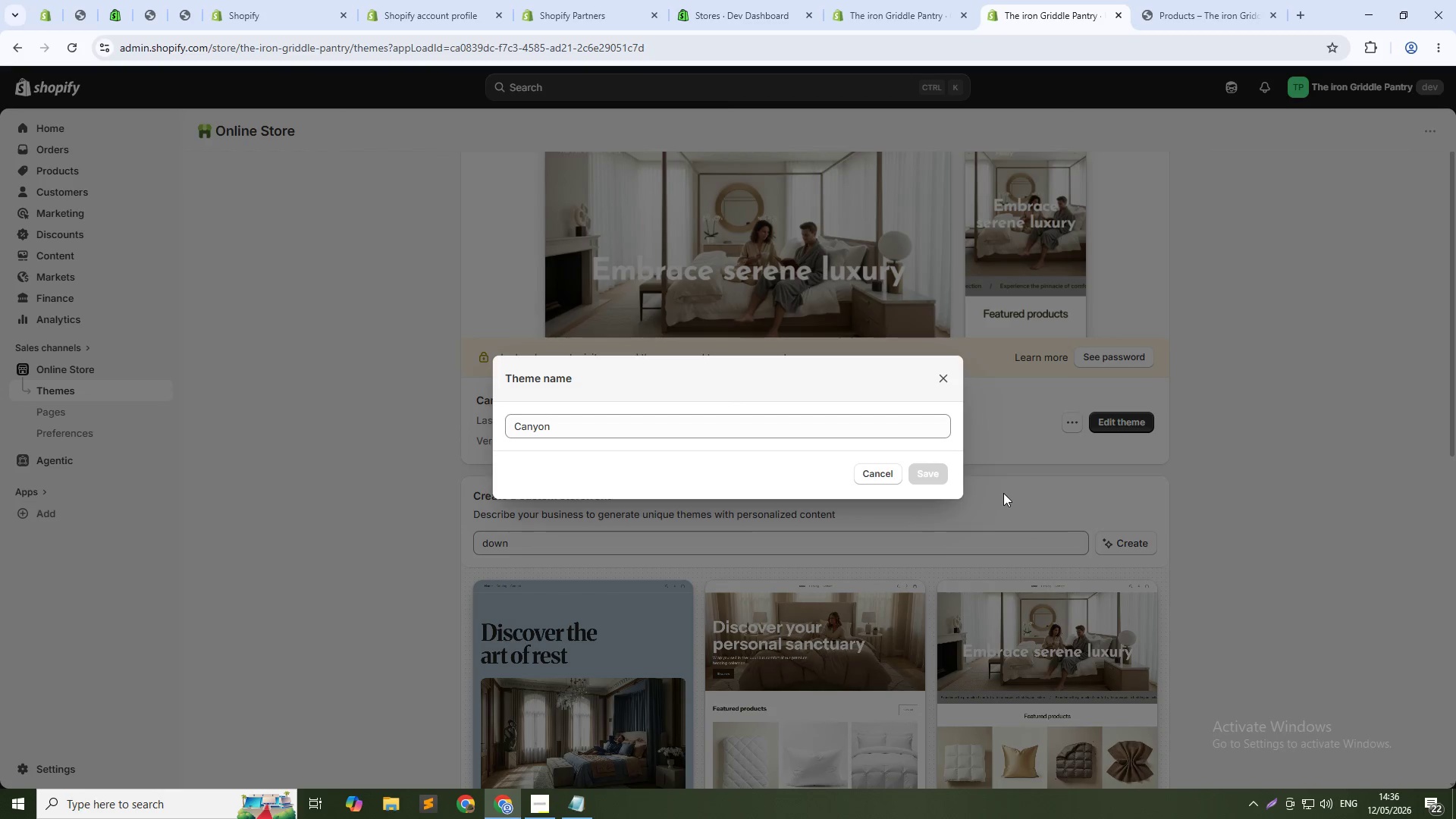 
key(Control+A)
 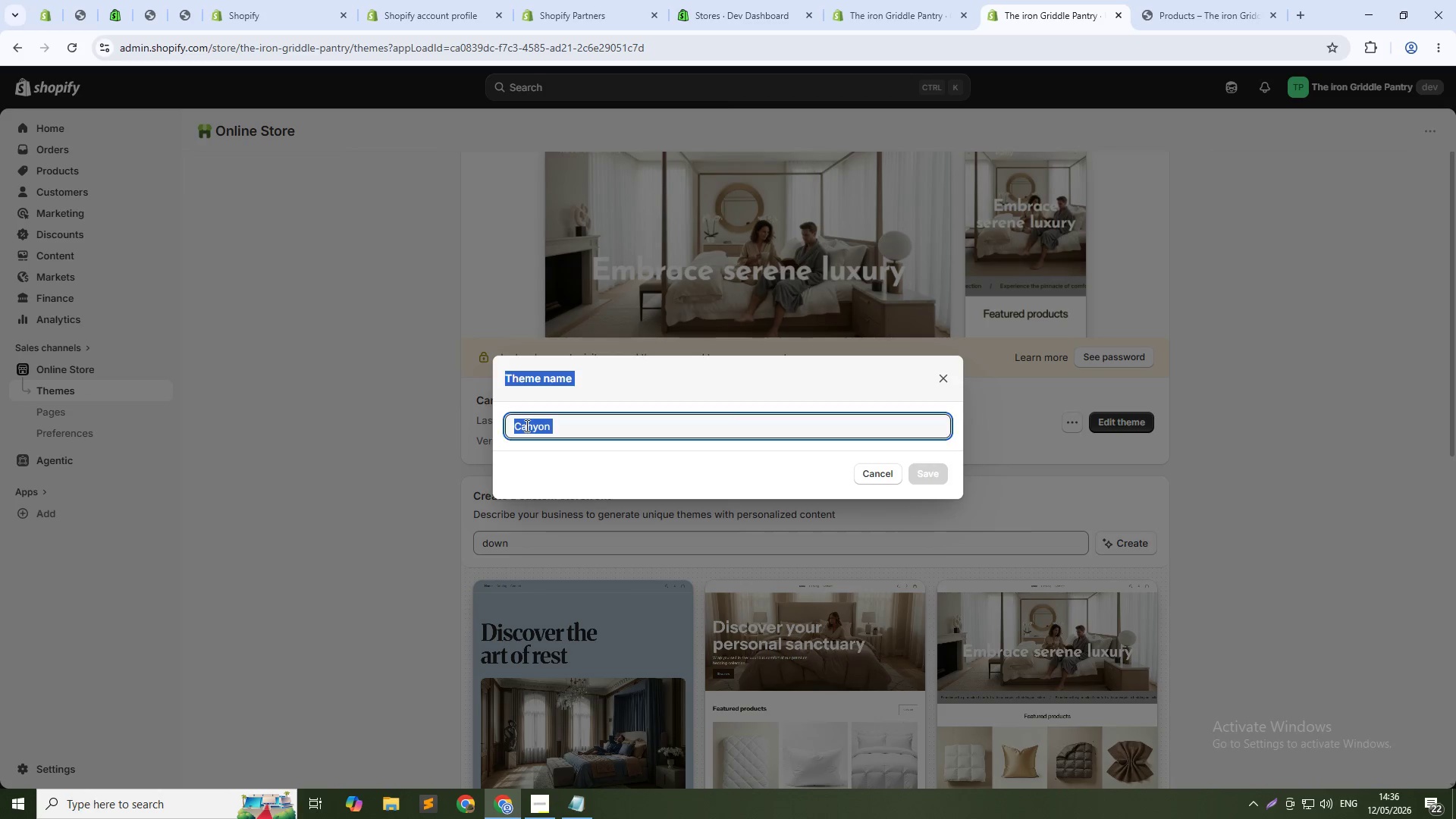 
double_click([526, 425])
 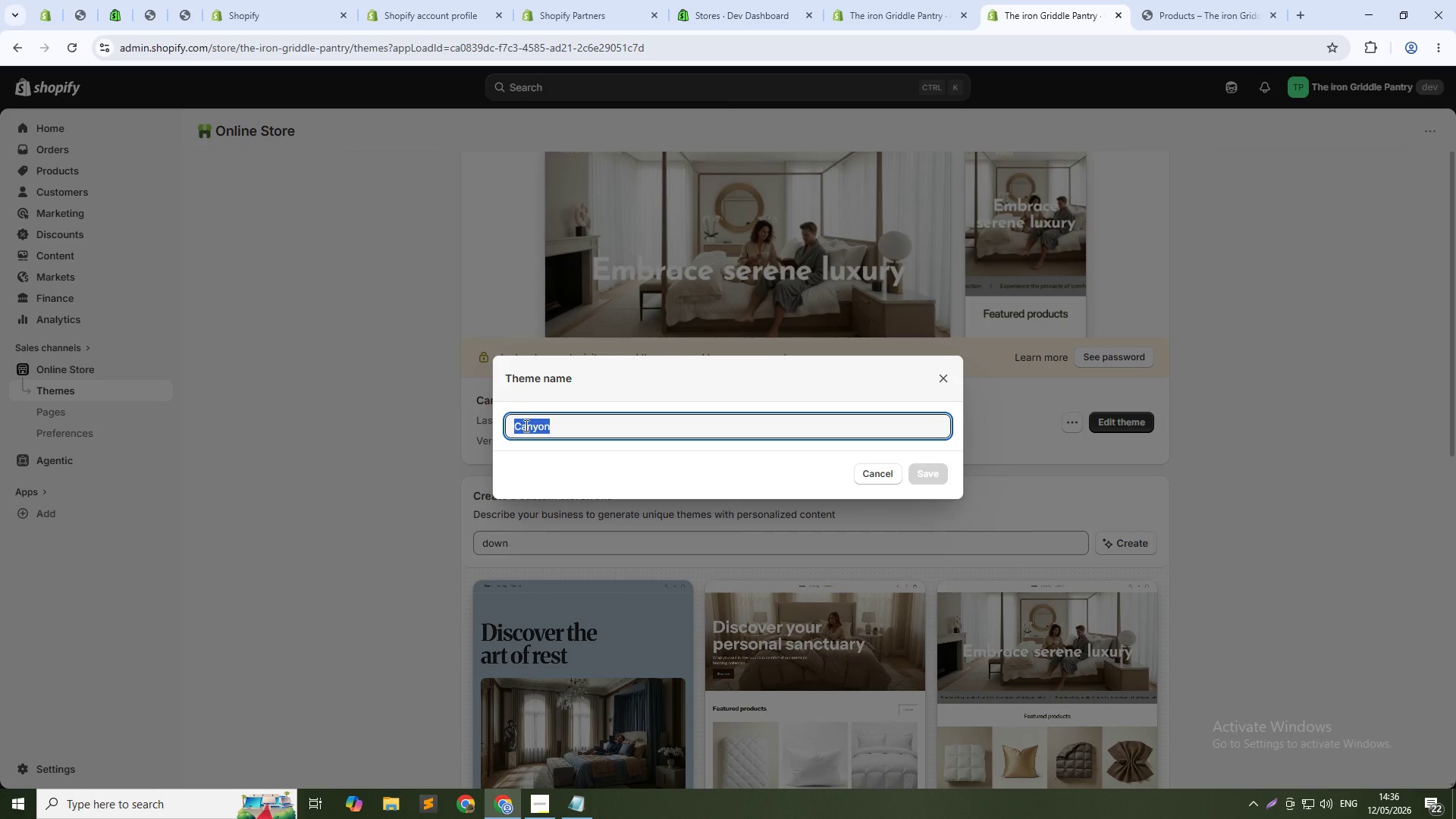 
key(Control+V)
 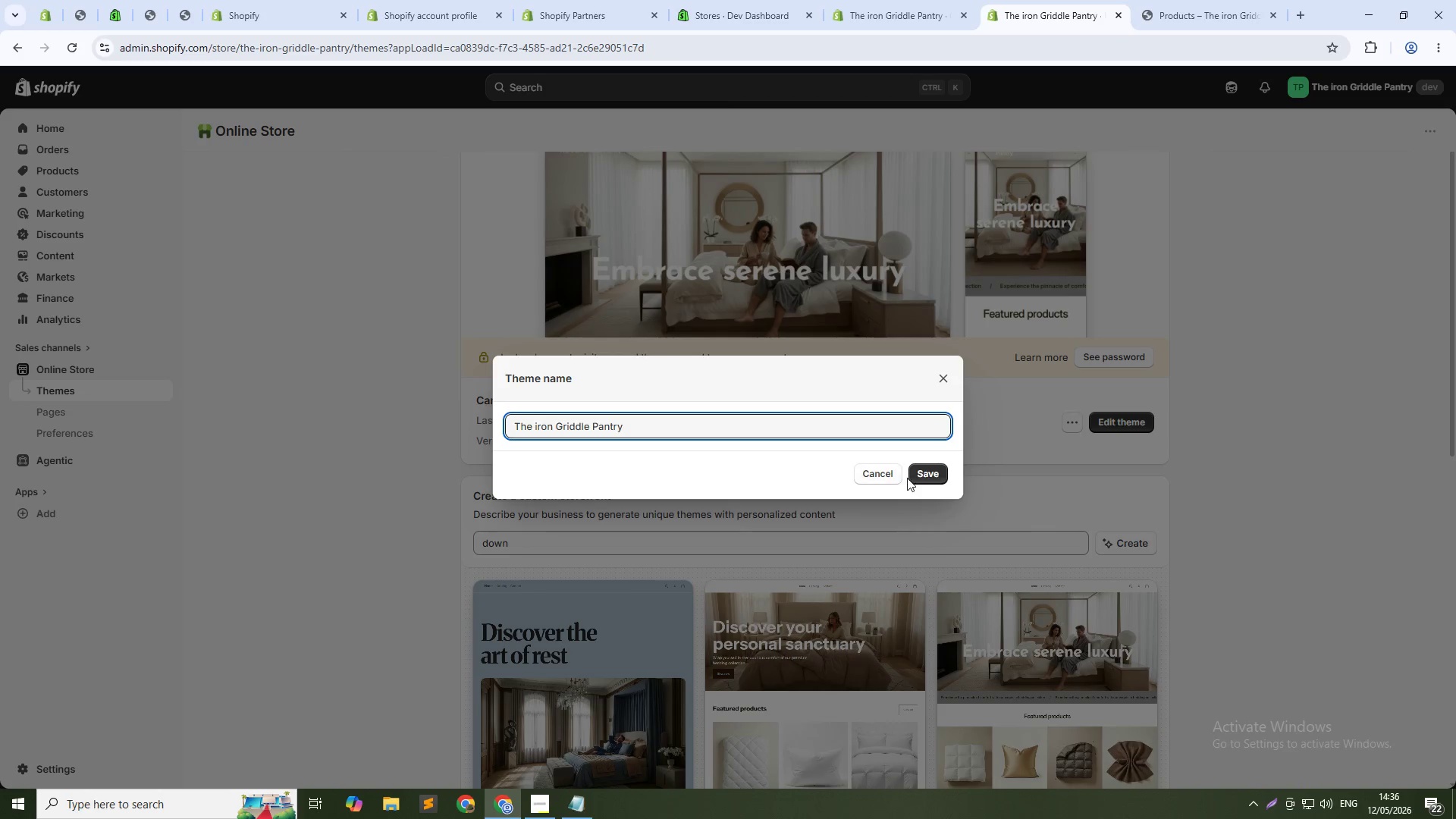 
left_click([921, 472])
 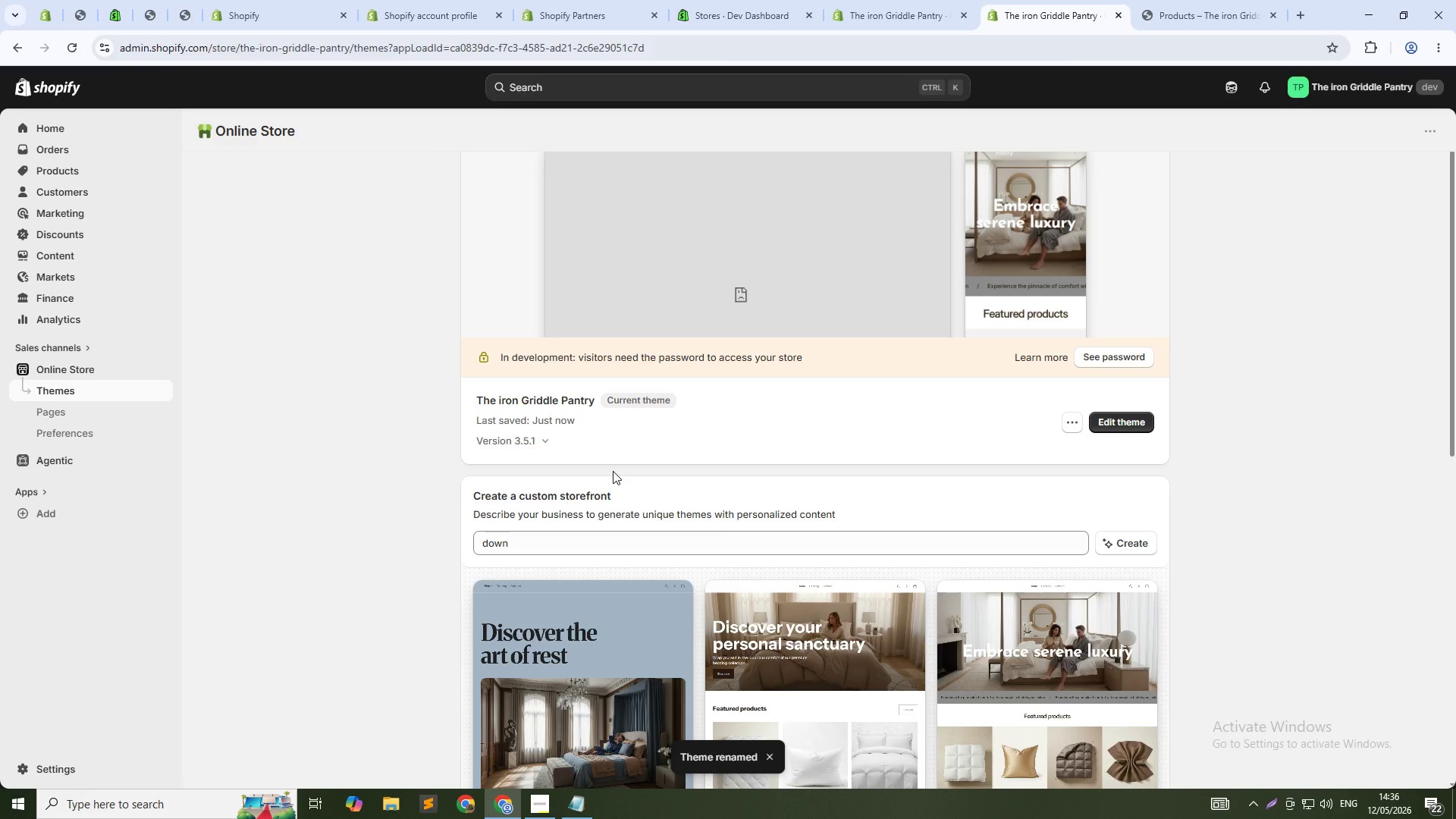 
wait(5.25)
 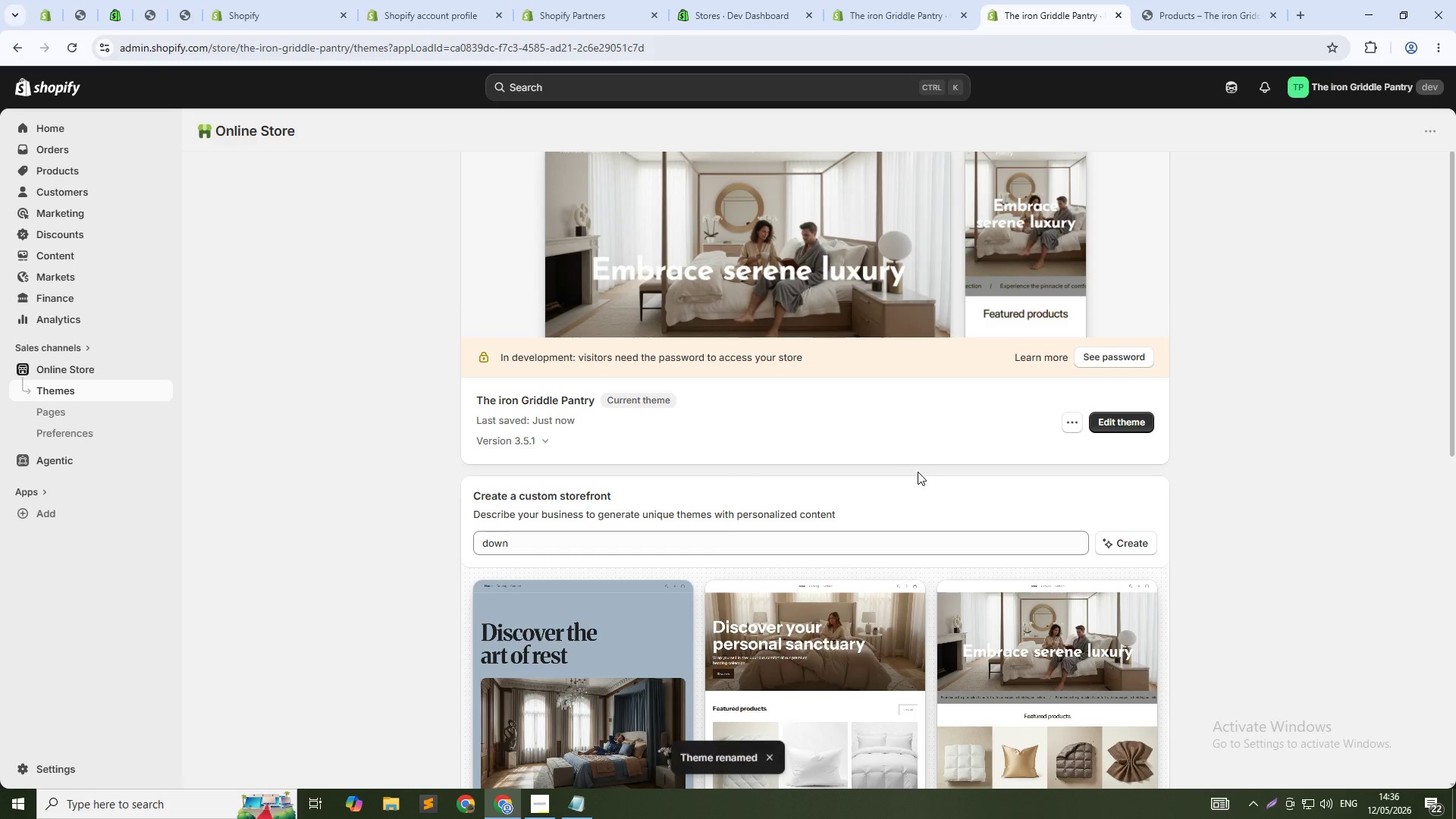 
scroll: coordinate [859, 444], scroll_direction: up, amount: 1.0
 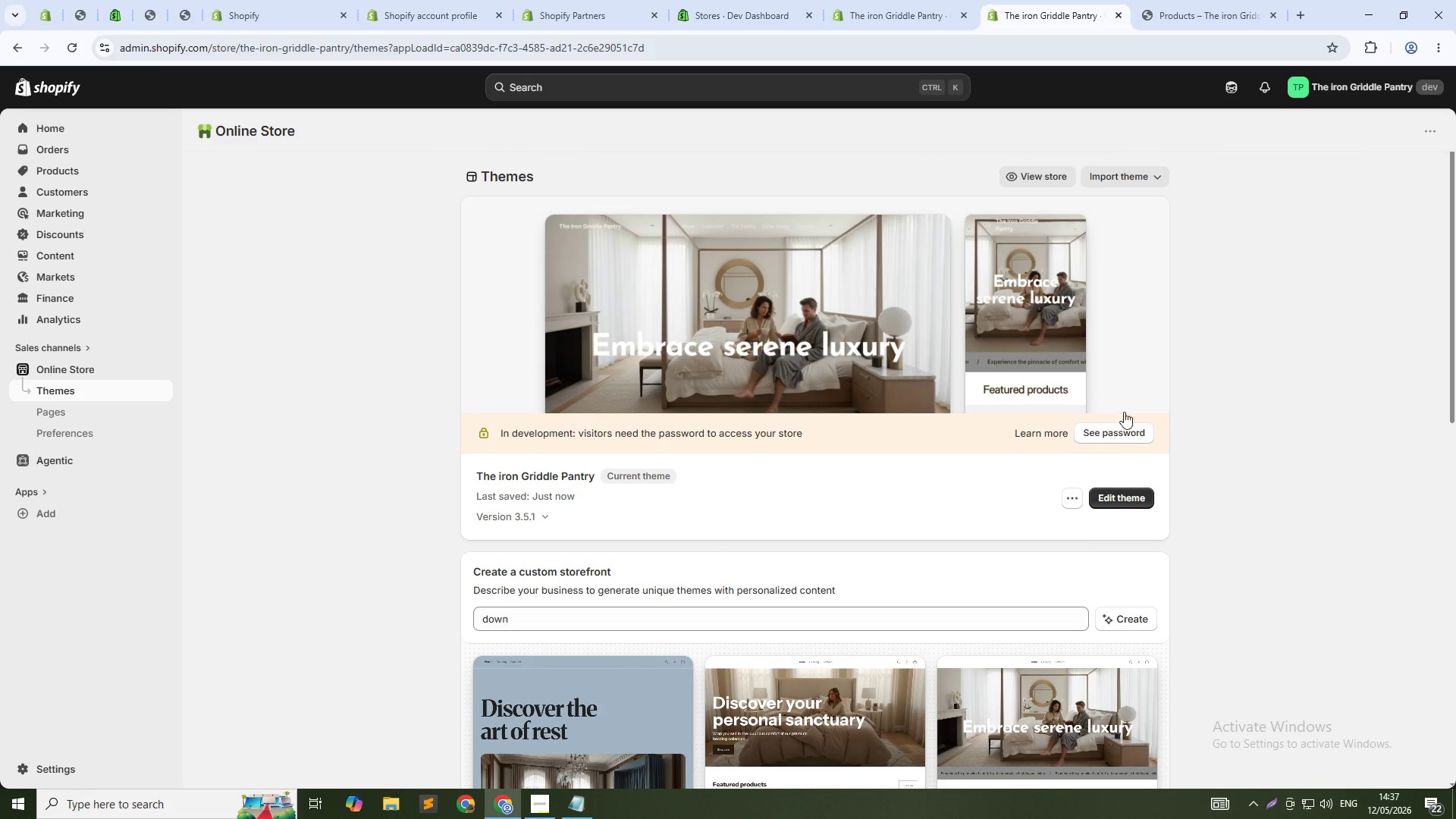 
left_click([1120, 437])
 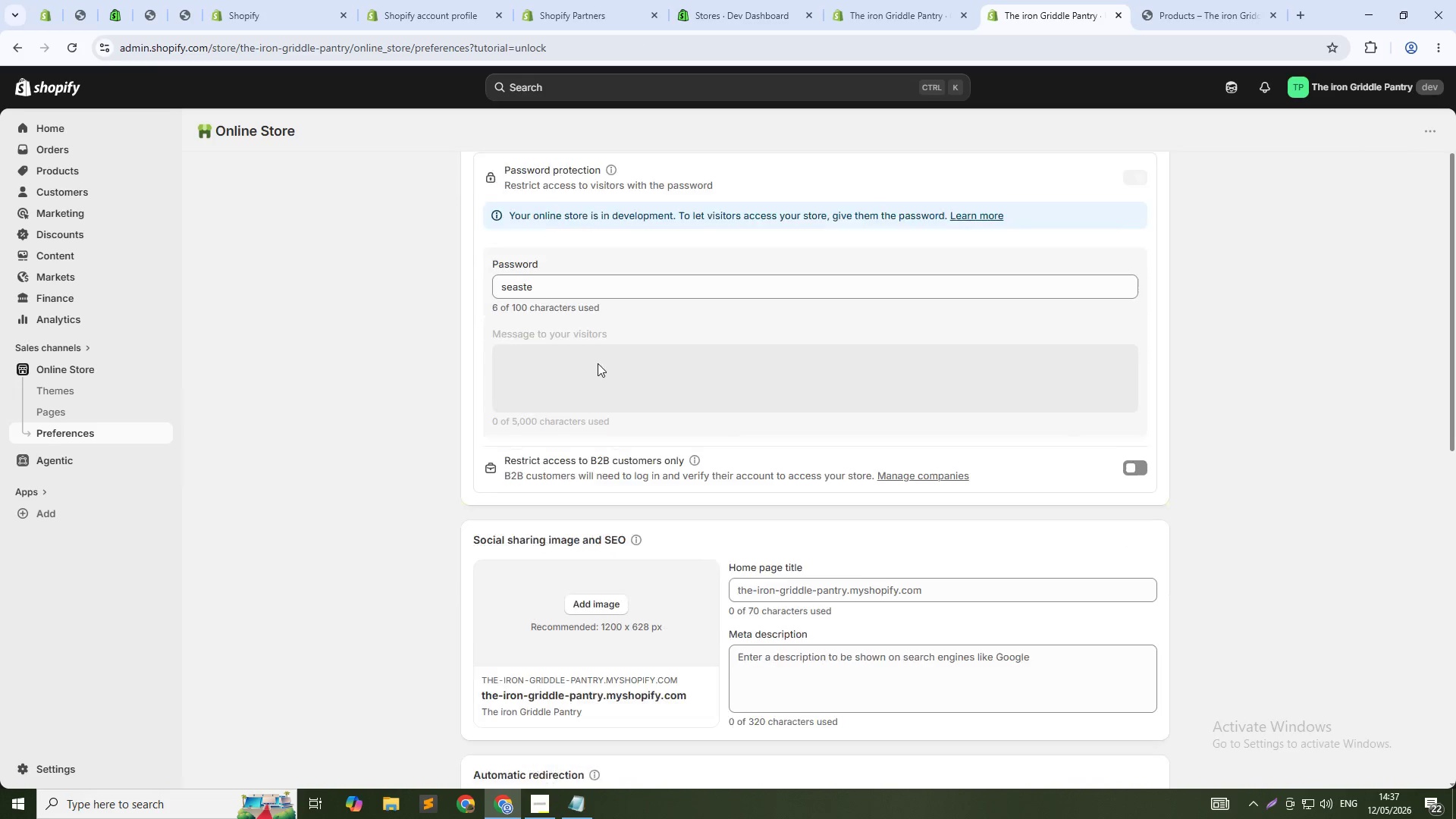 
double_click([560, 283])
 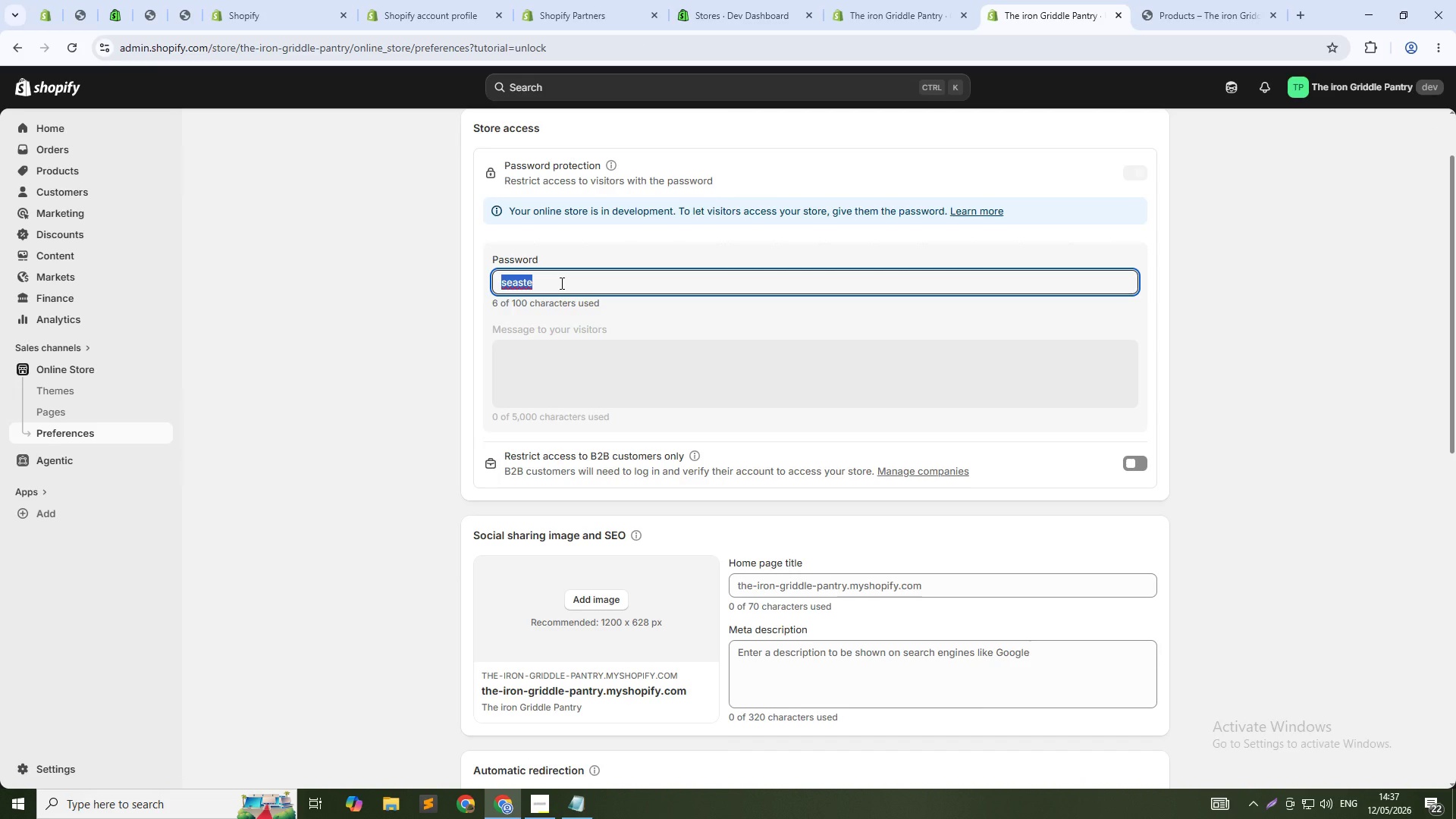 
left_click([560, 283])
 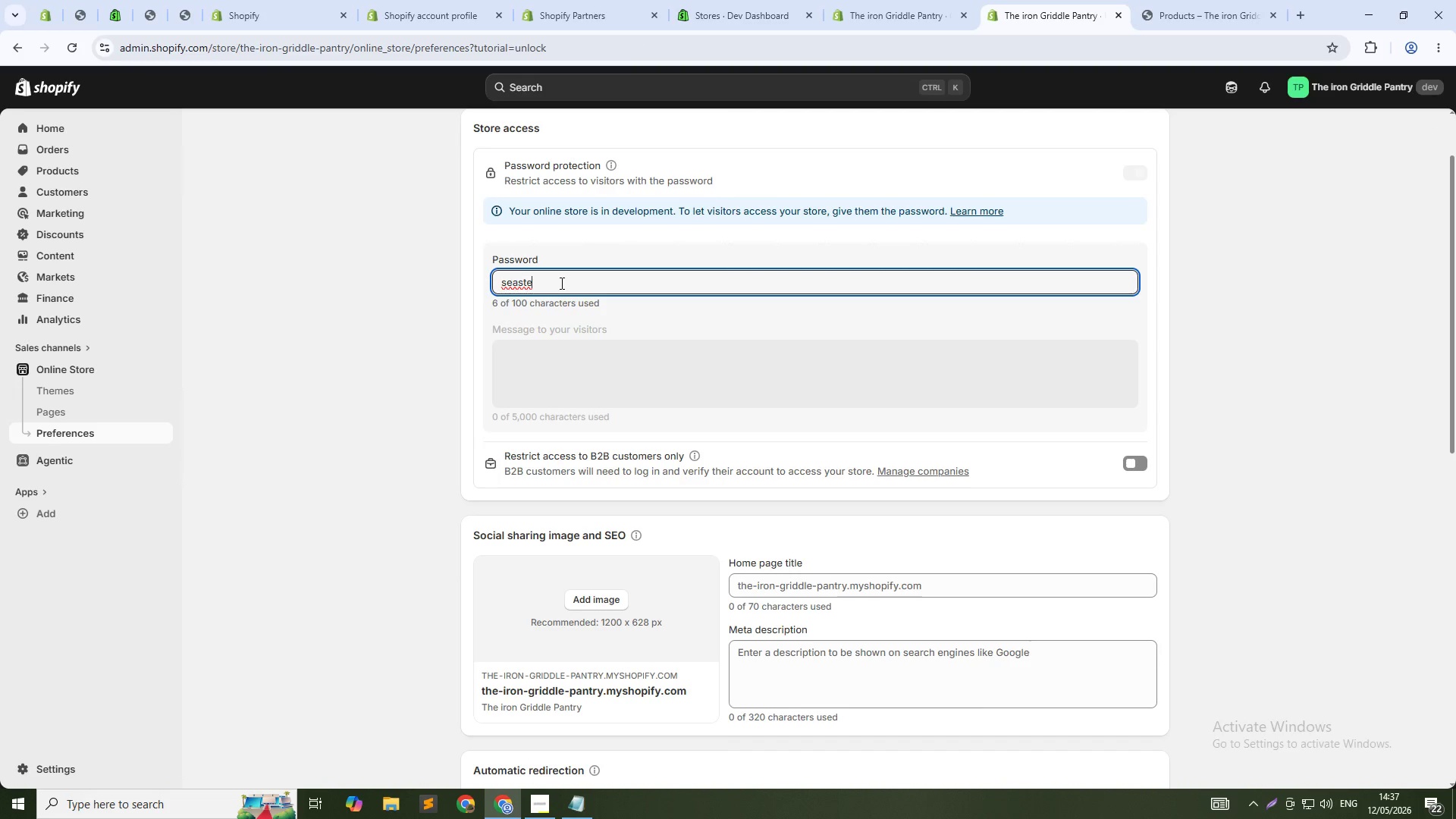 
double_click([560, 283])
 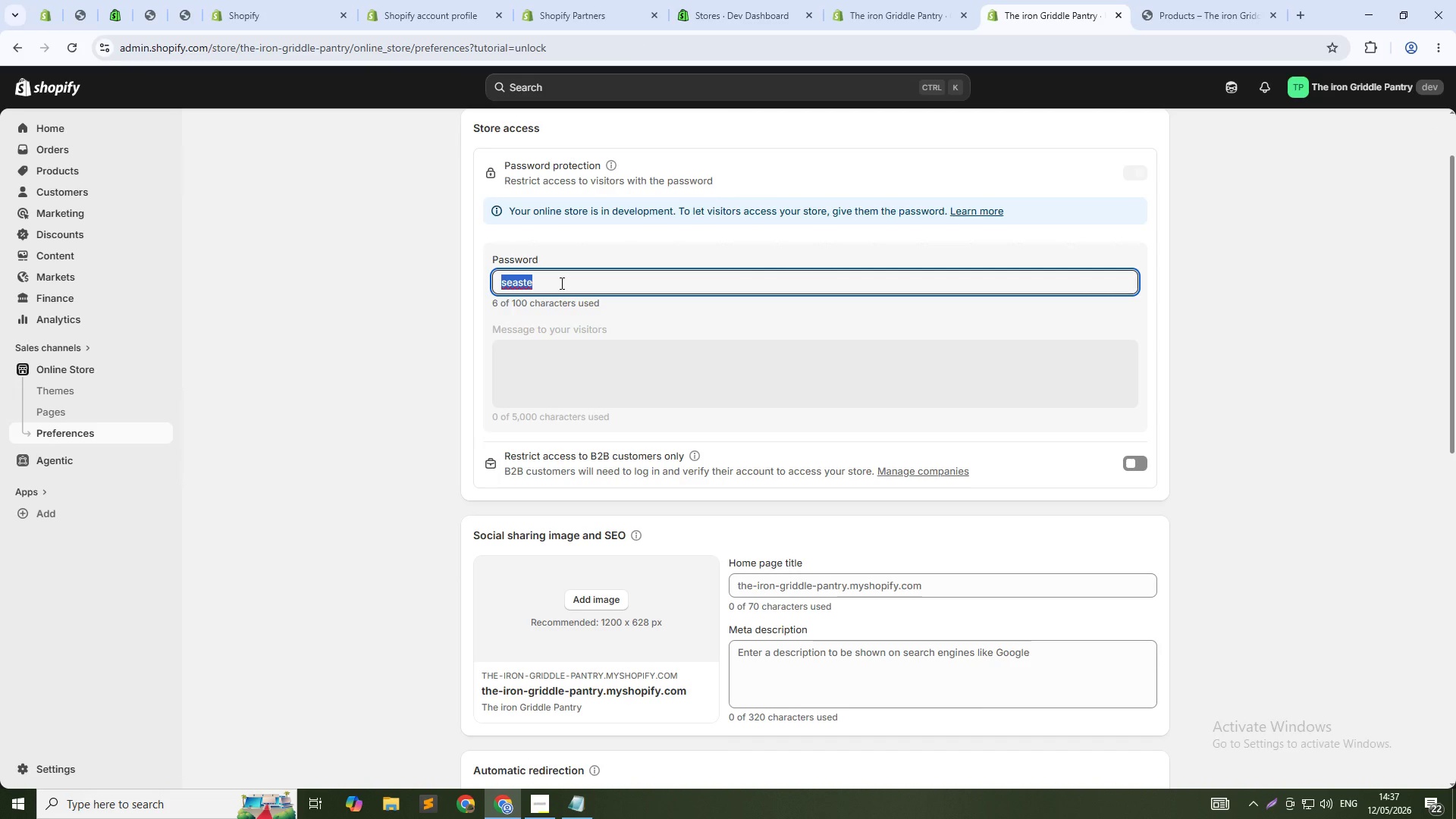 
key(Control+C)
 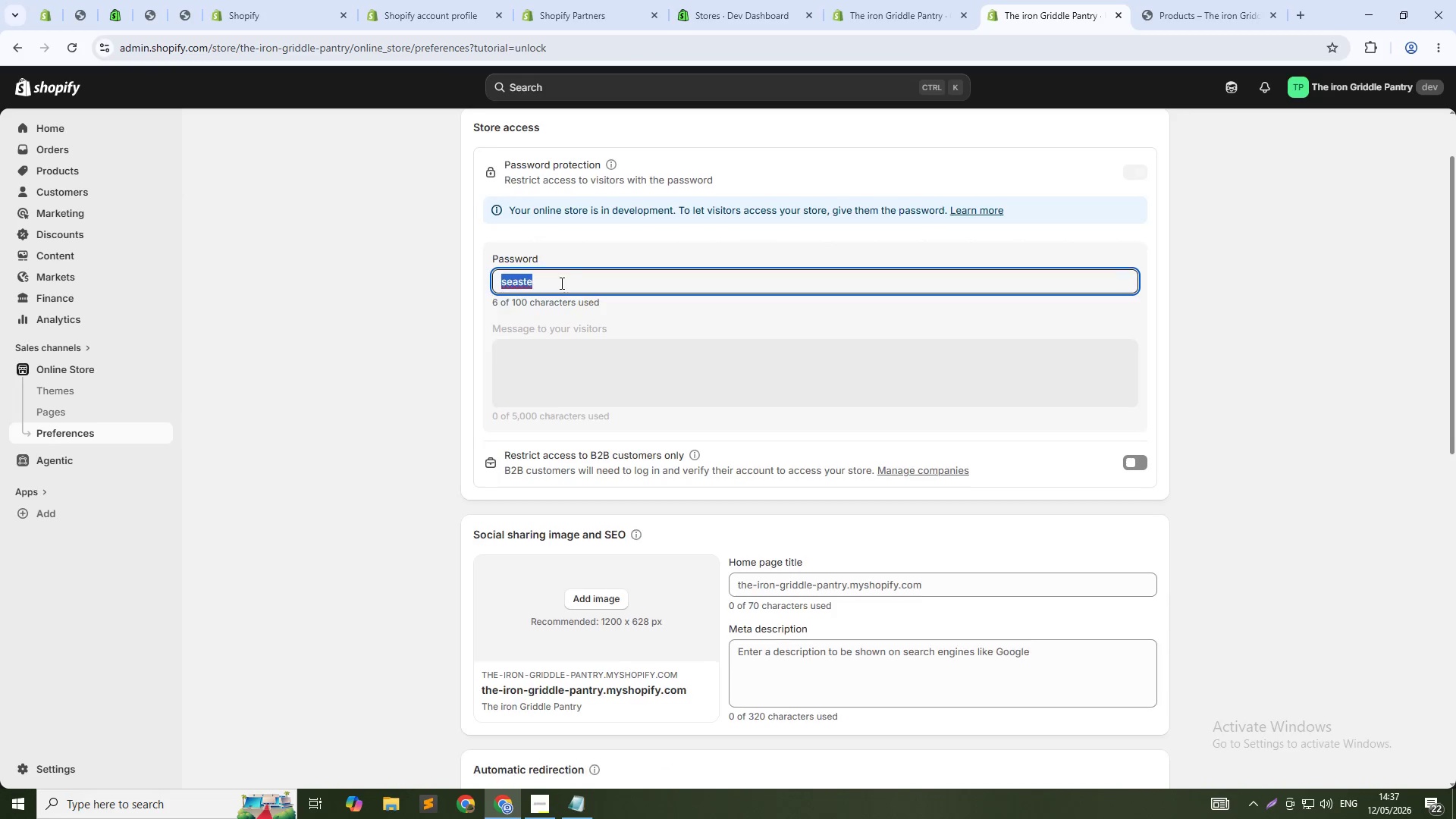 
scroll: coordinate [560, 283], scroll_direction: down, amount: 8.0
 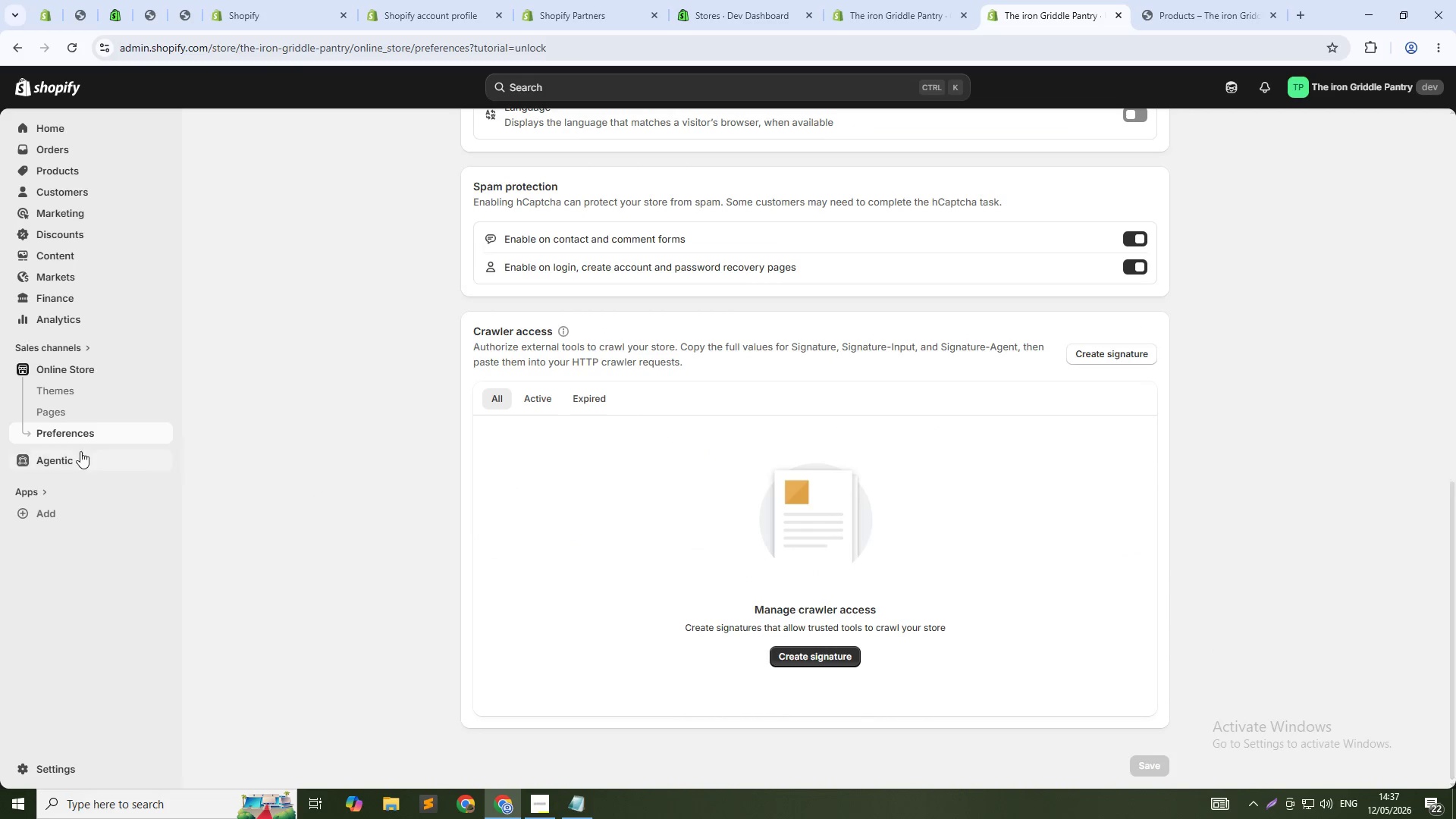 
left_click([45, 390])
 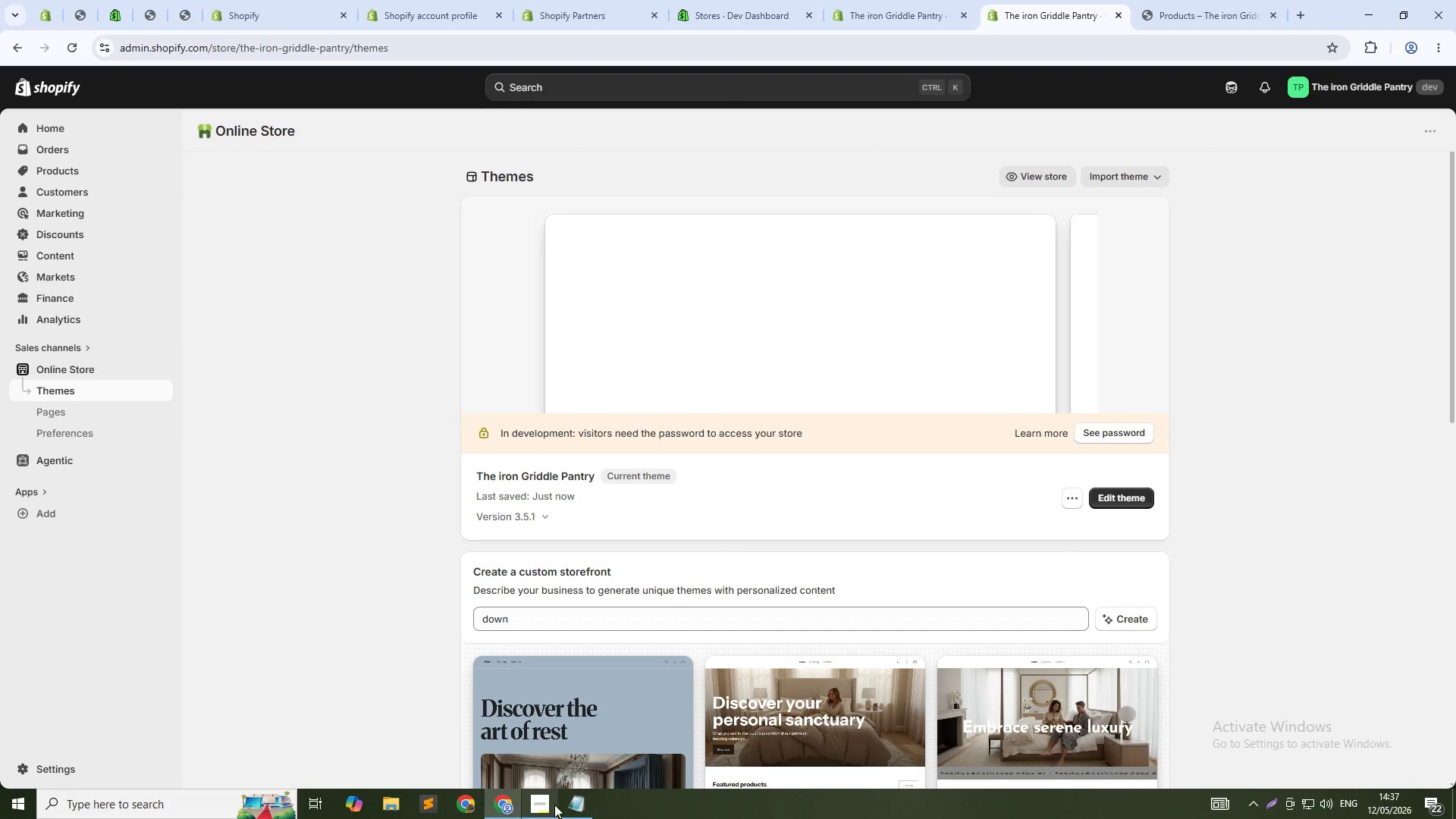 
left_click([573, 805])
 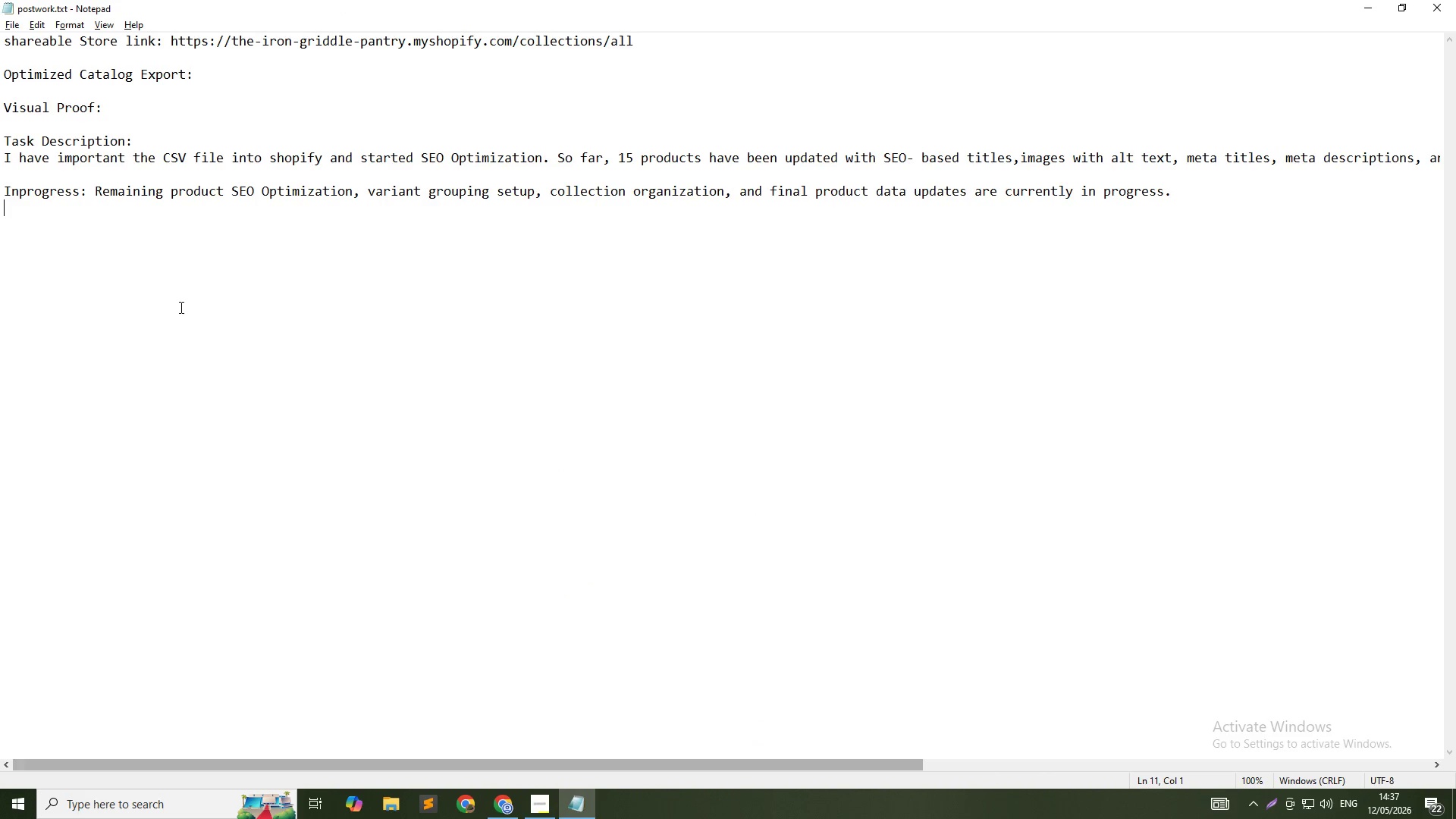 
left_click([161, 300])
 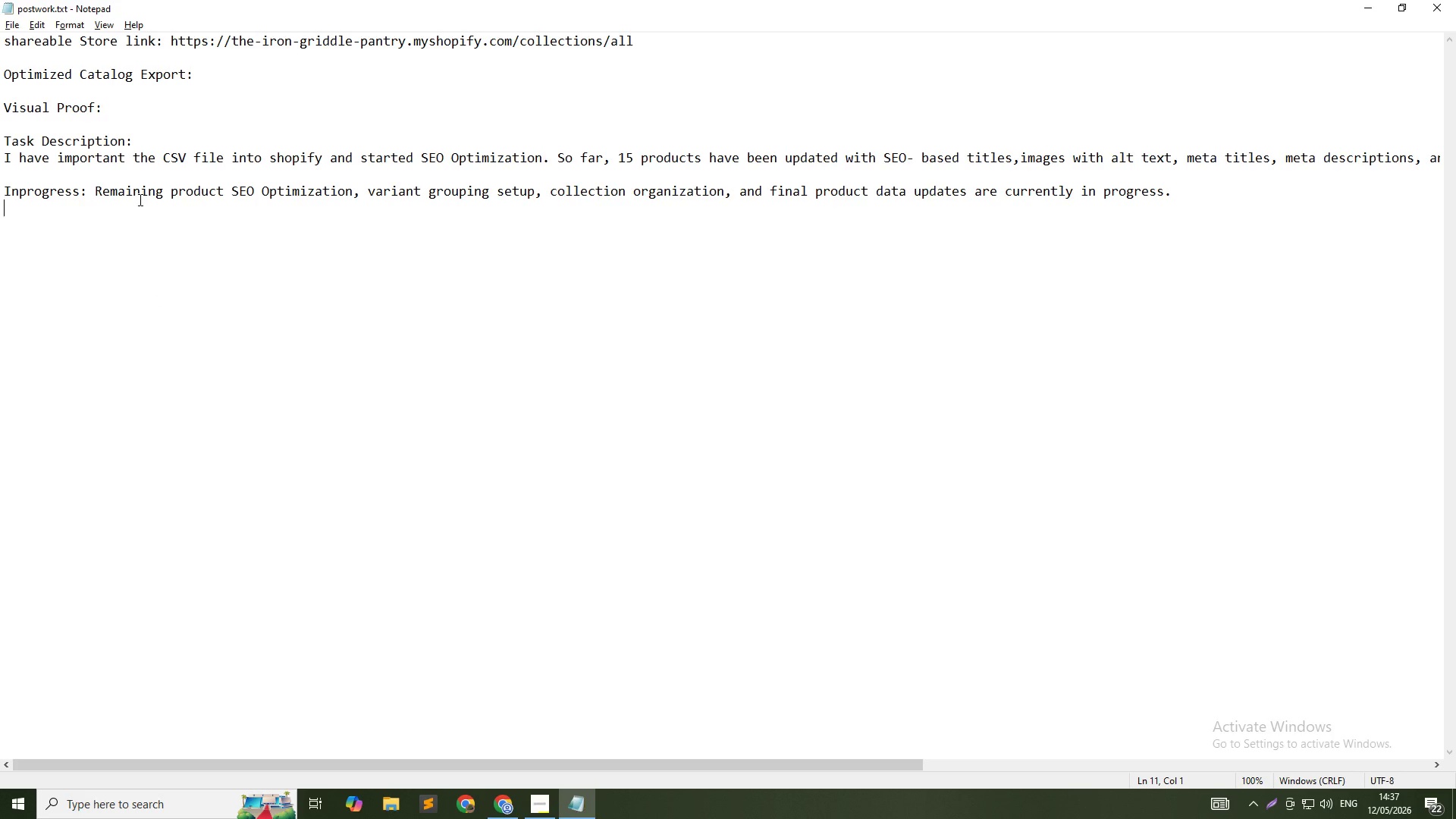 
left_click([138, 224])
 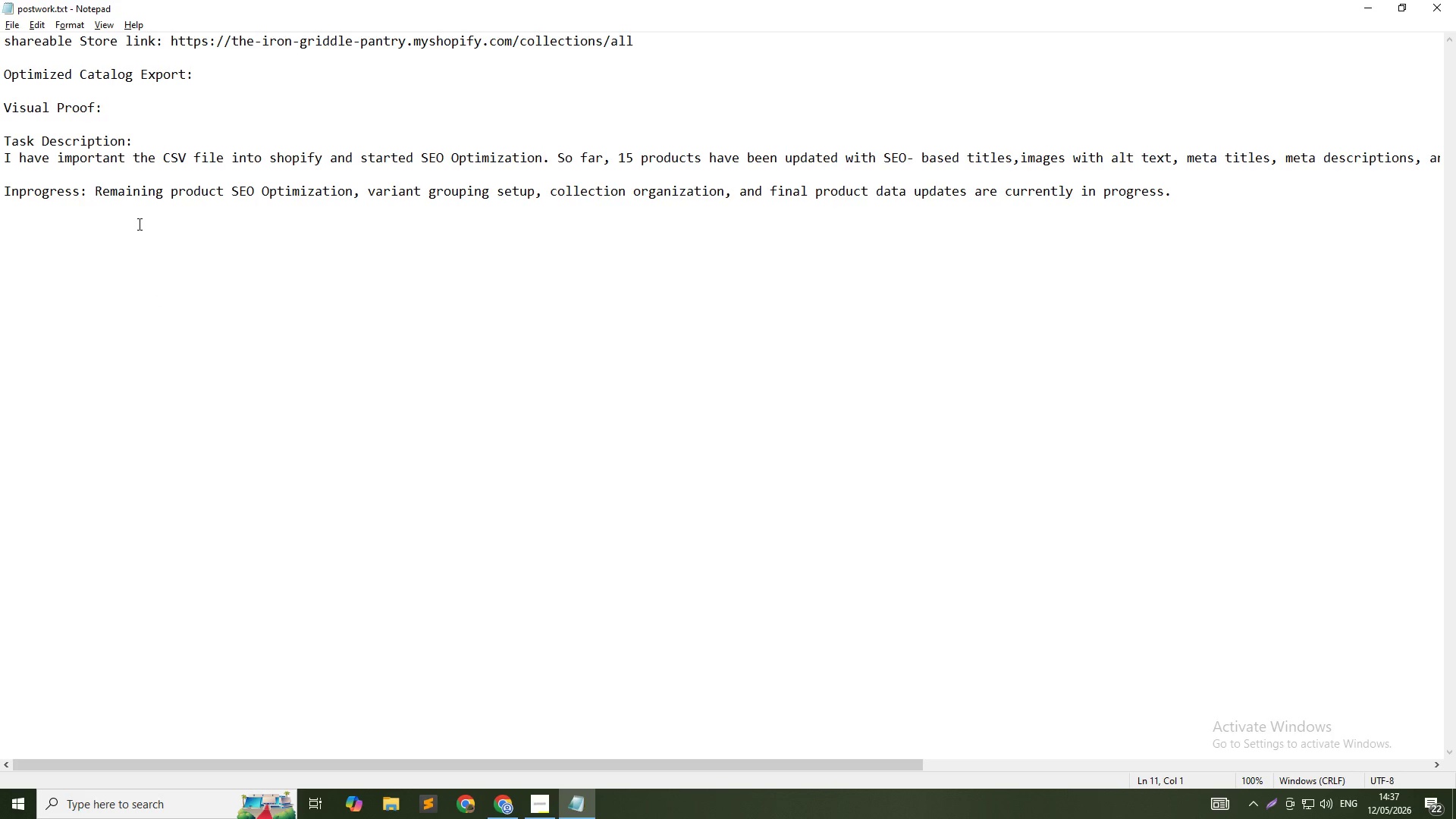 
type(passwork)
key(Backspace)
type(d: )
 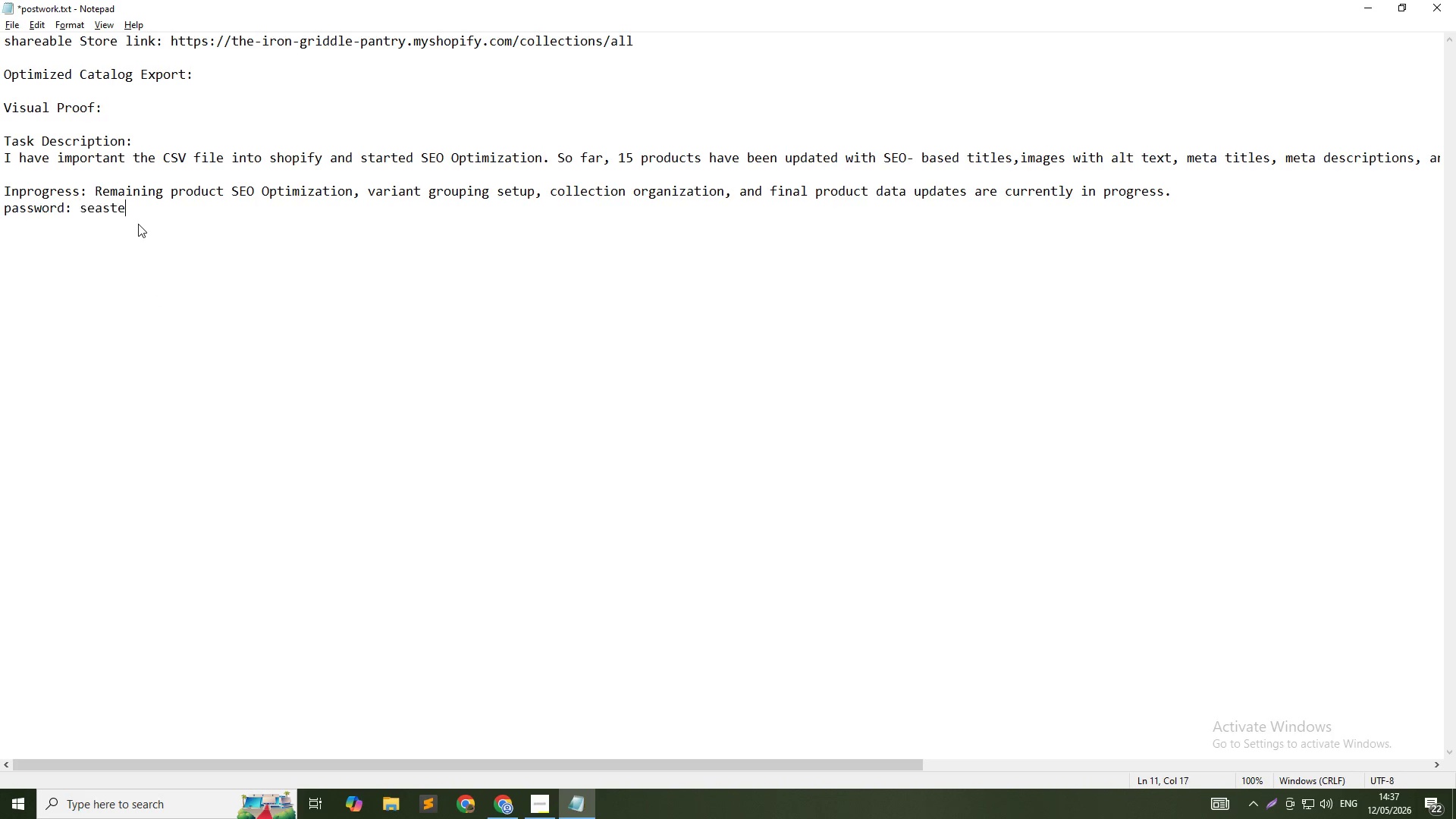 
key(Control+ControlLeft)
 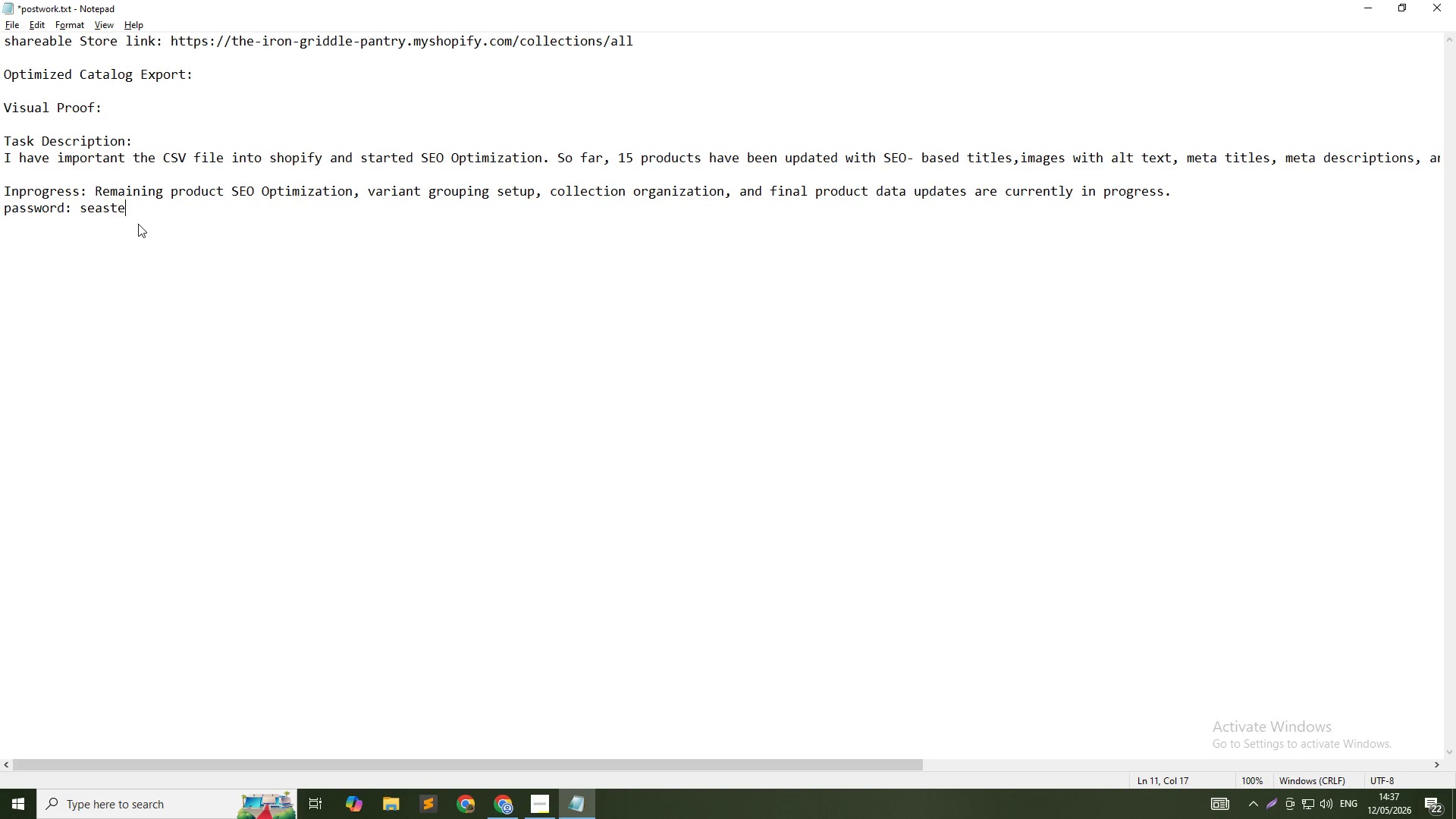 
key(Control+V)
 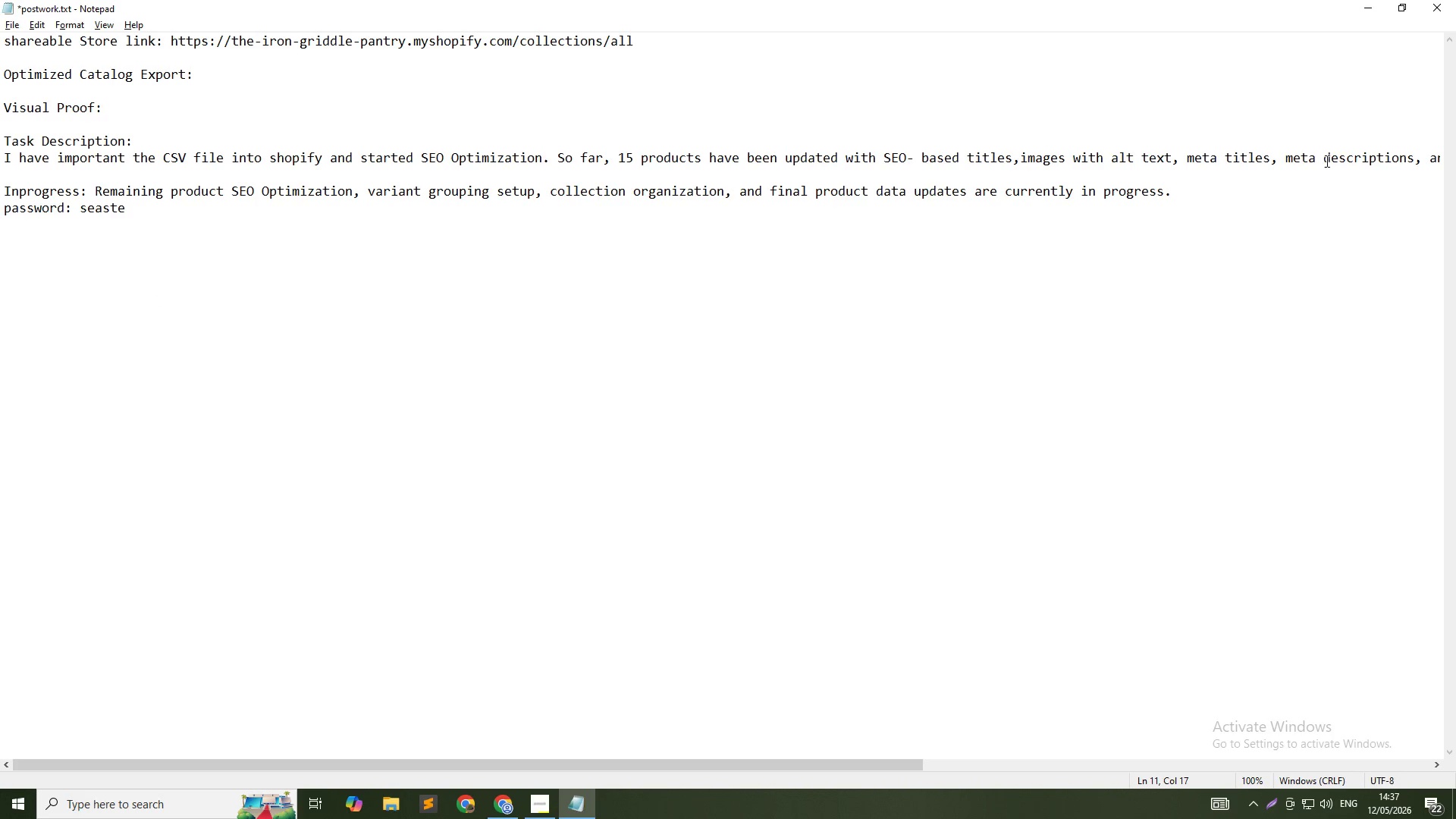 
left_click([1261, 184])
 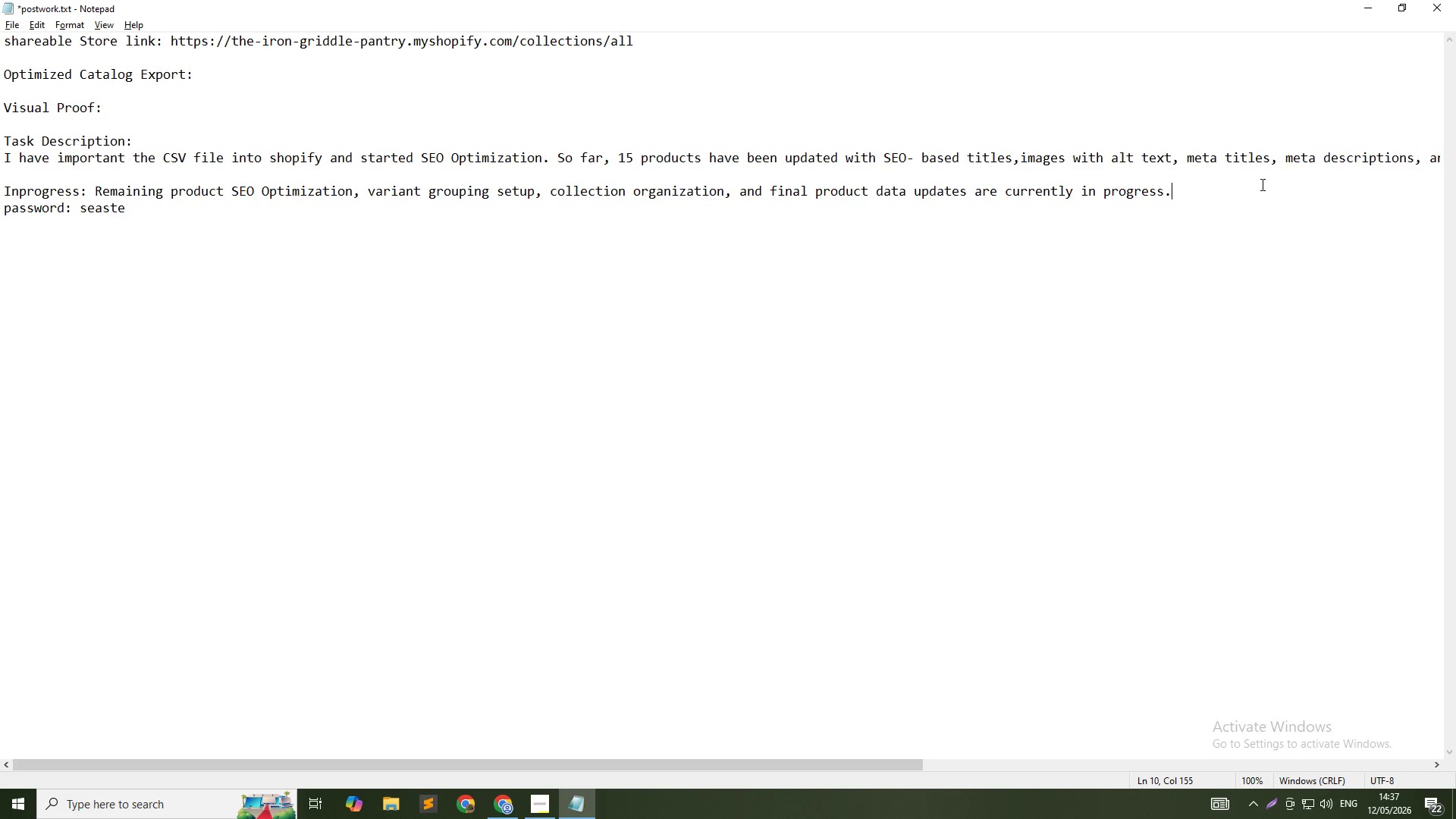 
key(Shift+Enter)
 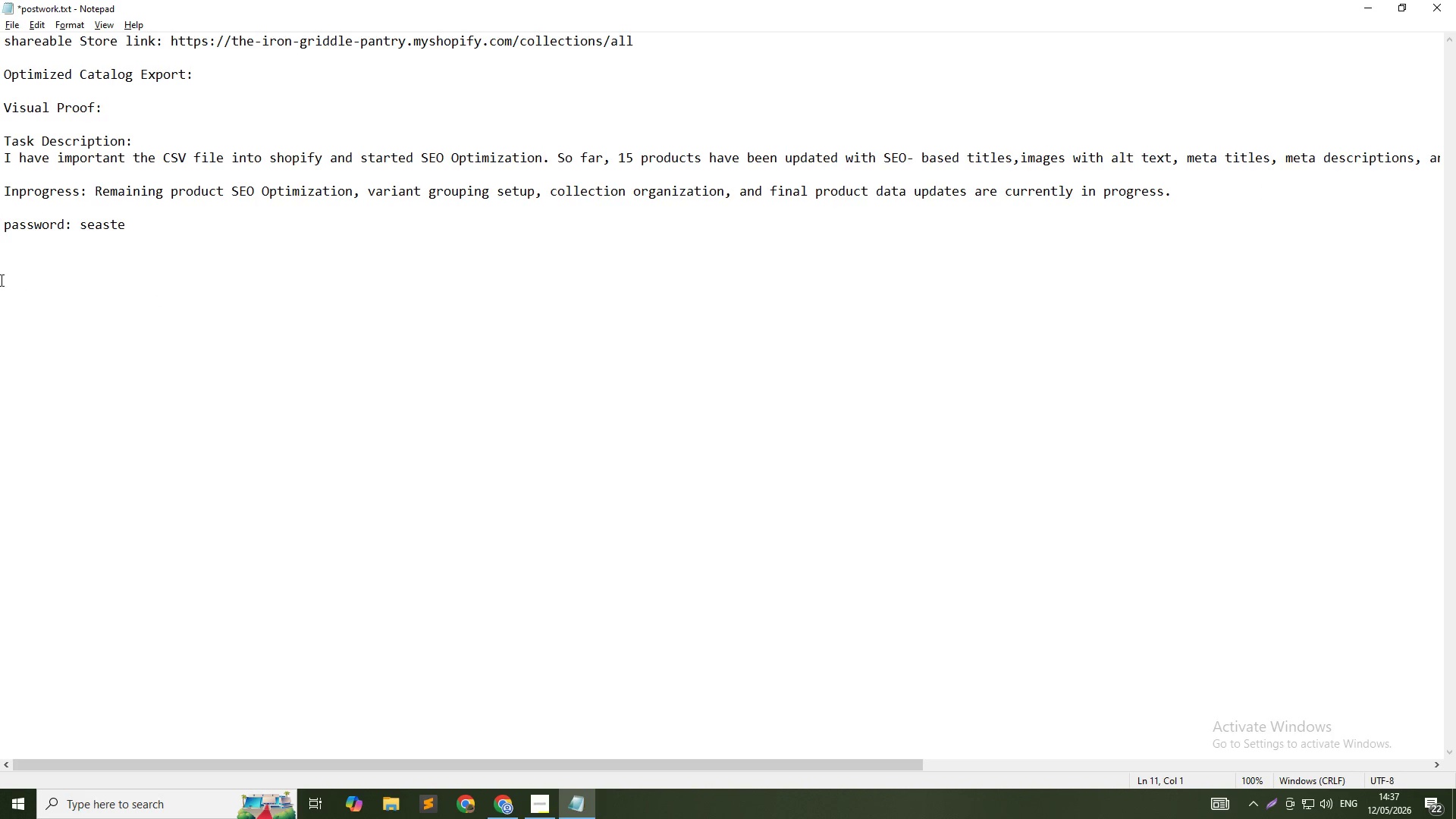 
key(Alt+Tab)
 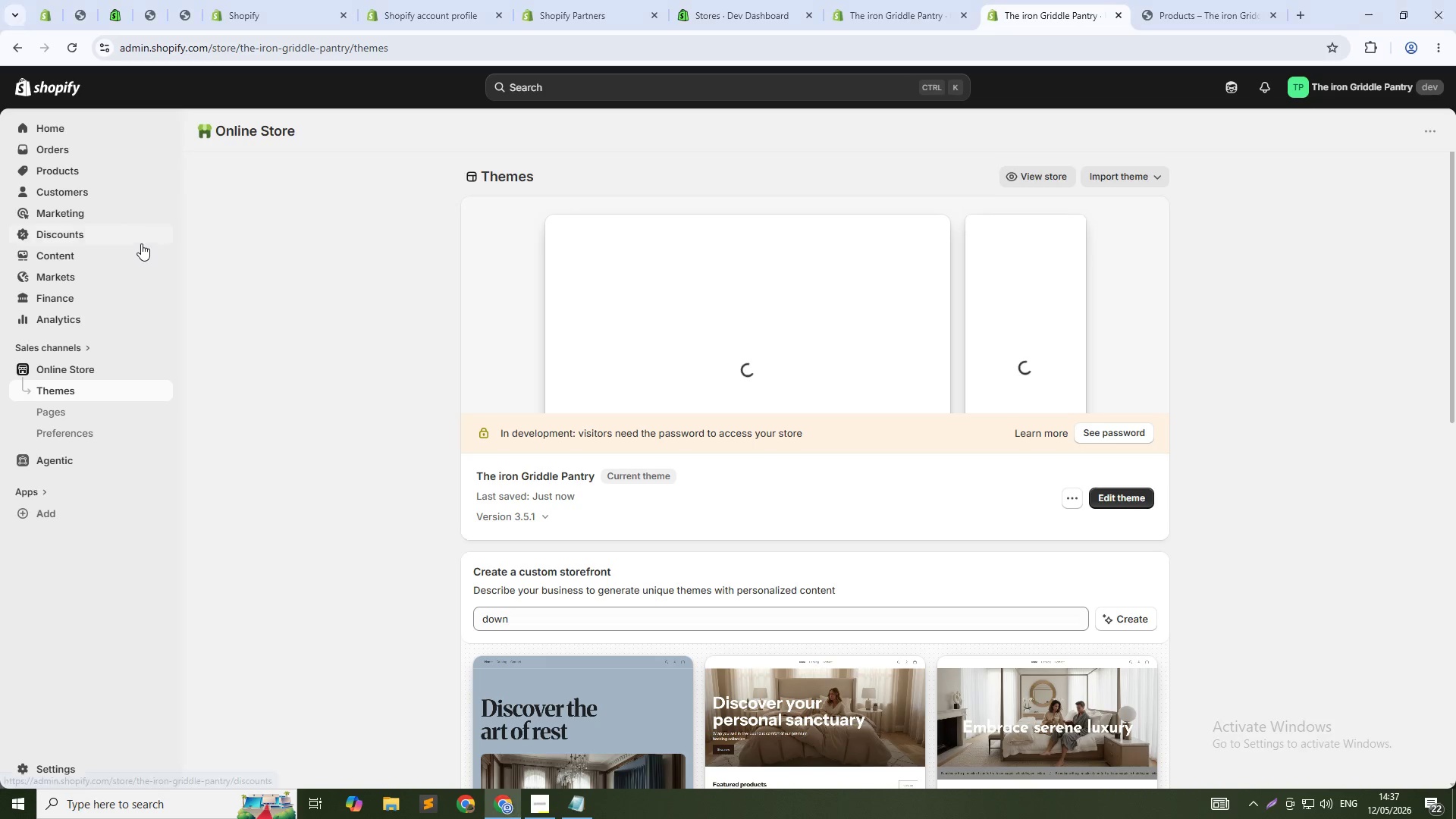 
key(Alt+AltLeft)
 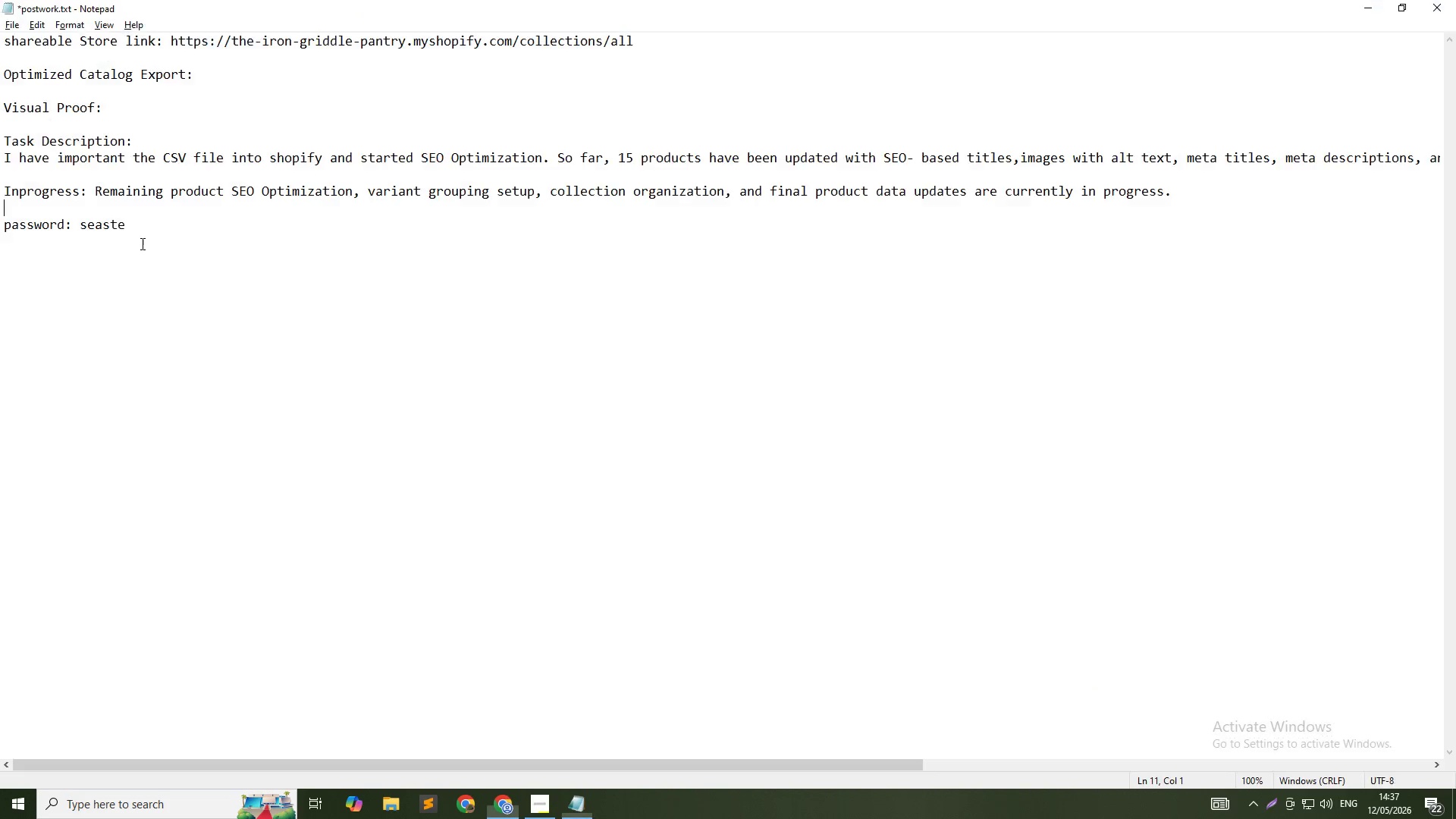 
key(Alt+Tab)
 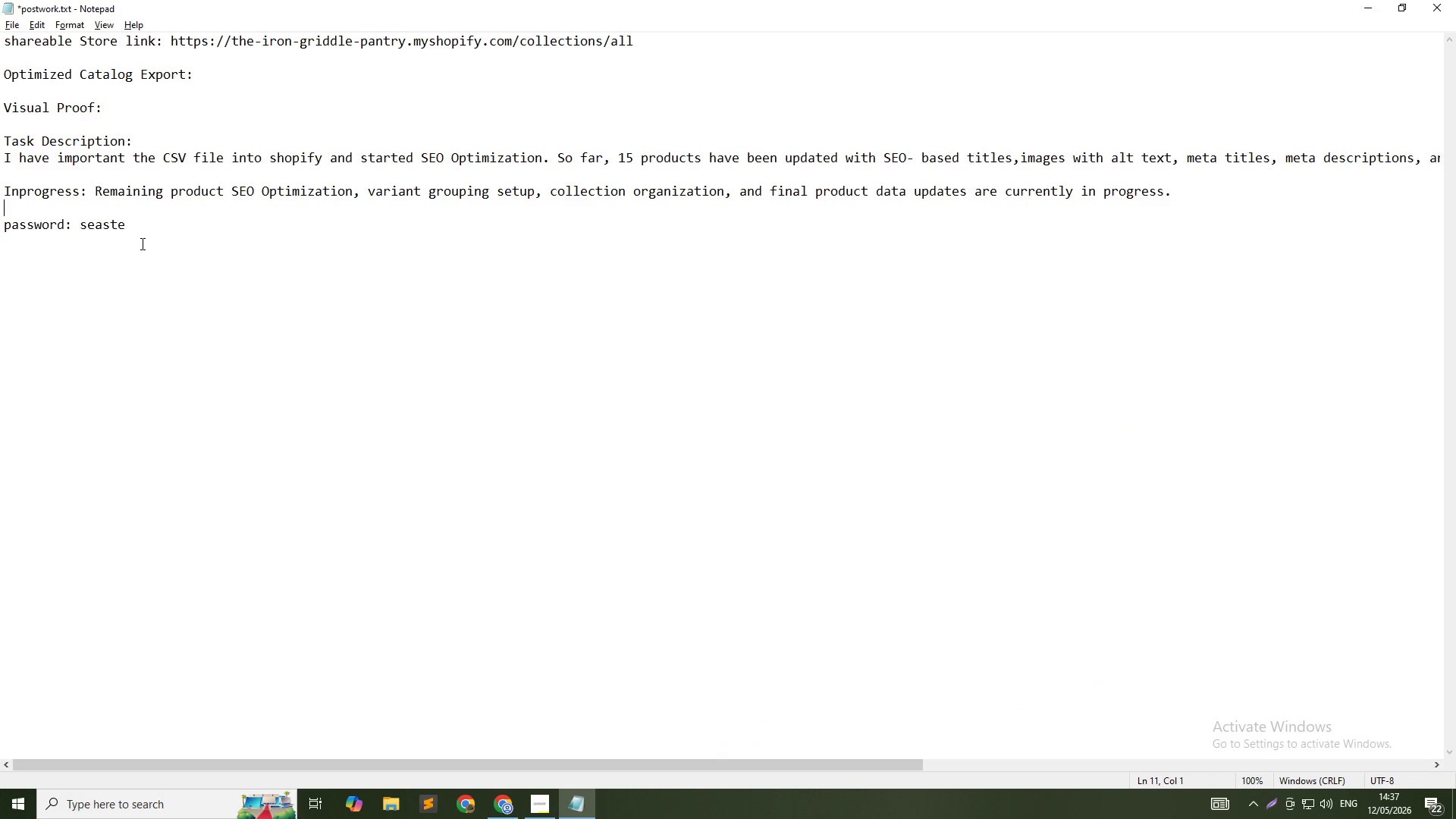 
key(Alt+AltLeft)
 